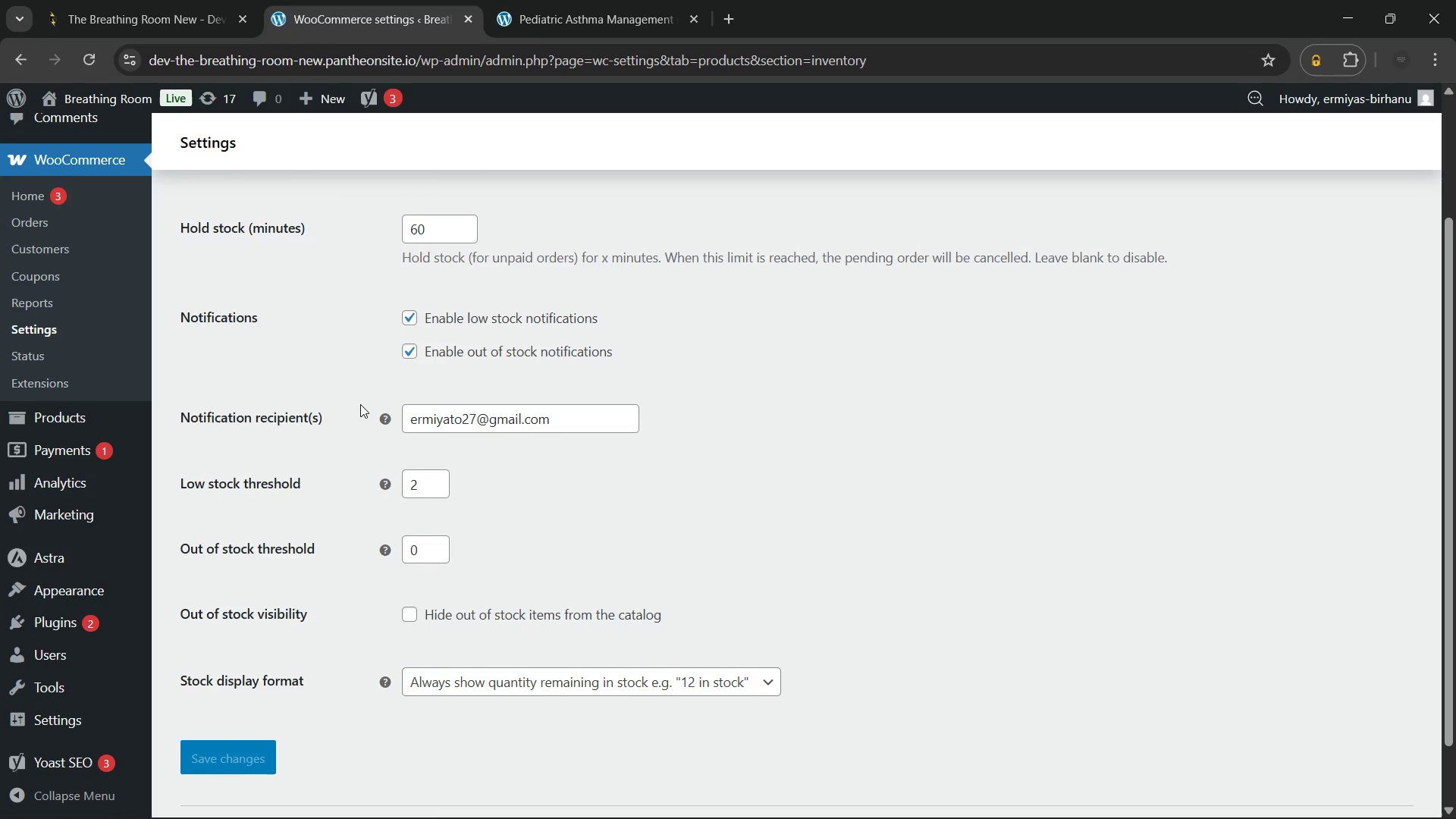 
left_click([203, 586])
 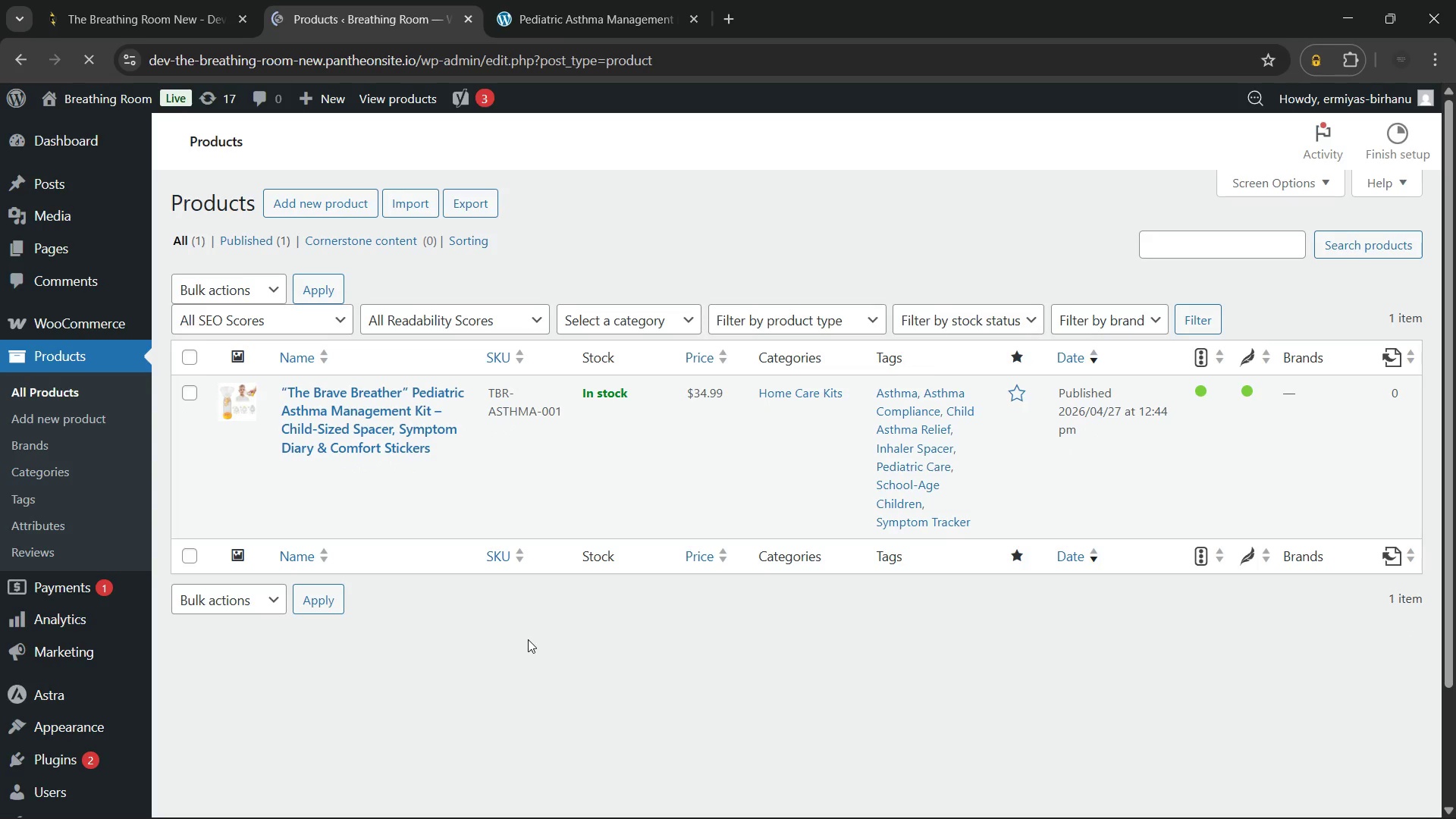 
wait(7.84)
 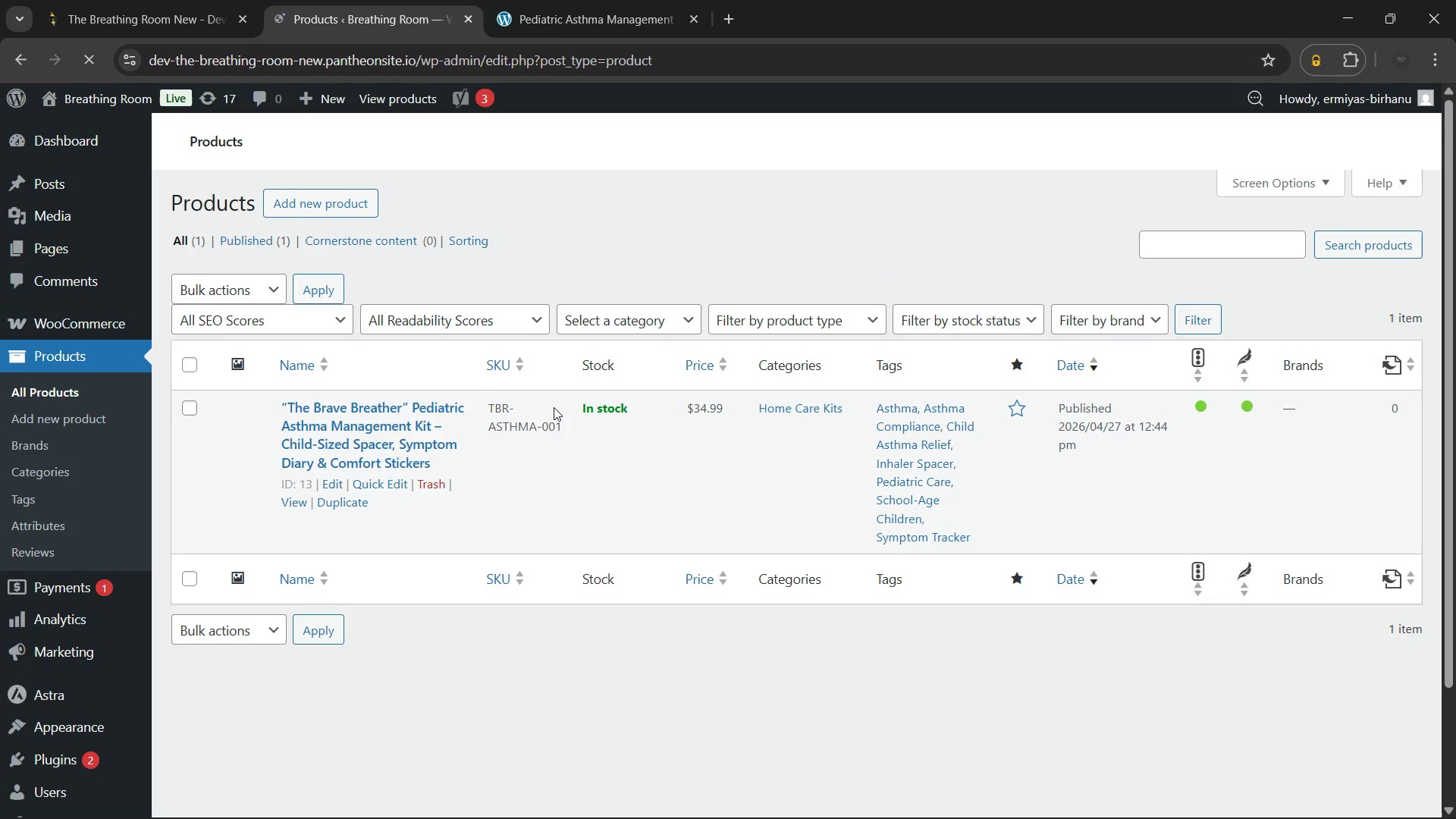 
left_click([364, 404])
 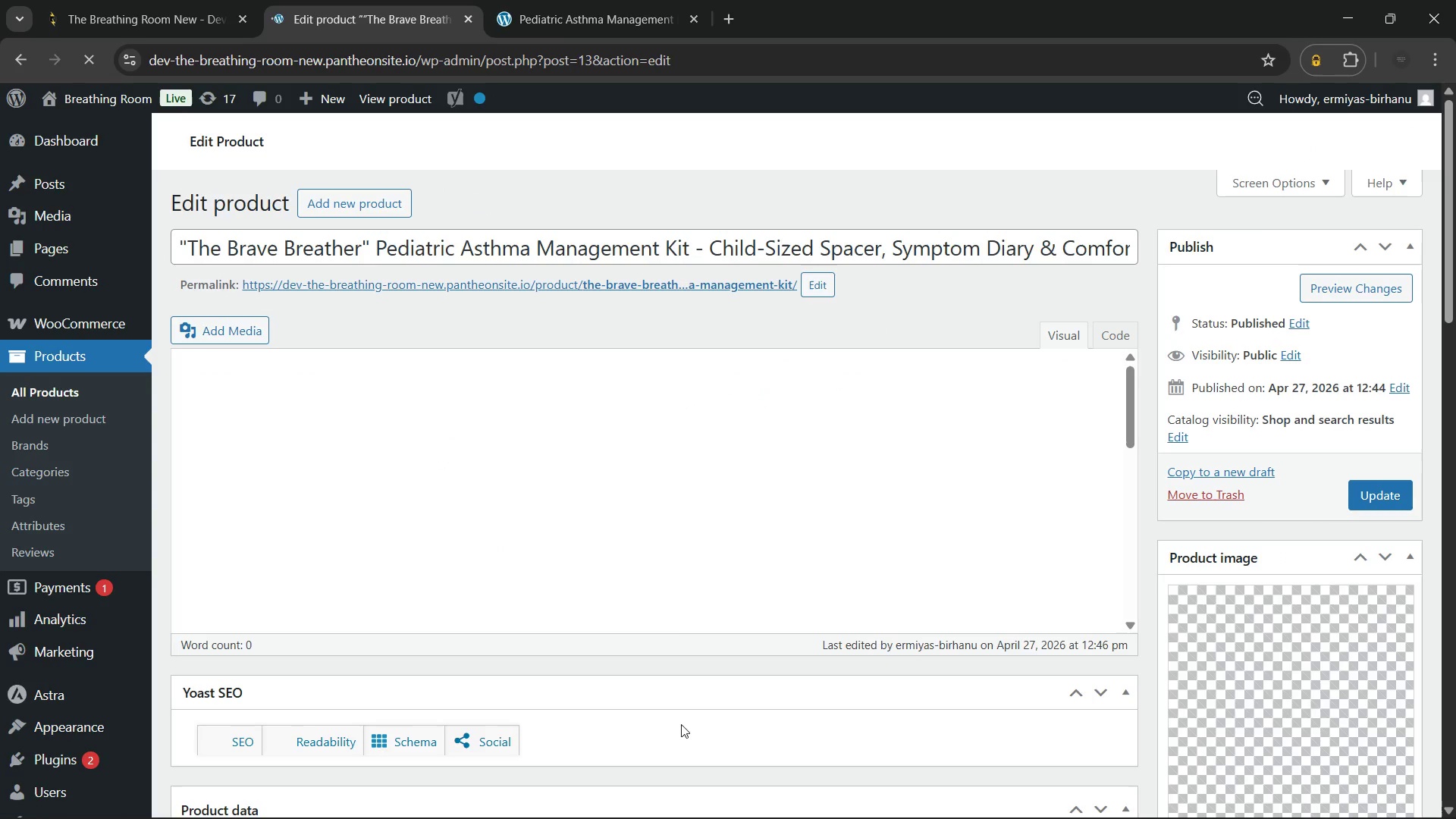 
wait(9.2)
 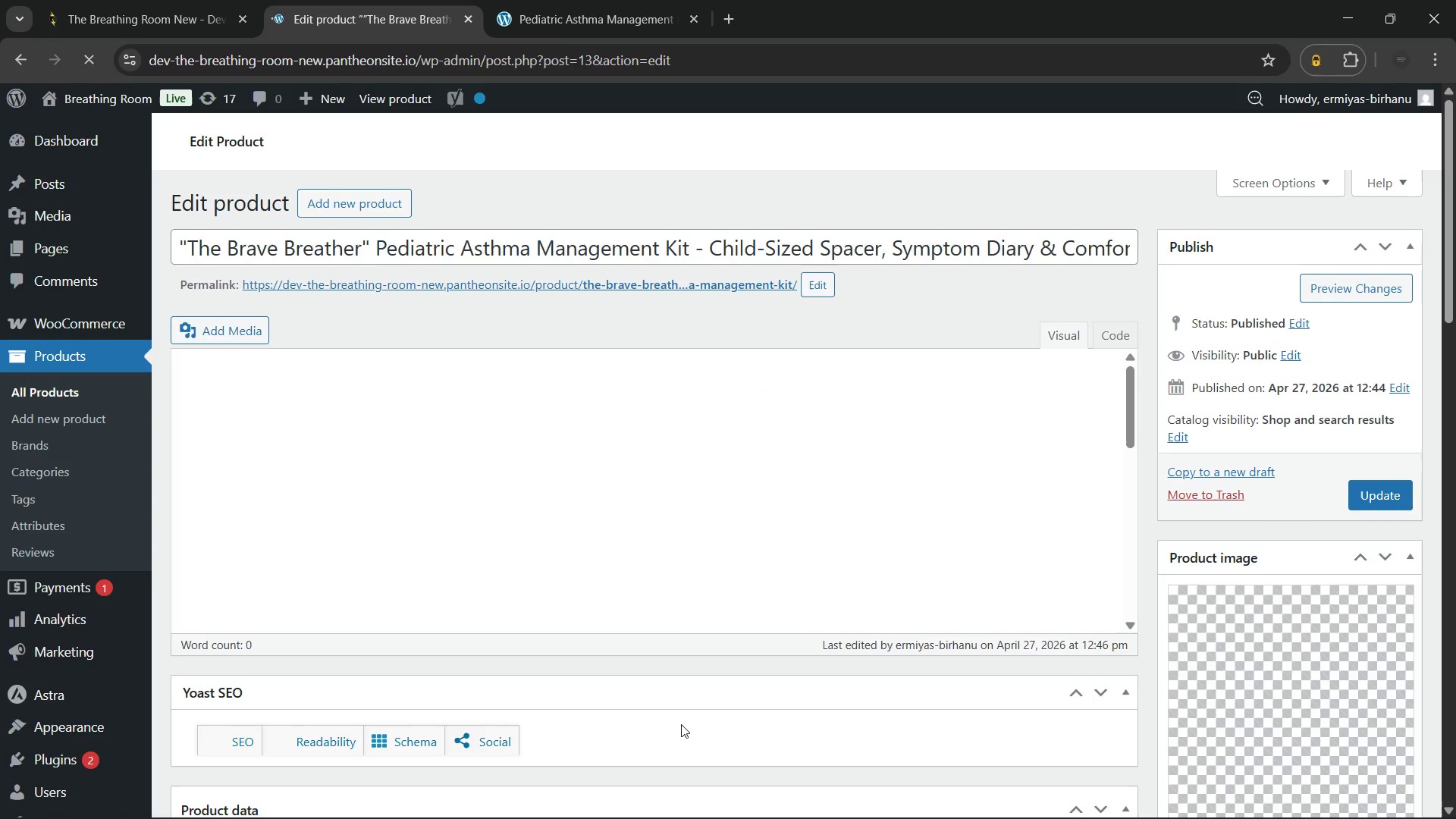 
scroll: coordinate [711, 352], scroll_direction: down, amount: 30.0
 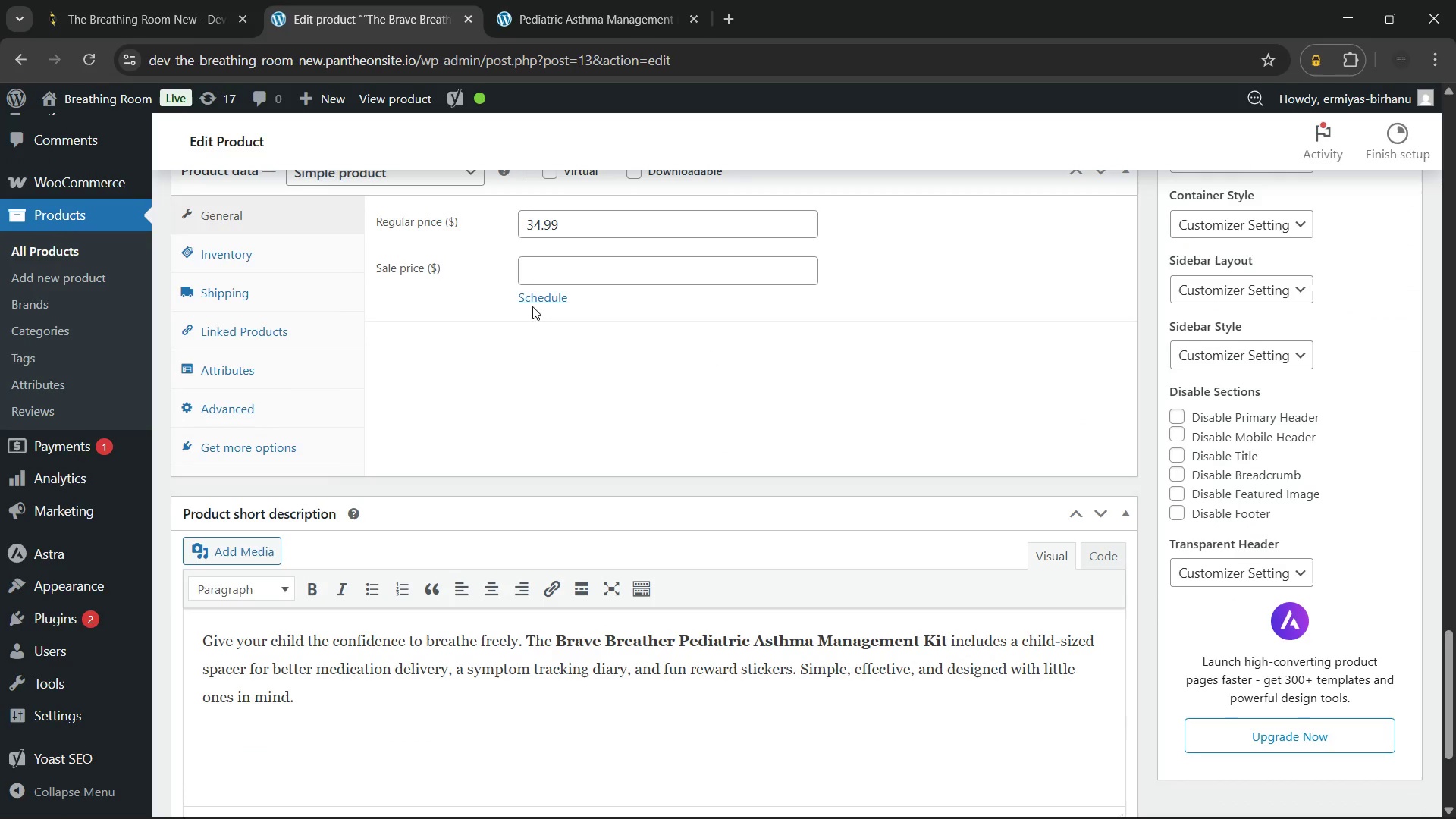 
left_click([268, 241])
 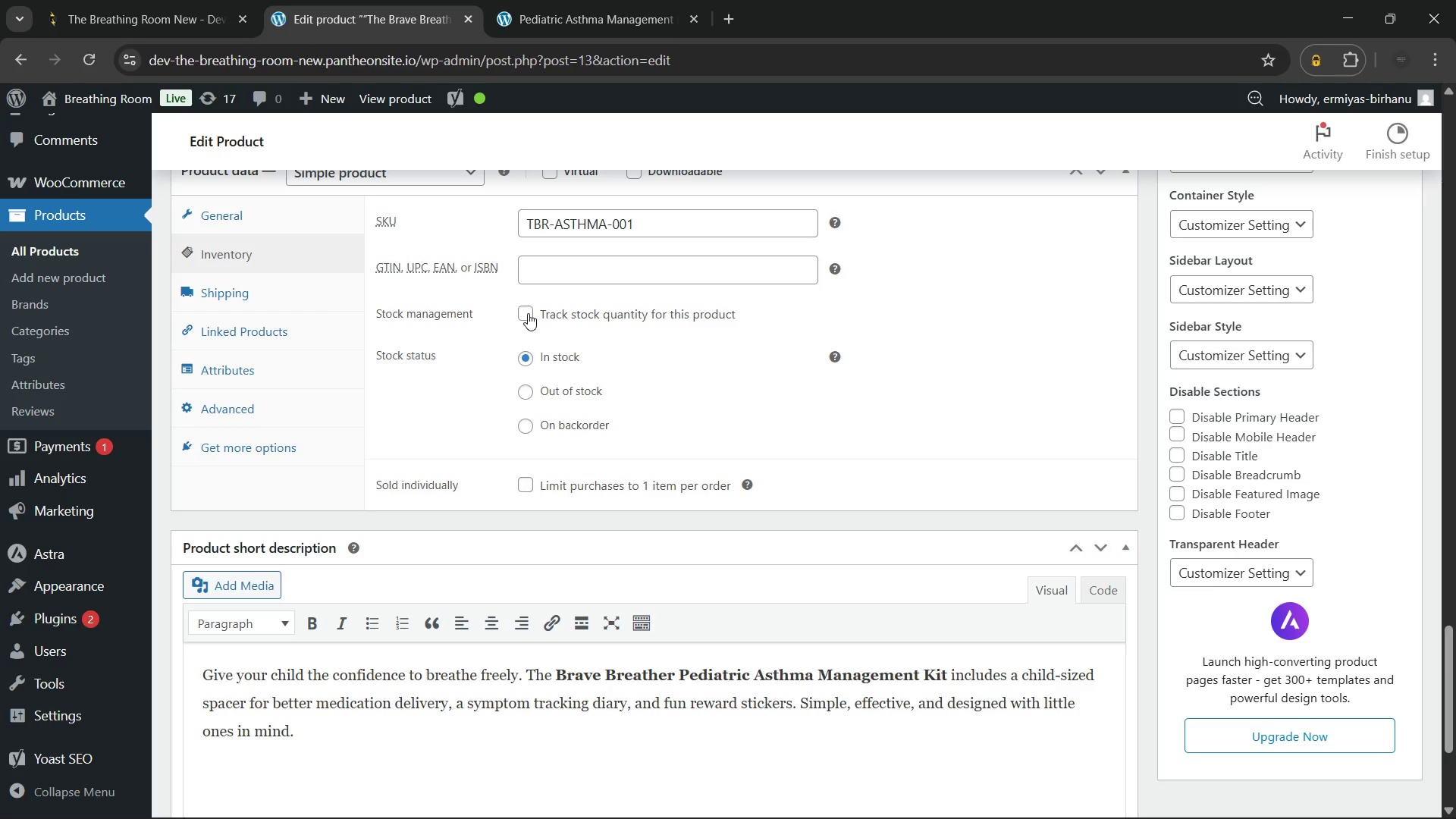 
wait(6.84)
 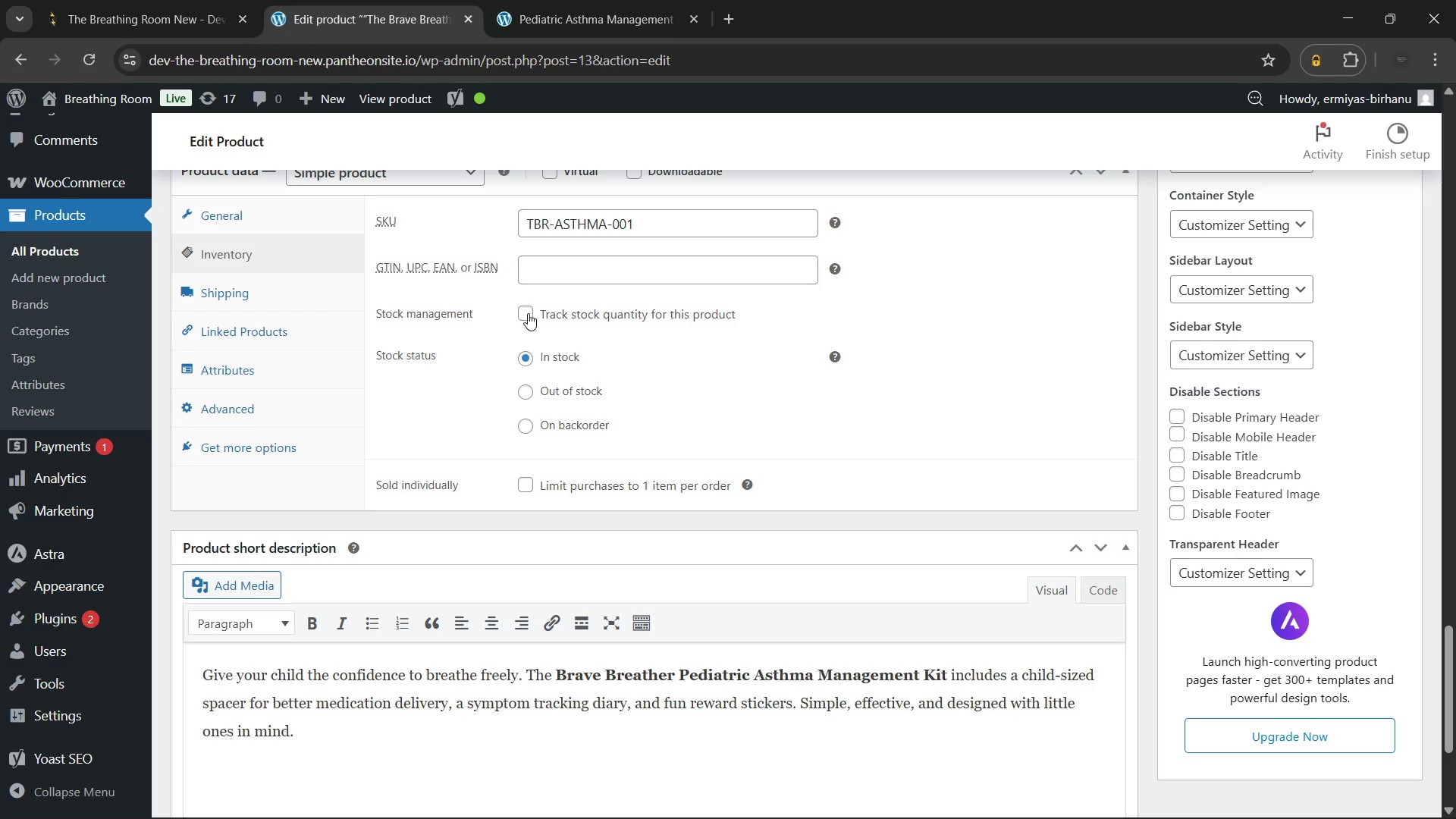 
left_click([529, 310])
 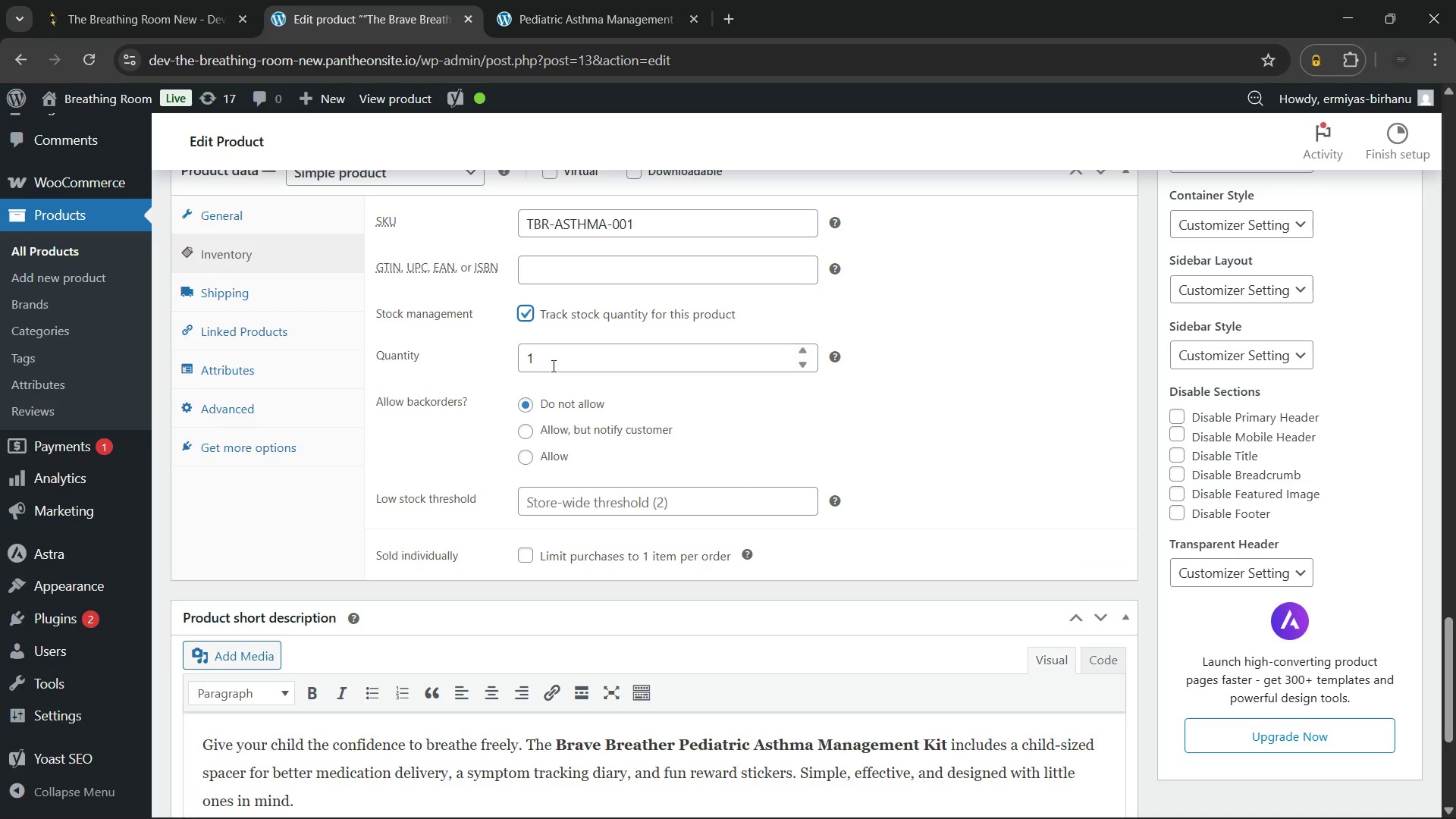 
wait(6.25)
 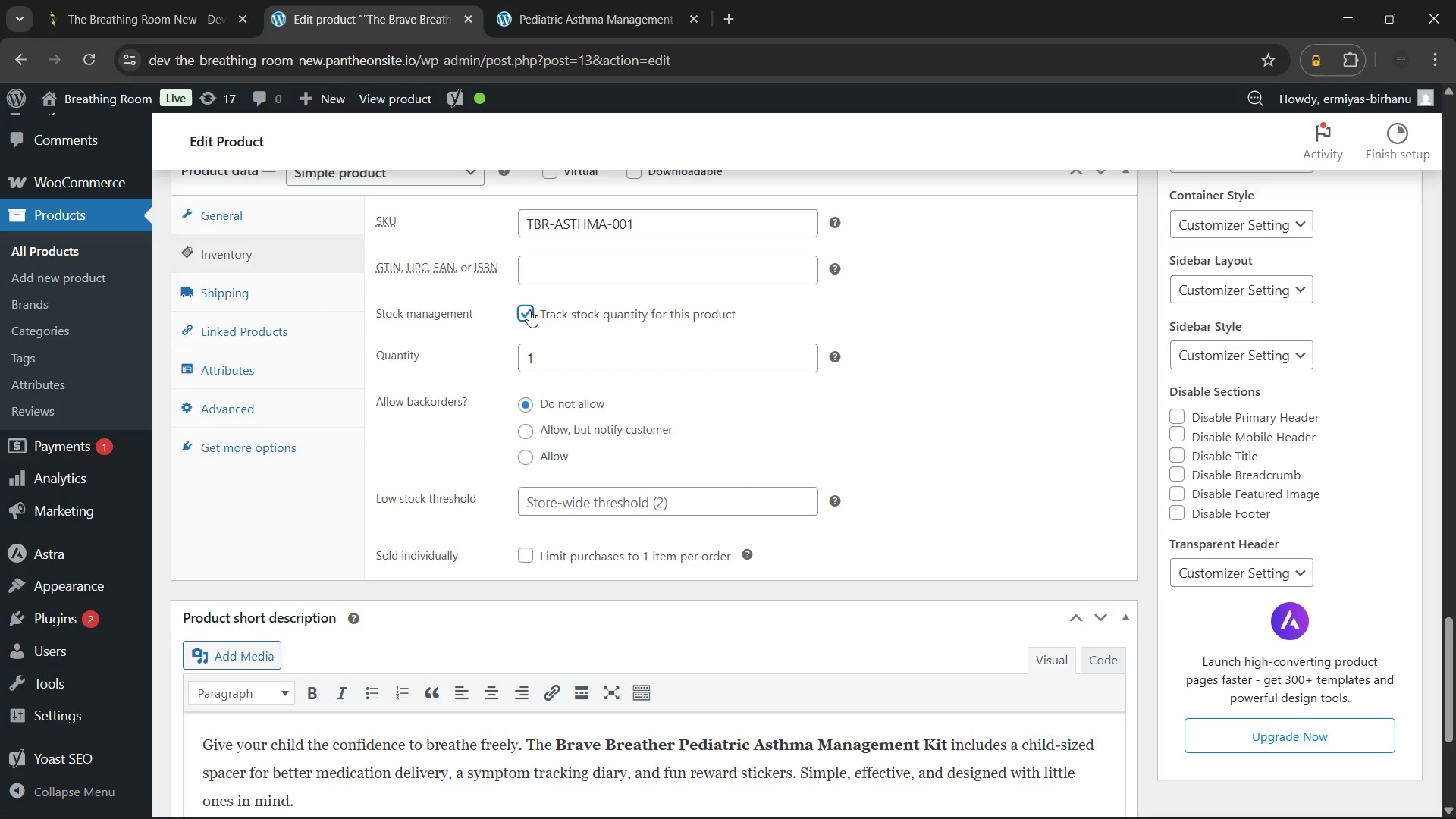 
left_click([552, 366])
 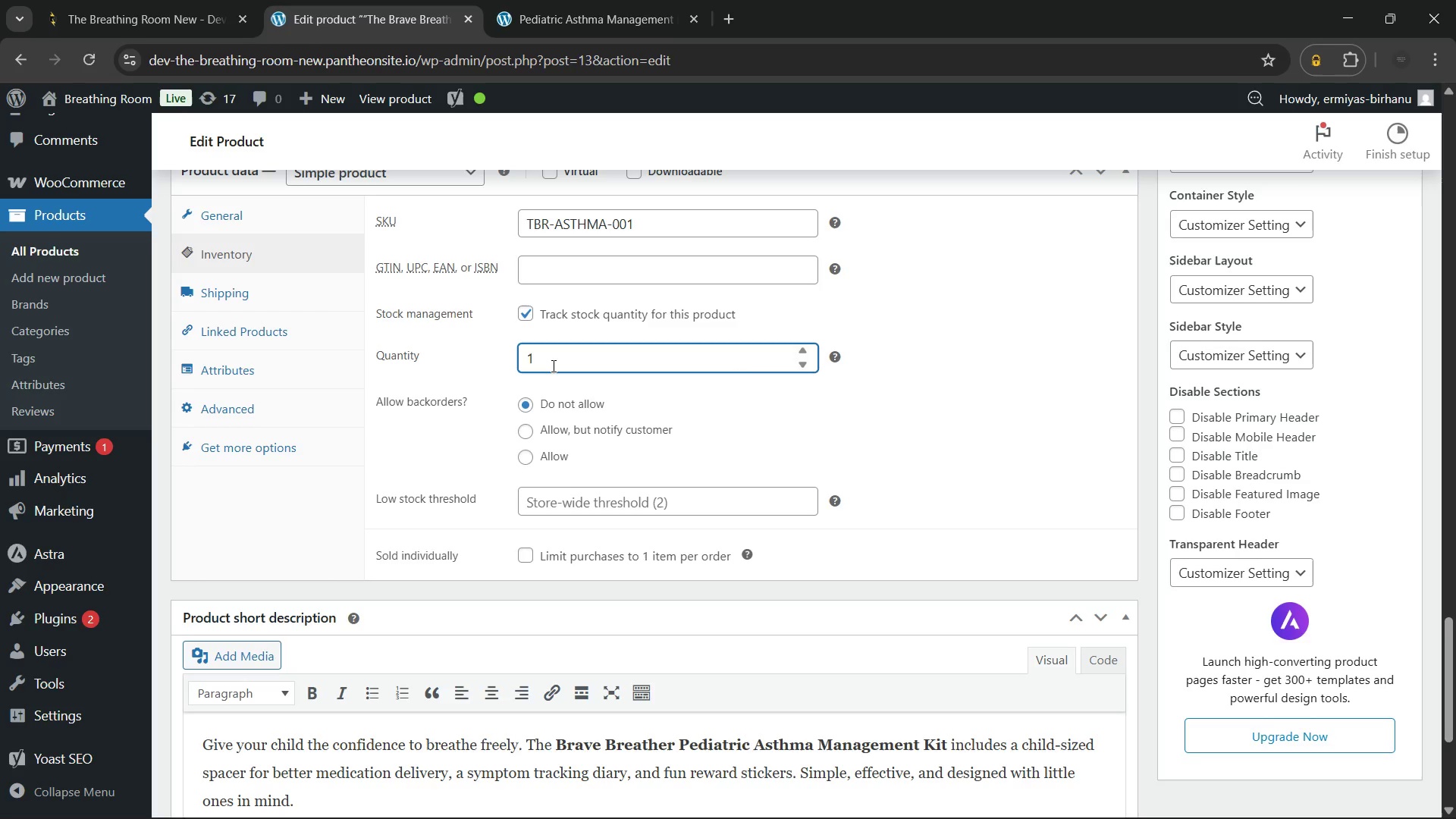 
key(Backspace)
 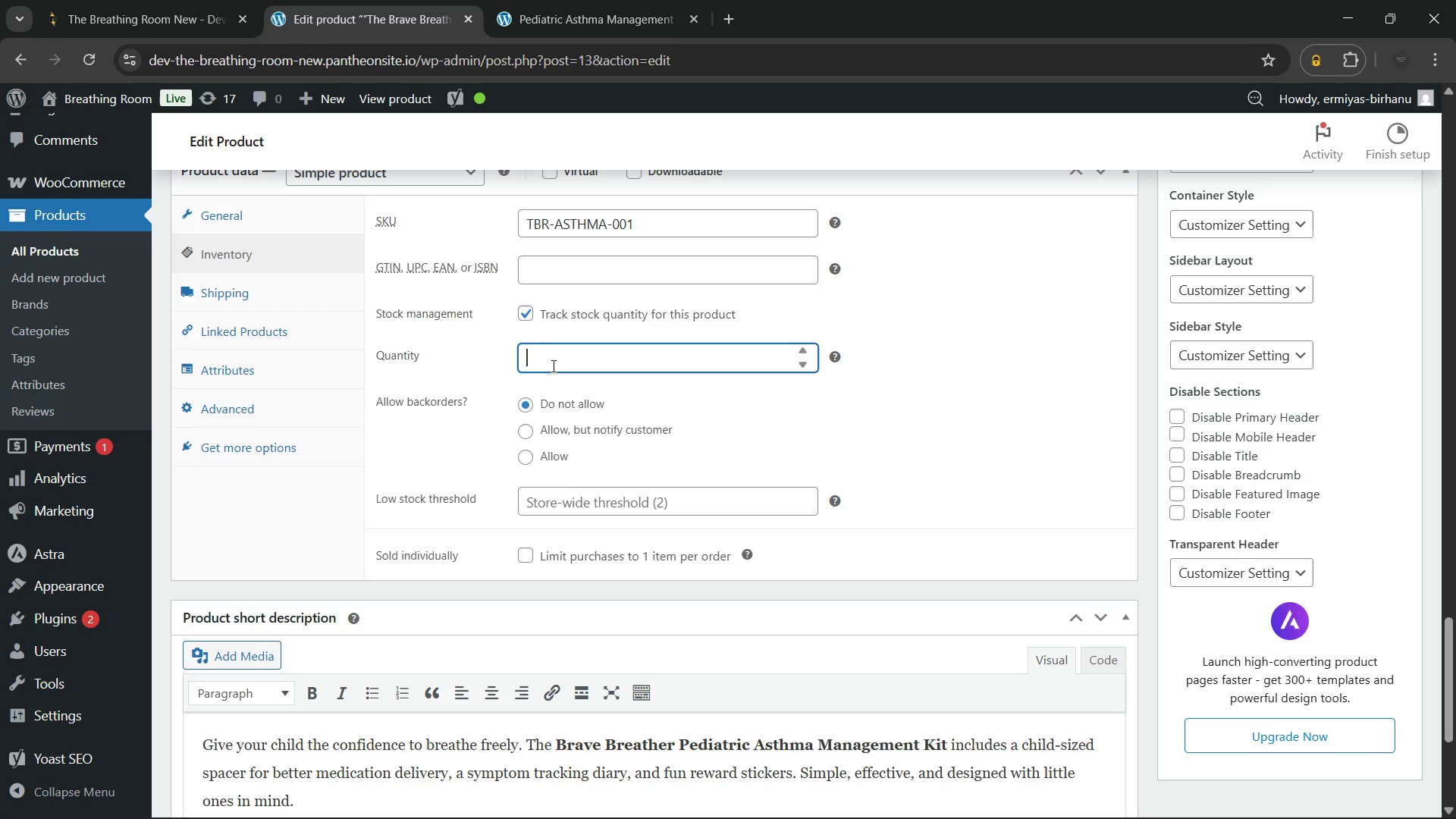 
key(Numpad5)
 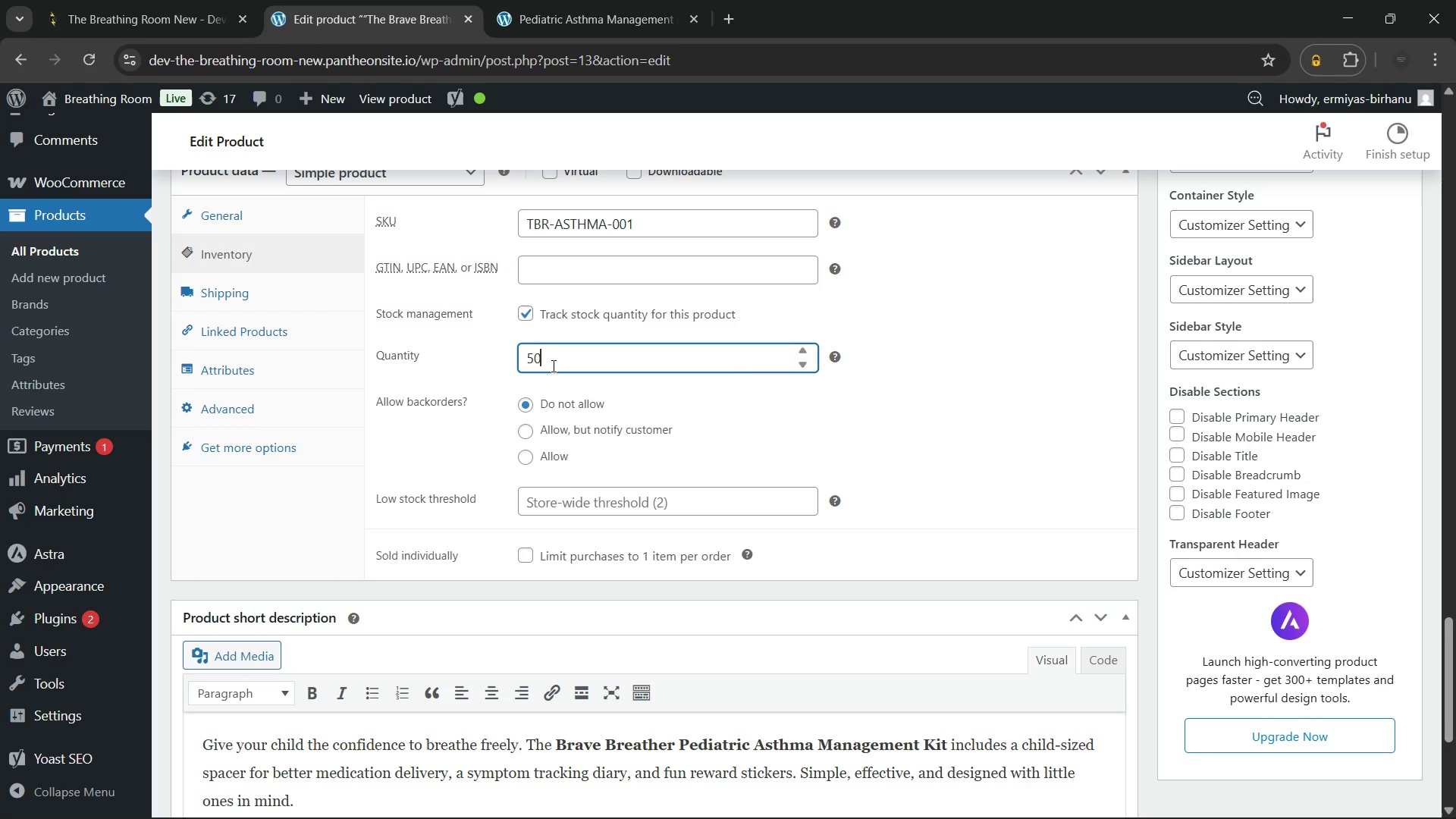 
key(Numpad0)
 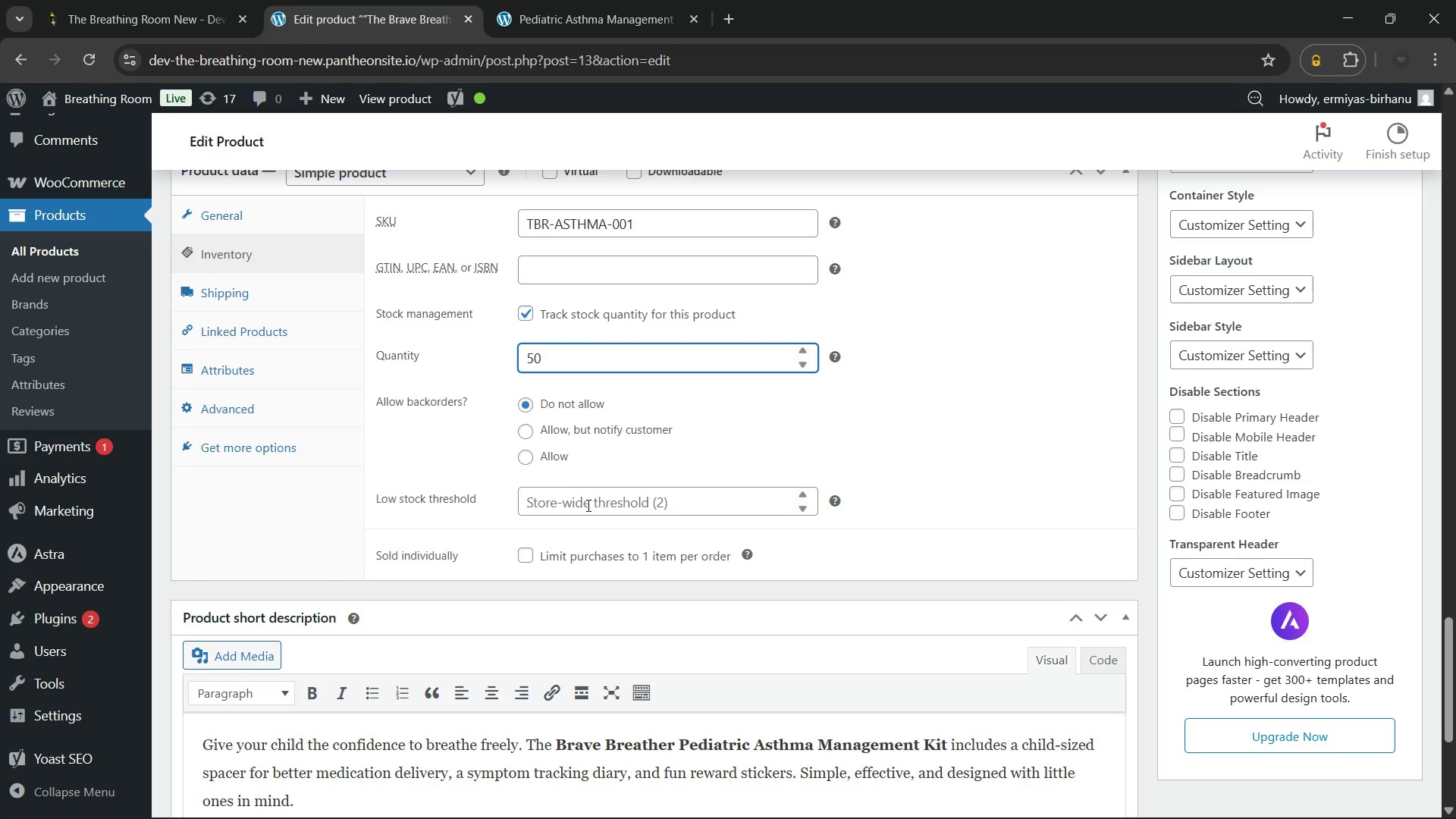 
wait(6.38)
 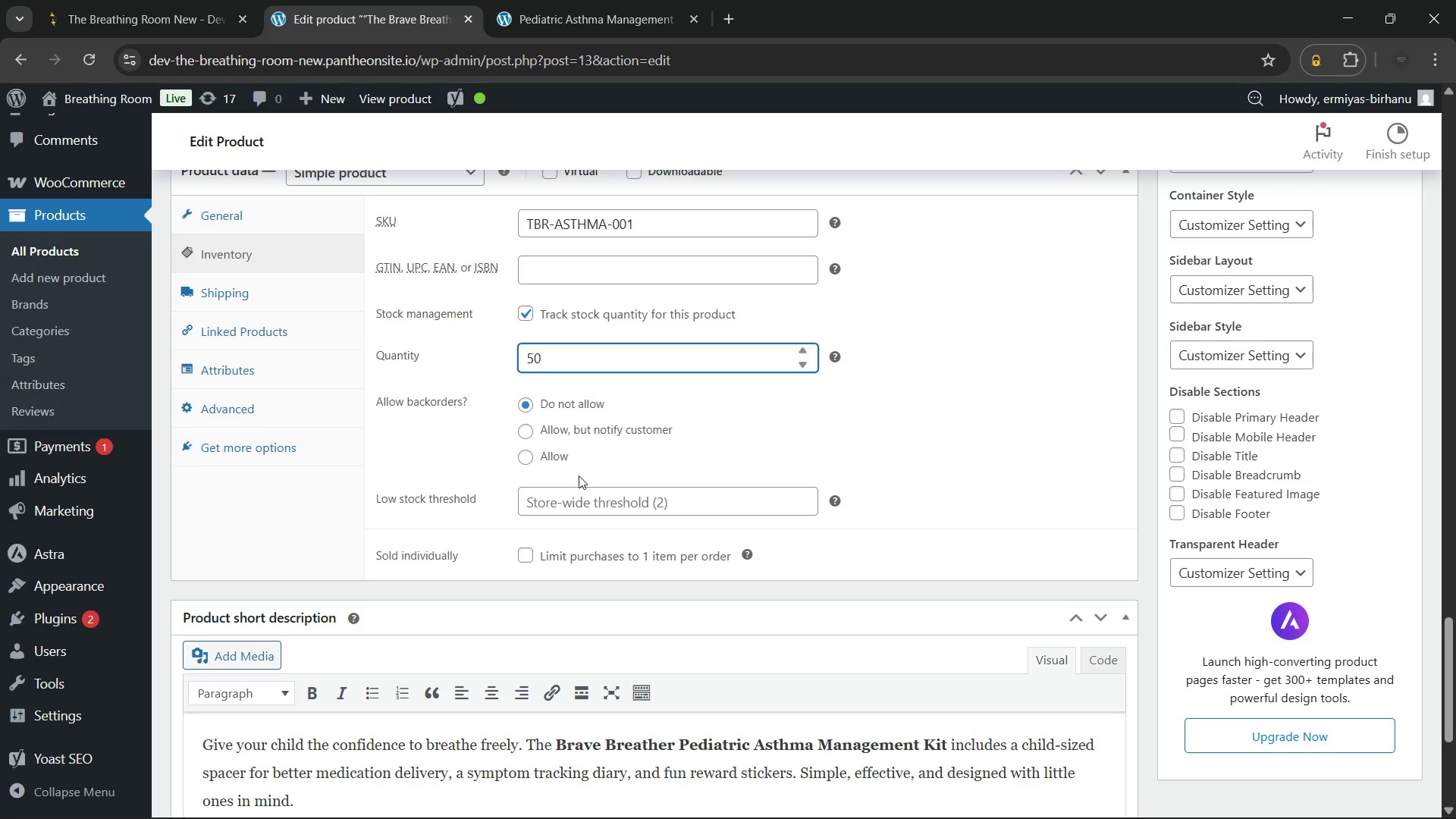 
left_click([927, 323])
 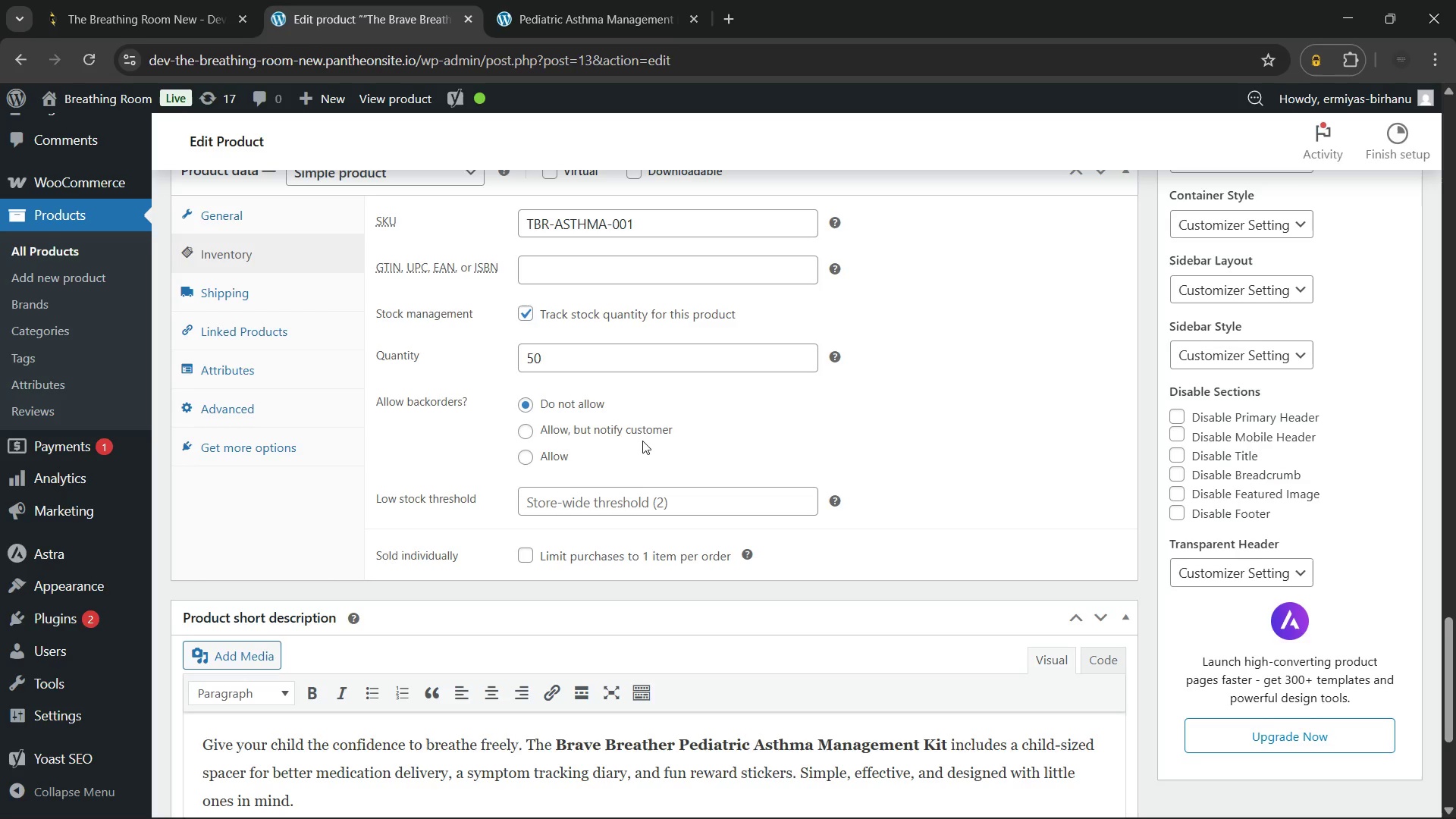 
scroll: coordinate [639, 472], scroll_direction: down, amount: 6.0
 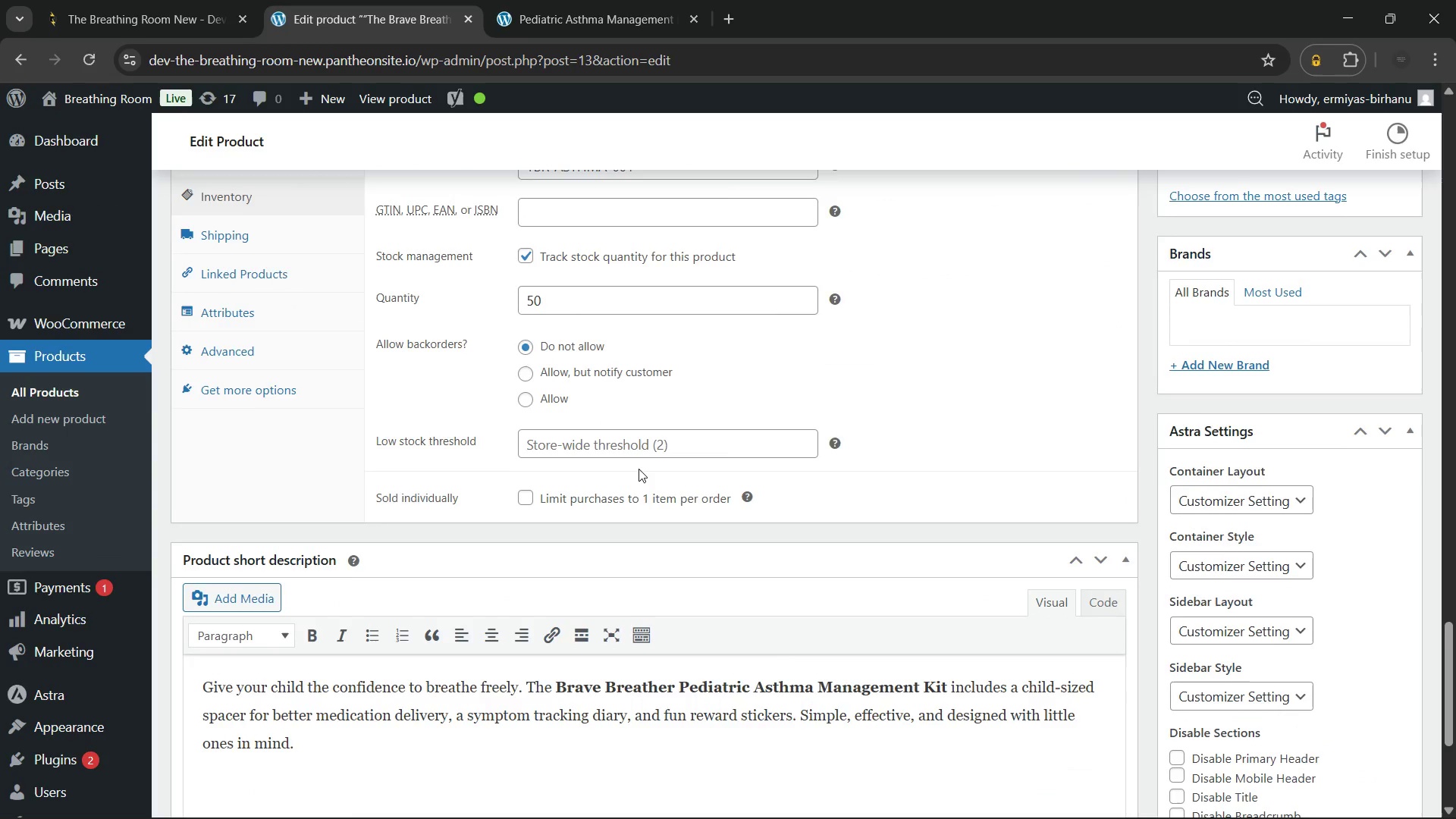 
scroll: coordinate [926, 548], scroll_direction: up, amount: 27.0
 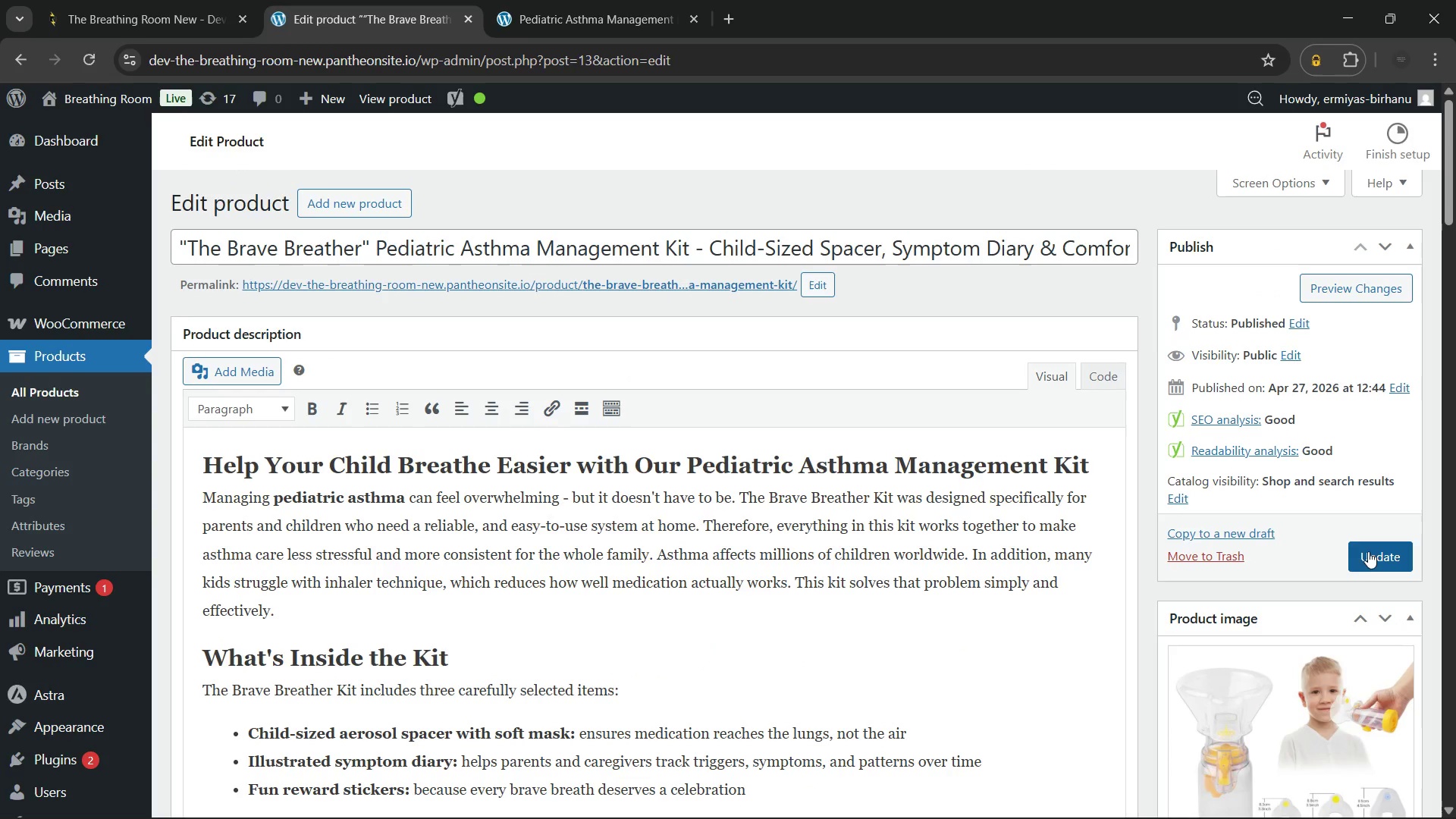 
left_click([1368, 549])
 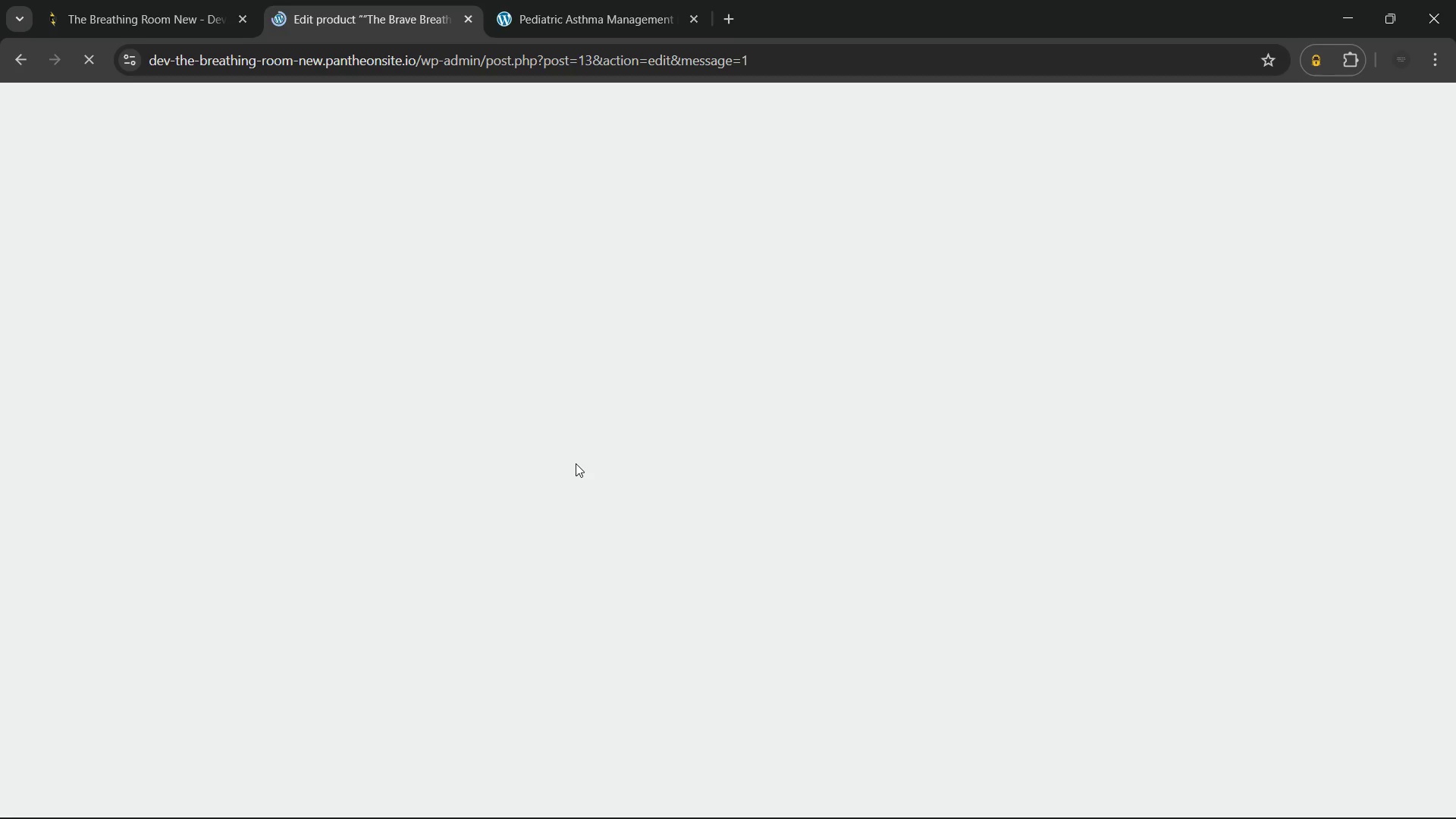 
wait(13.83)
 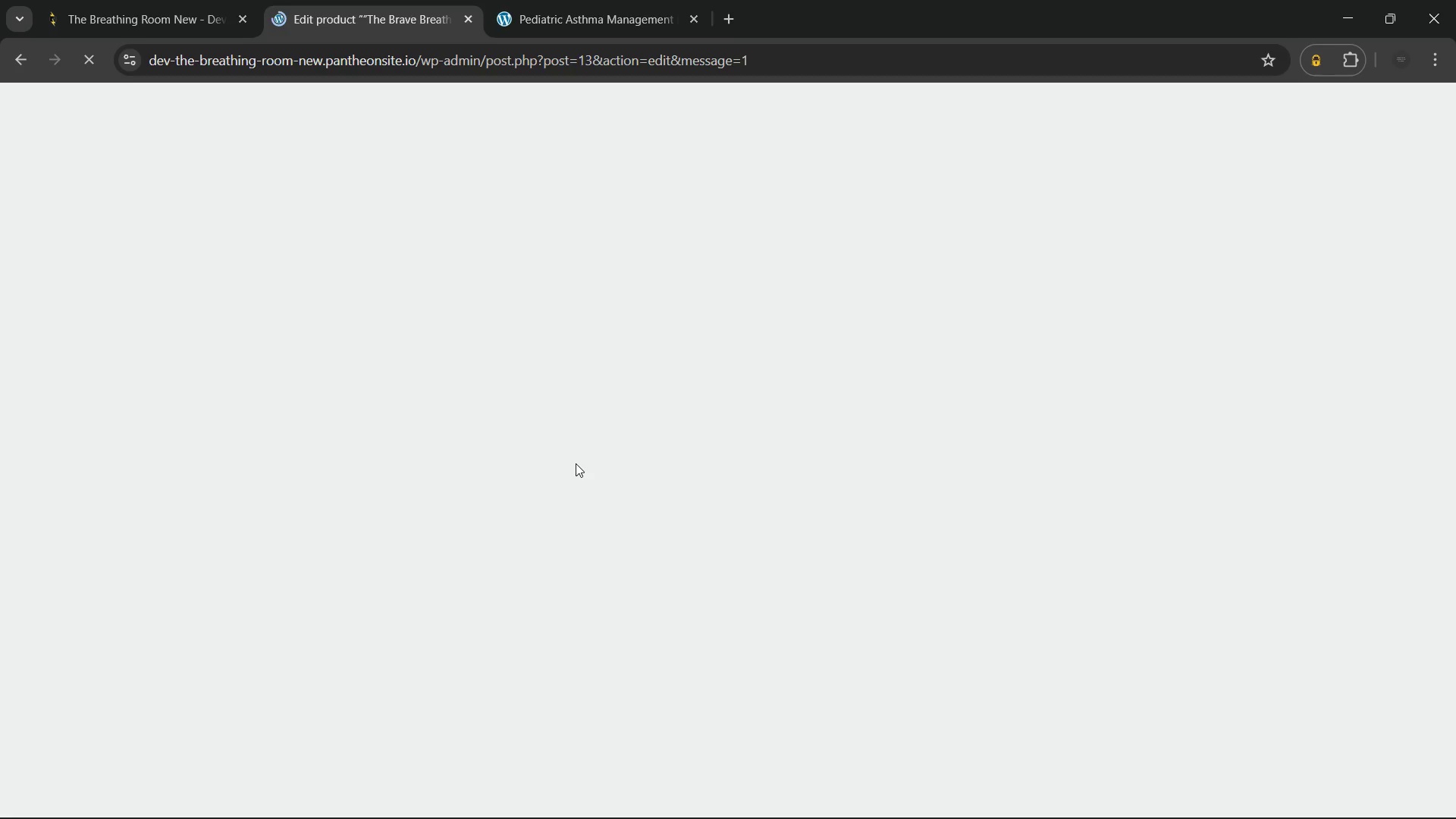 
left_click([566, 0])
 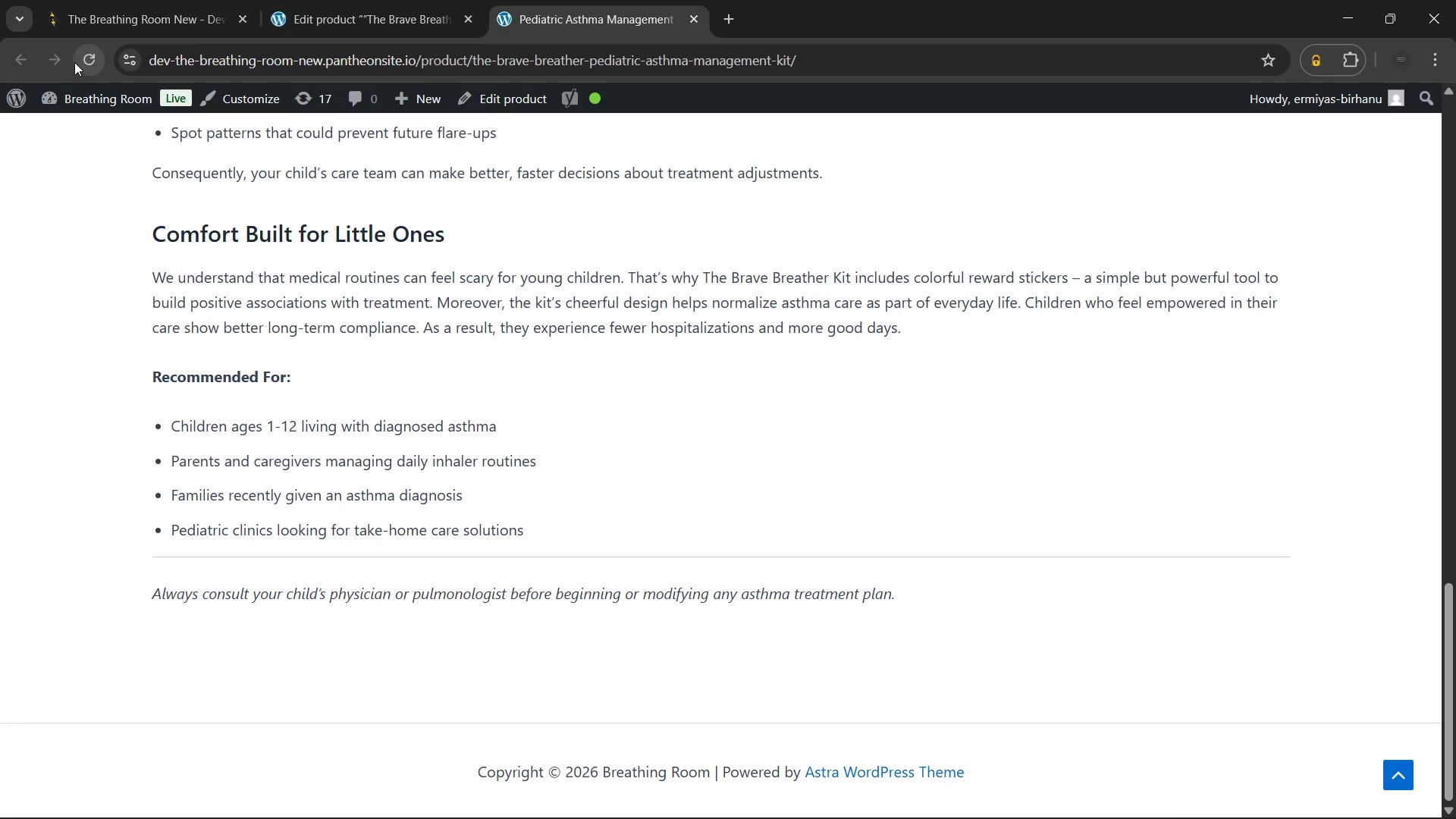 
left_click([92, 57])
 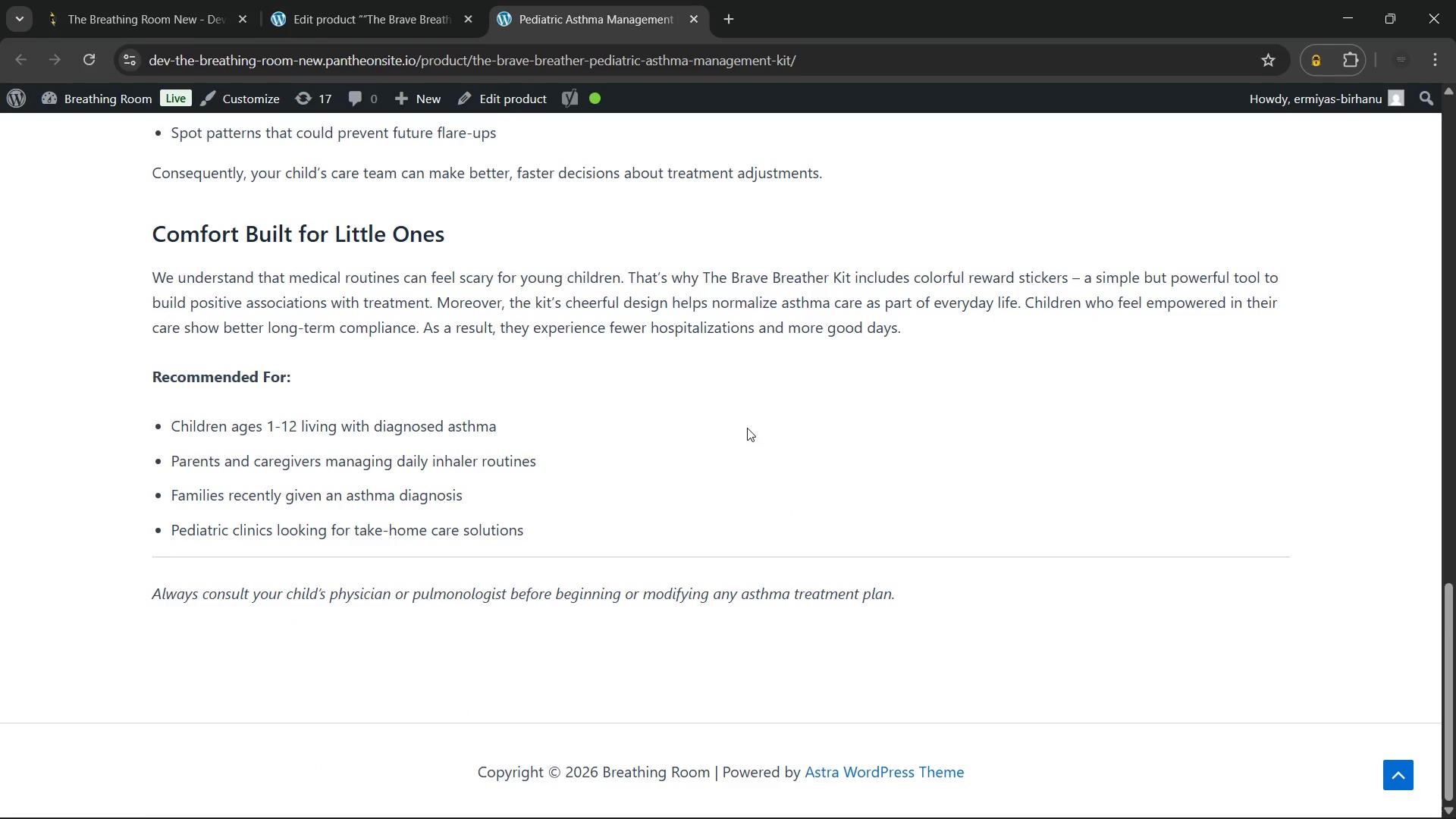 
scroll: coordinate [747, 428], scroll_direction: up, amount: 16.0
 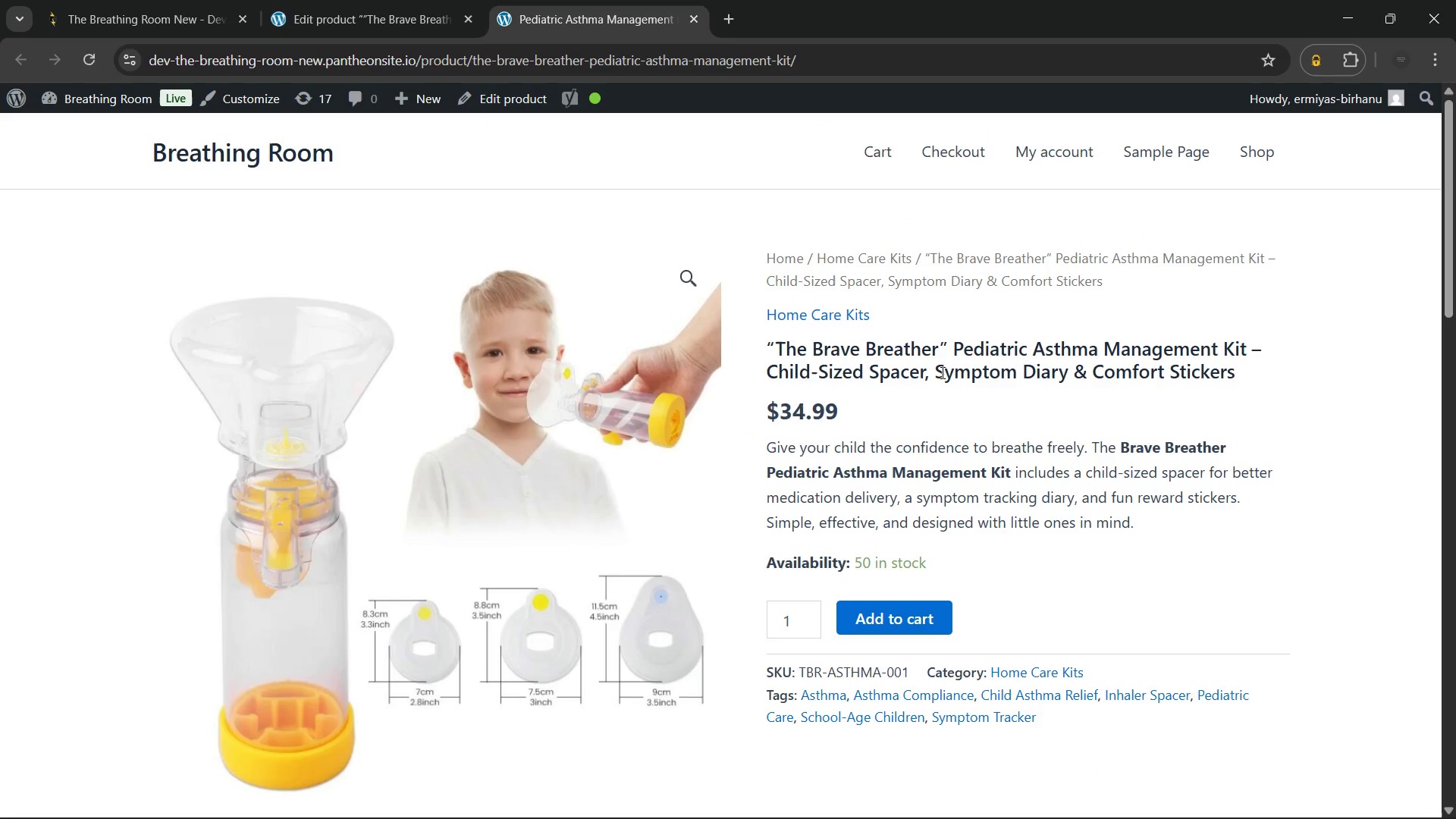 
wait(7.44)
 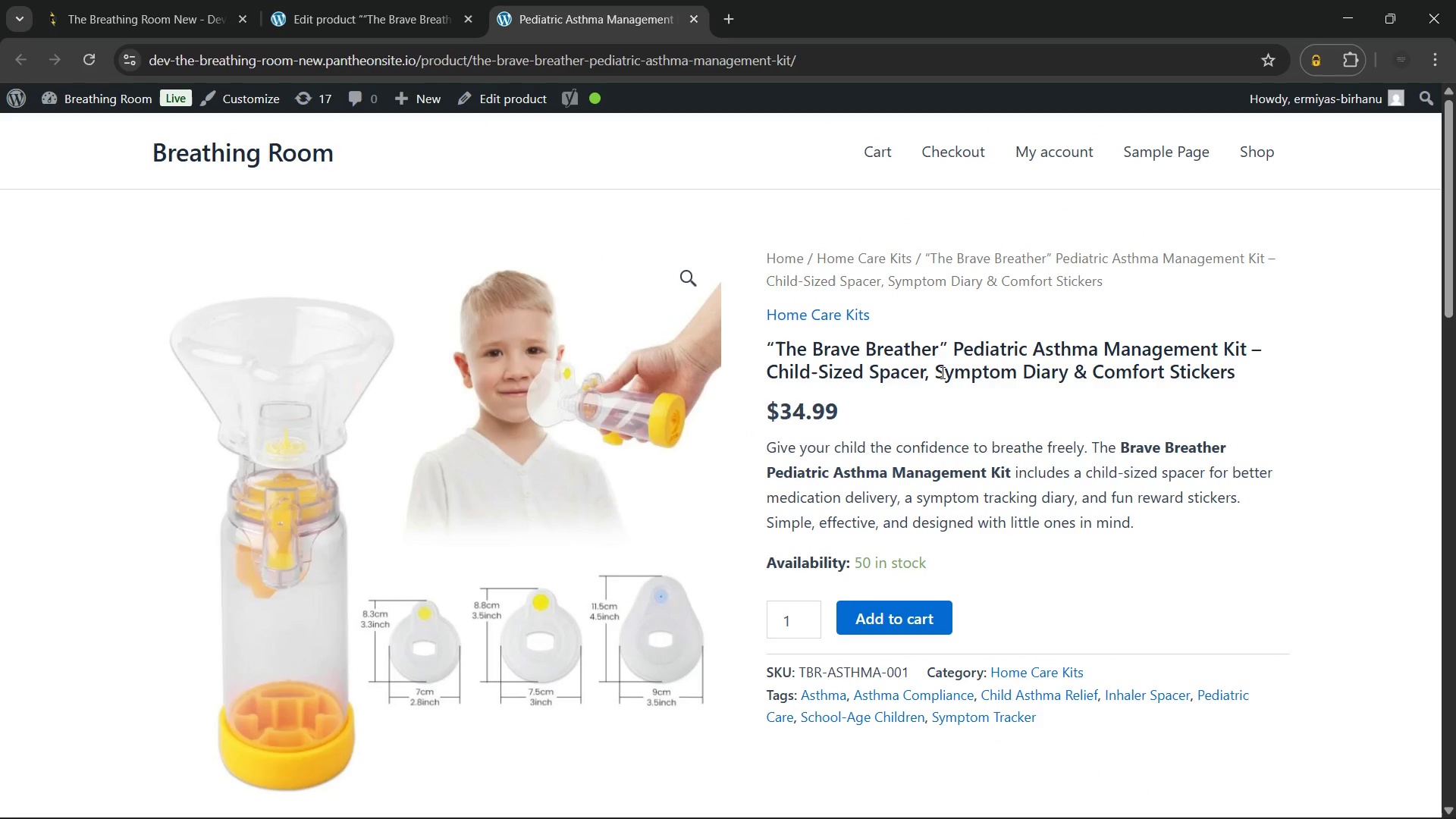 
left_click([602, 0])
 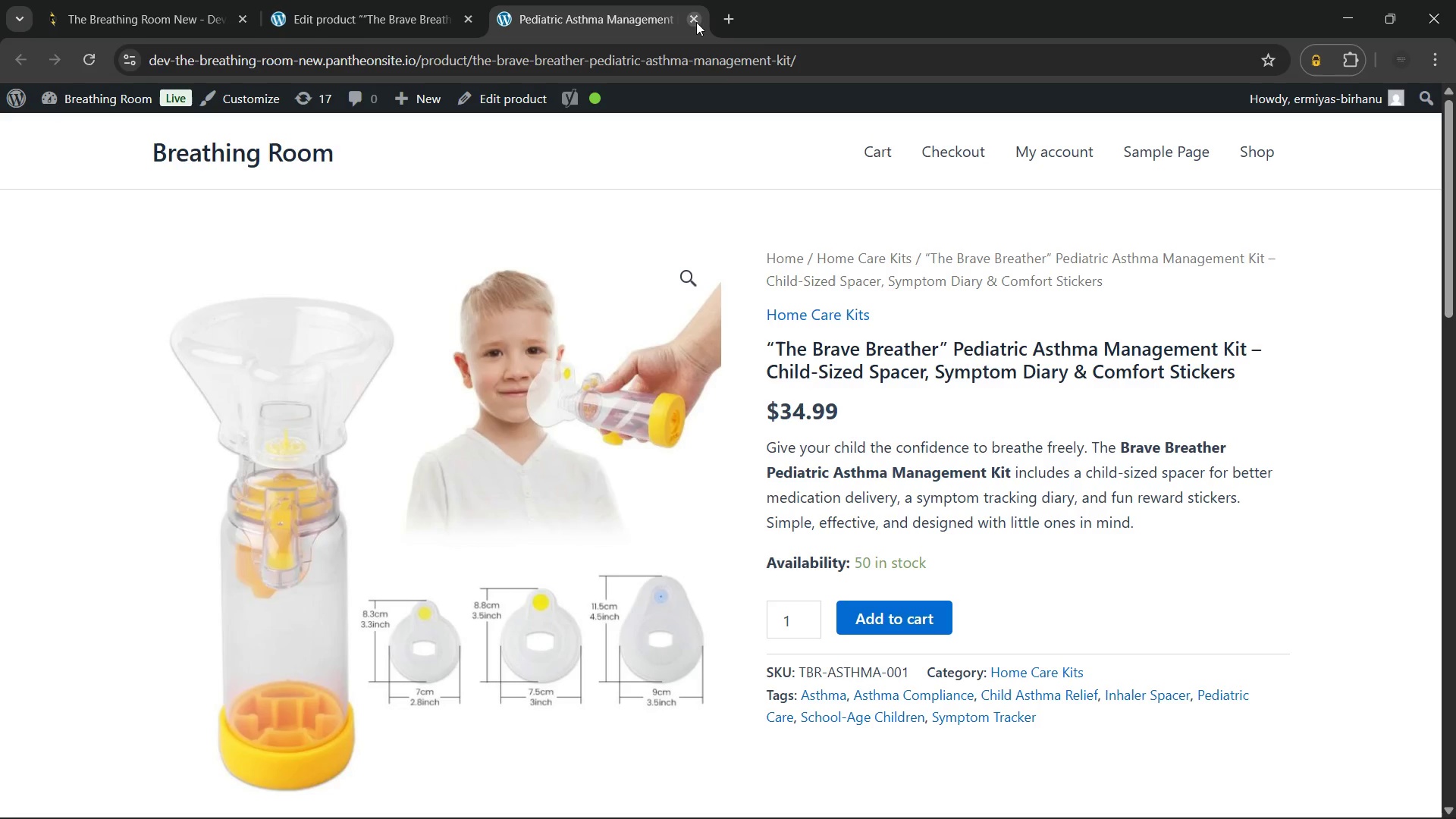 
left_click([696, 22])
 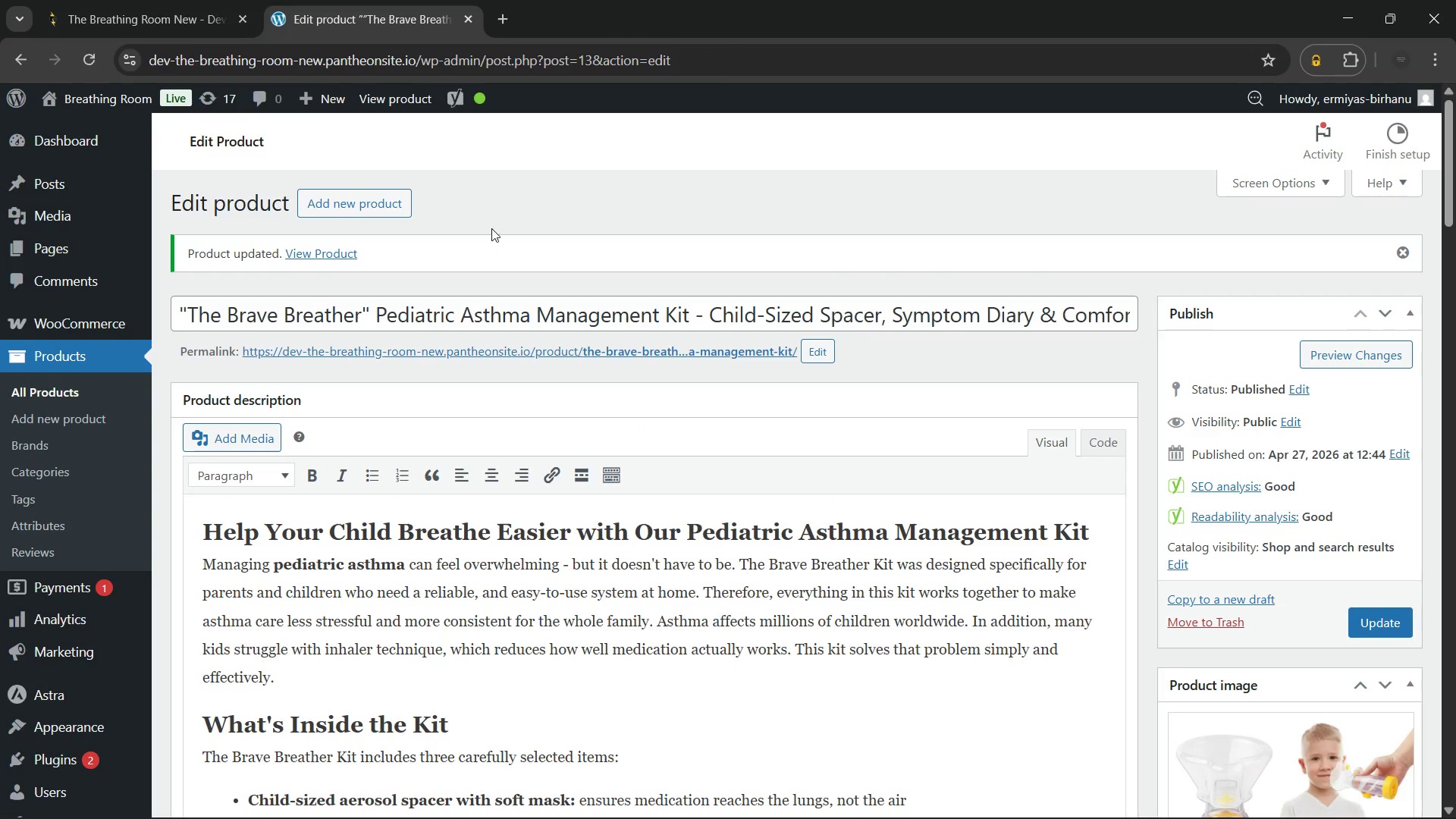 
left_click([504, 203])
 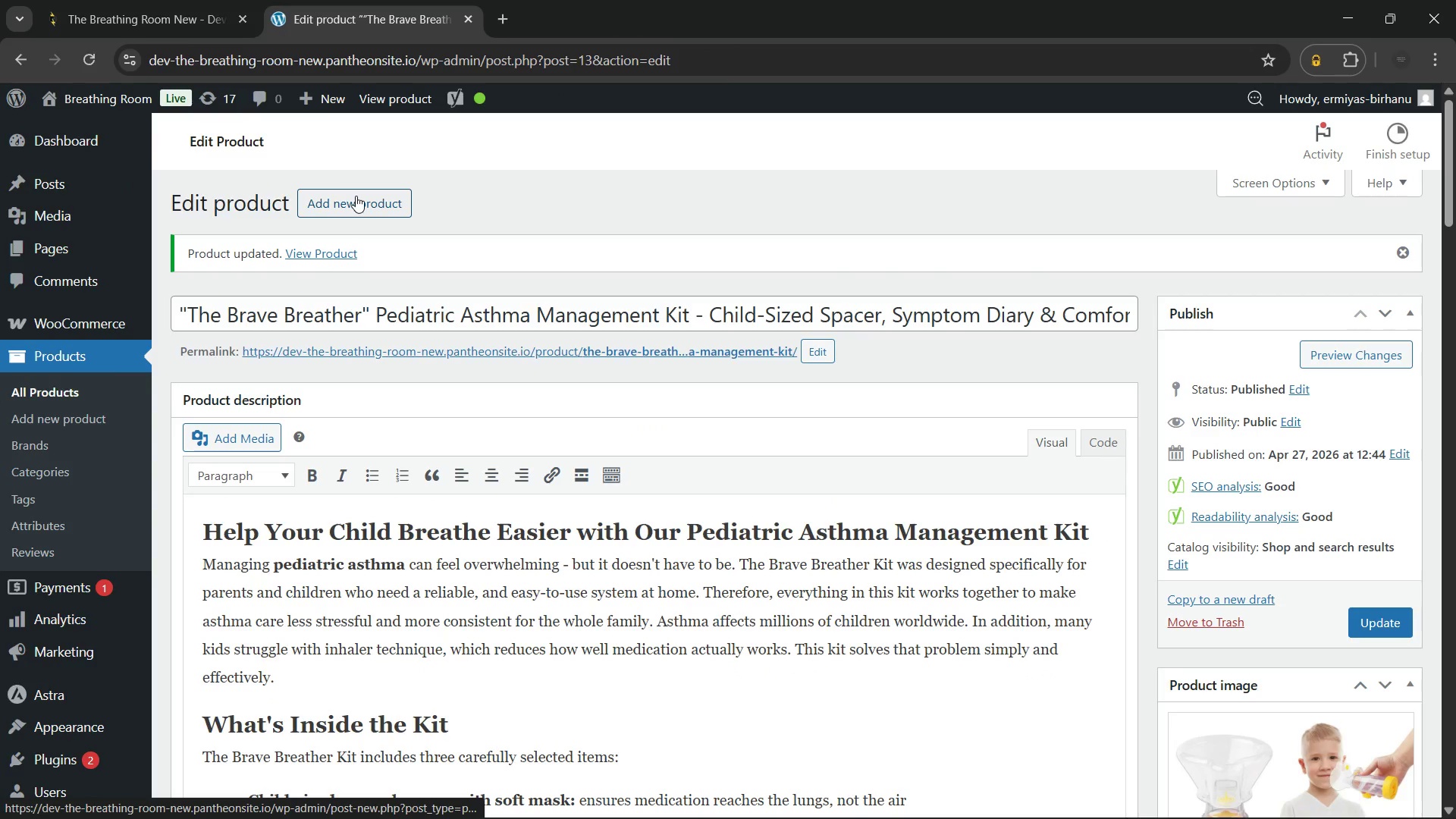 
wait(5.27)
 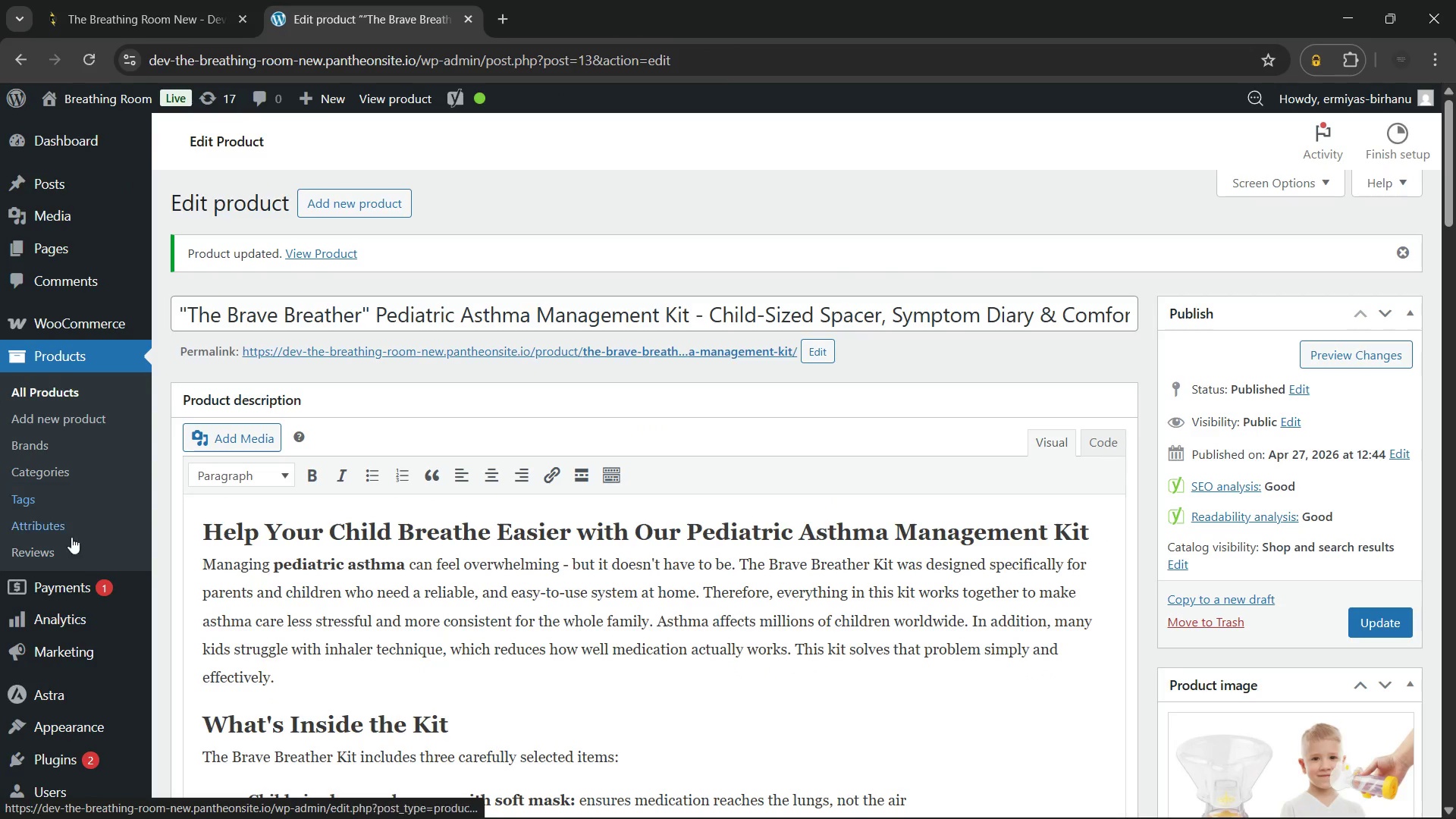 
left_click([356, 196])
 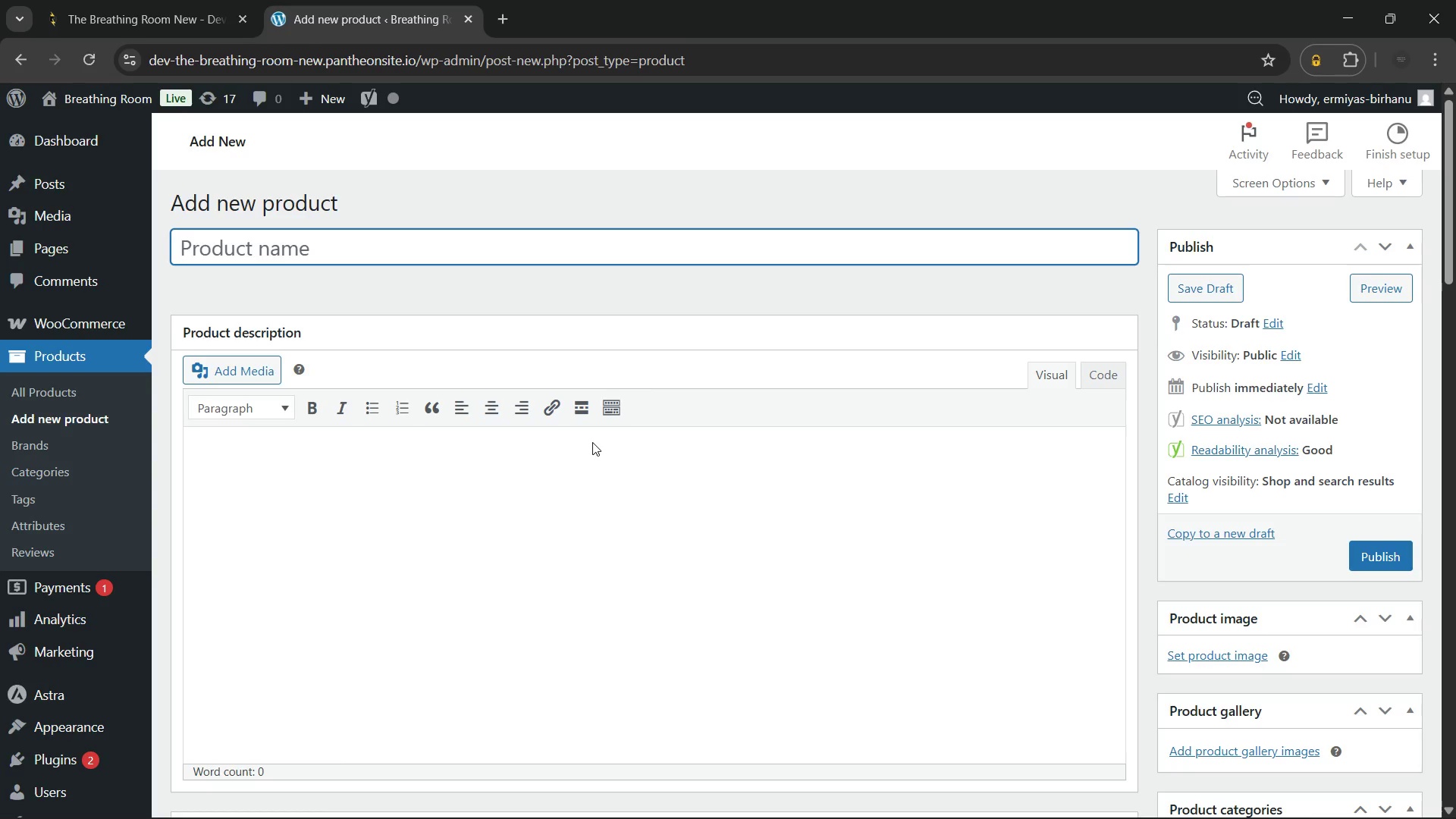 
wait(38.05)
 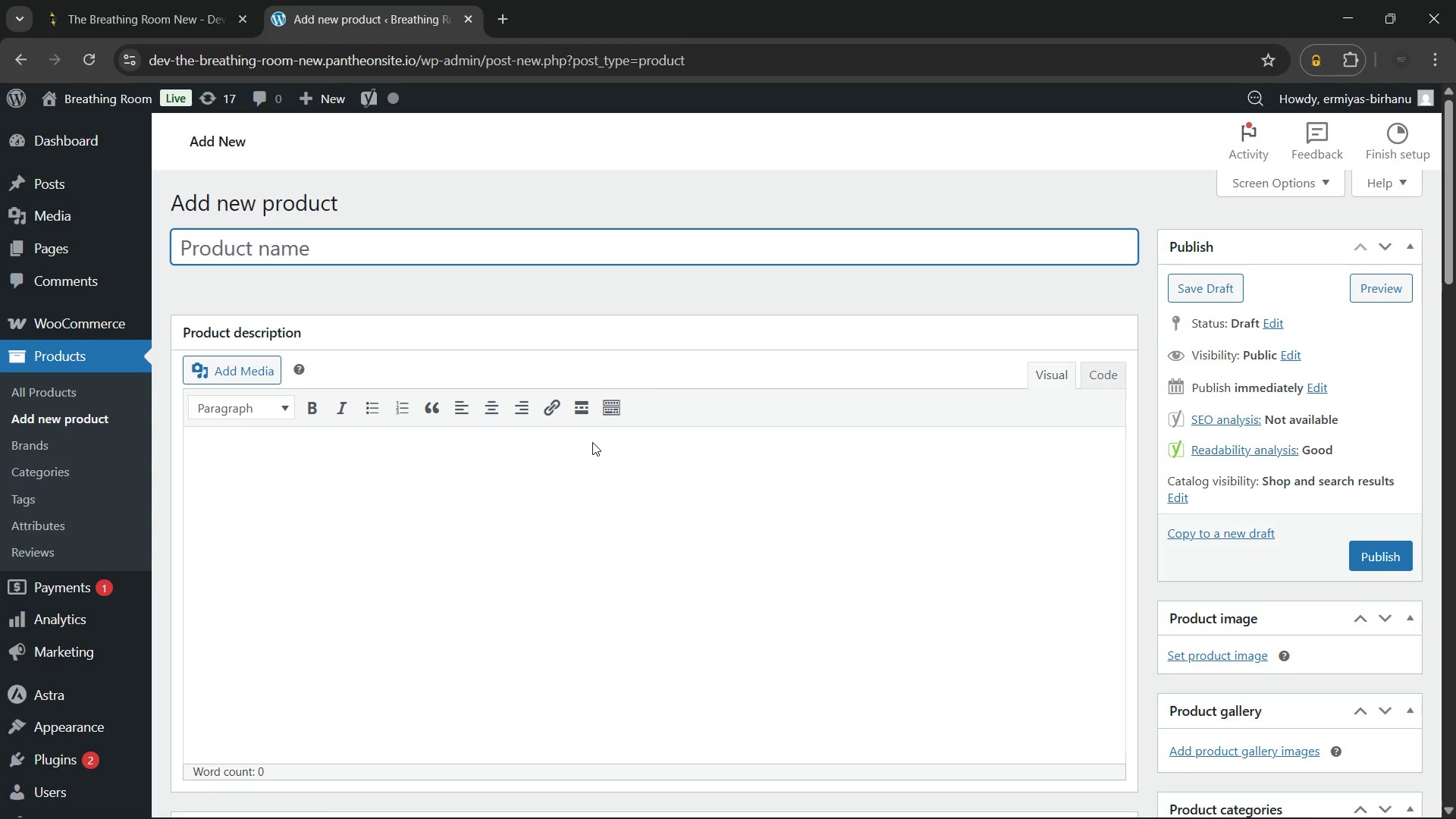 
hold_key(key=ShiftLeft, duration=0.33)
 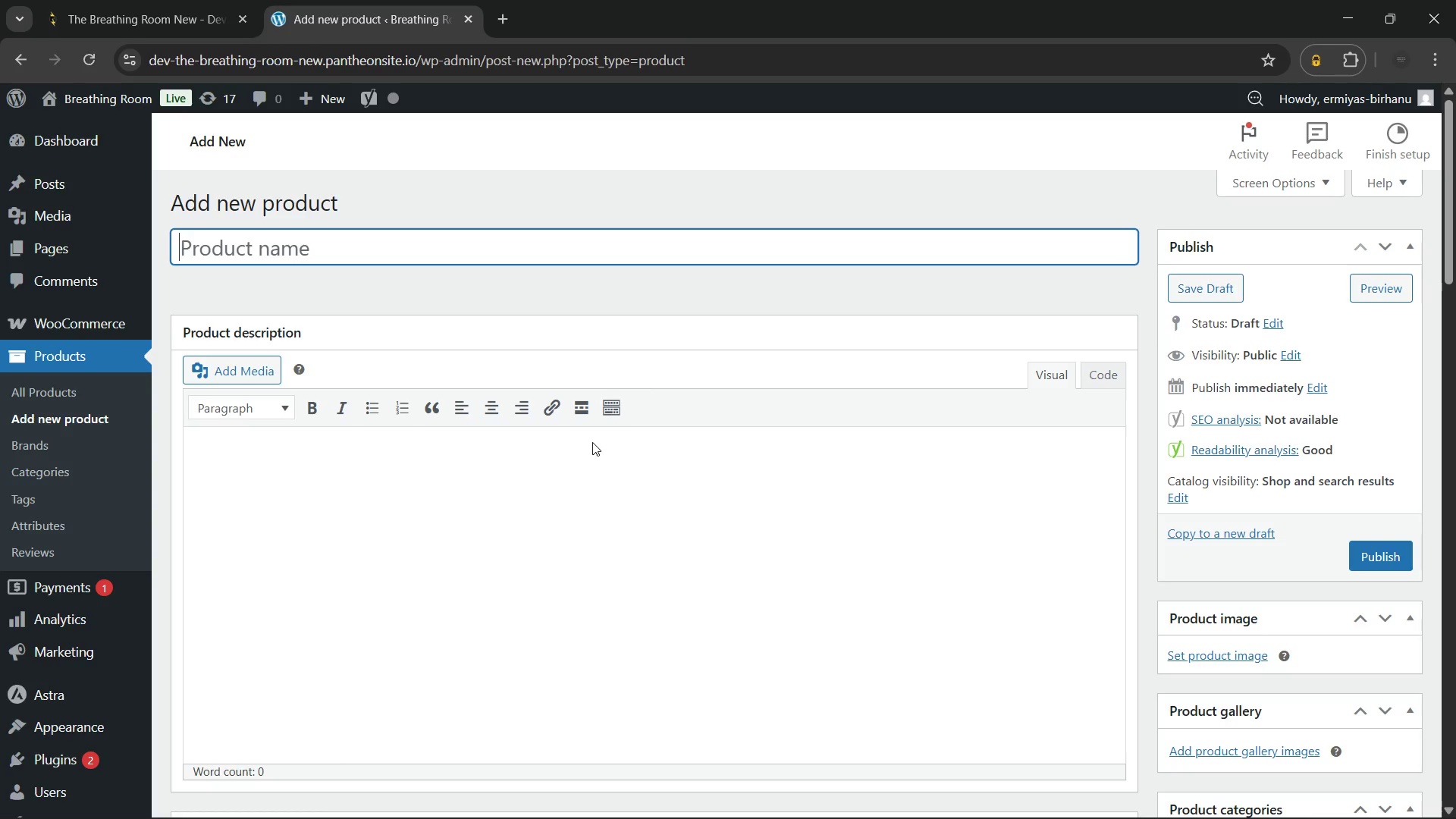 
type("Night-Light" Kid-Friendly CPAP Accessories Comfort Bundle - Mask Liners, Distilled Water Pipes & Plush Hose Cover)
 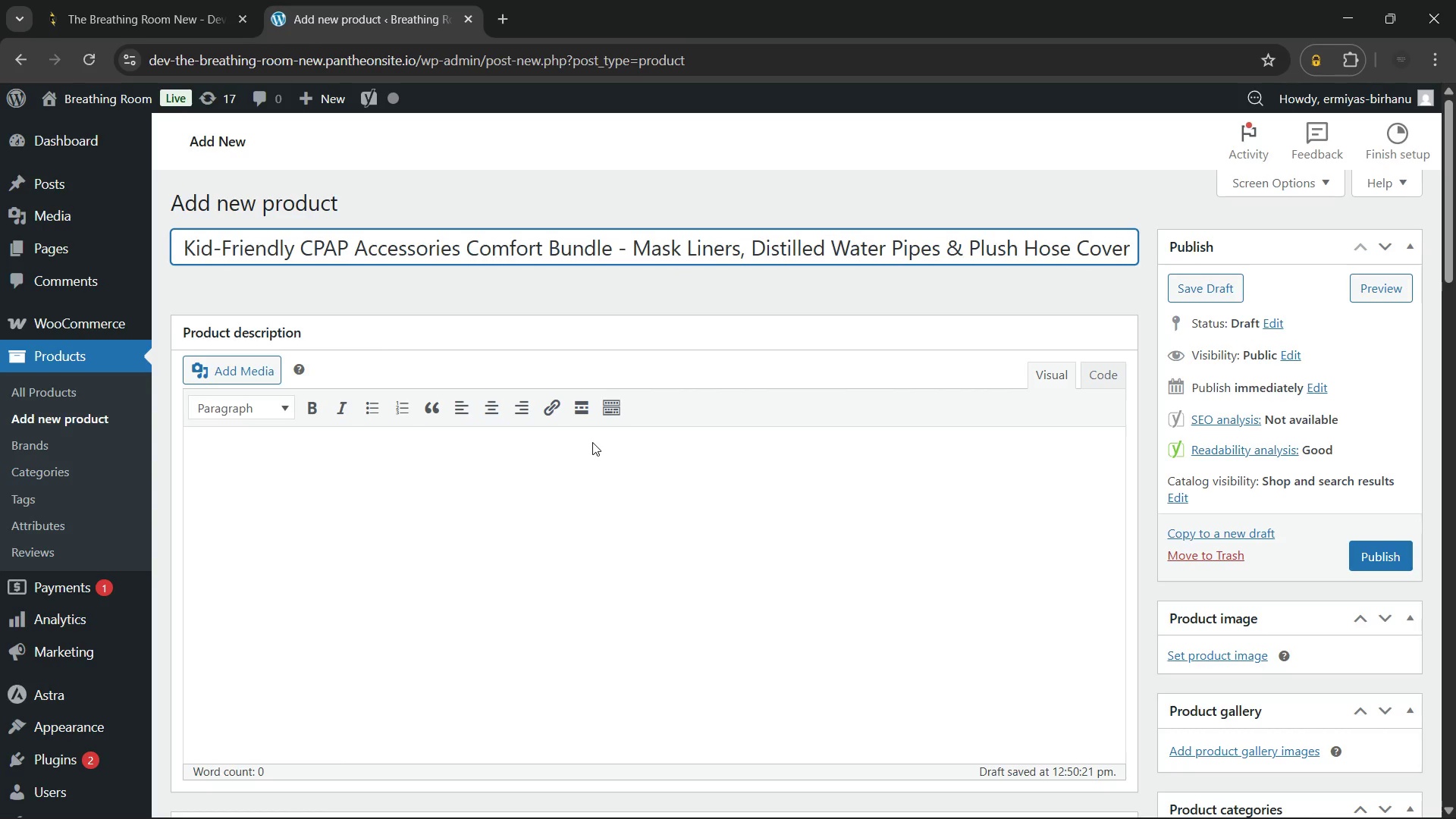 
key(Control+A)
 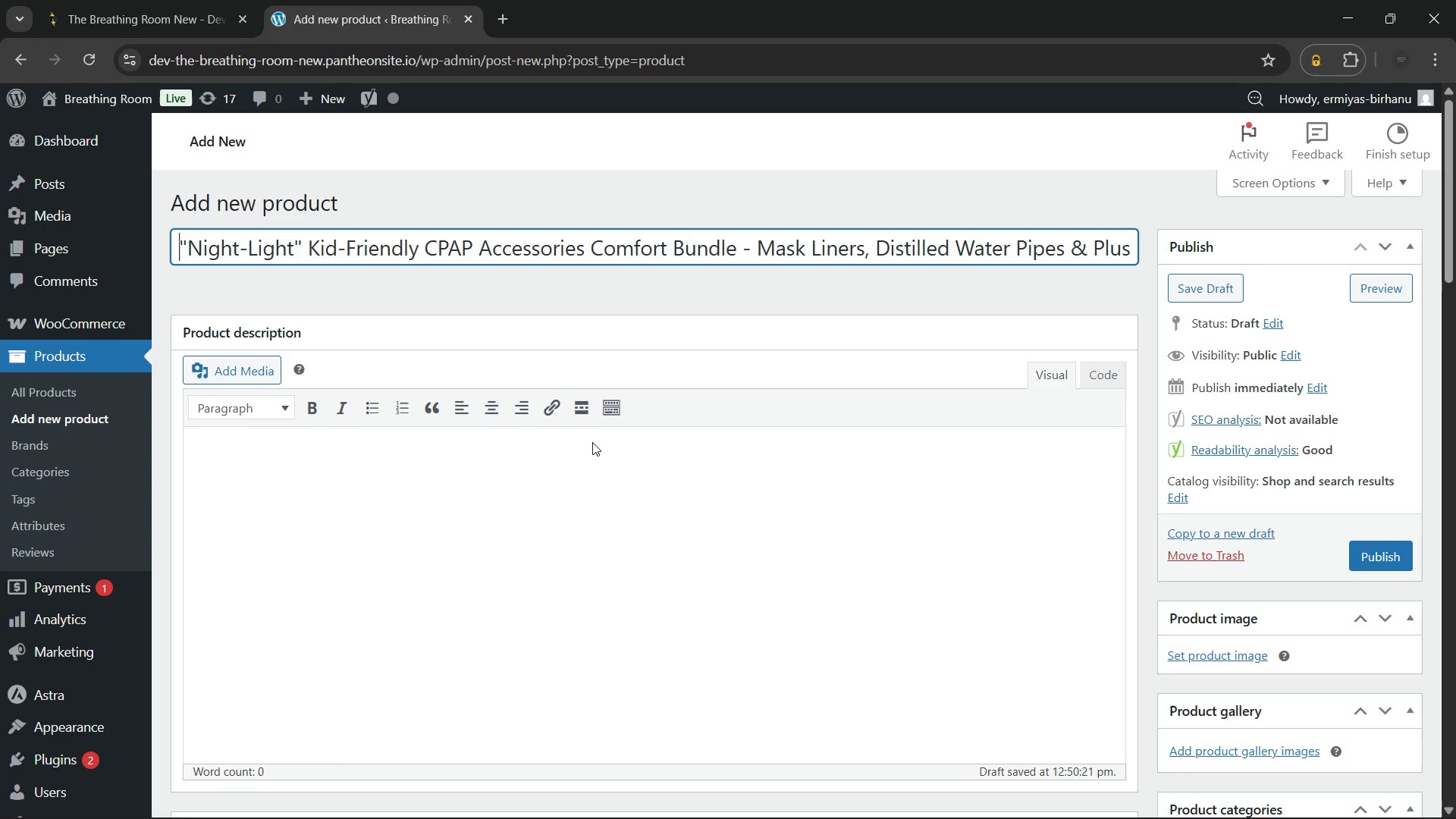 
key(ArrowLeft)
 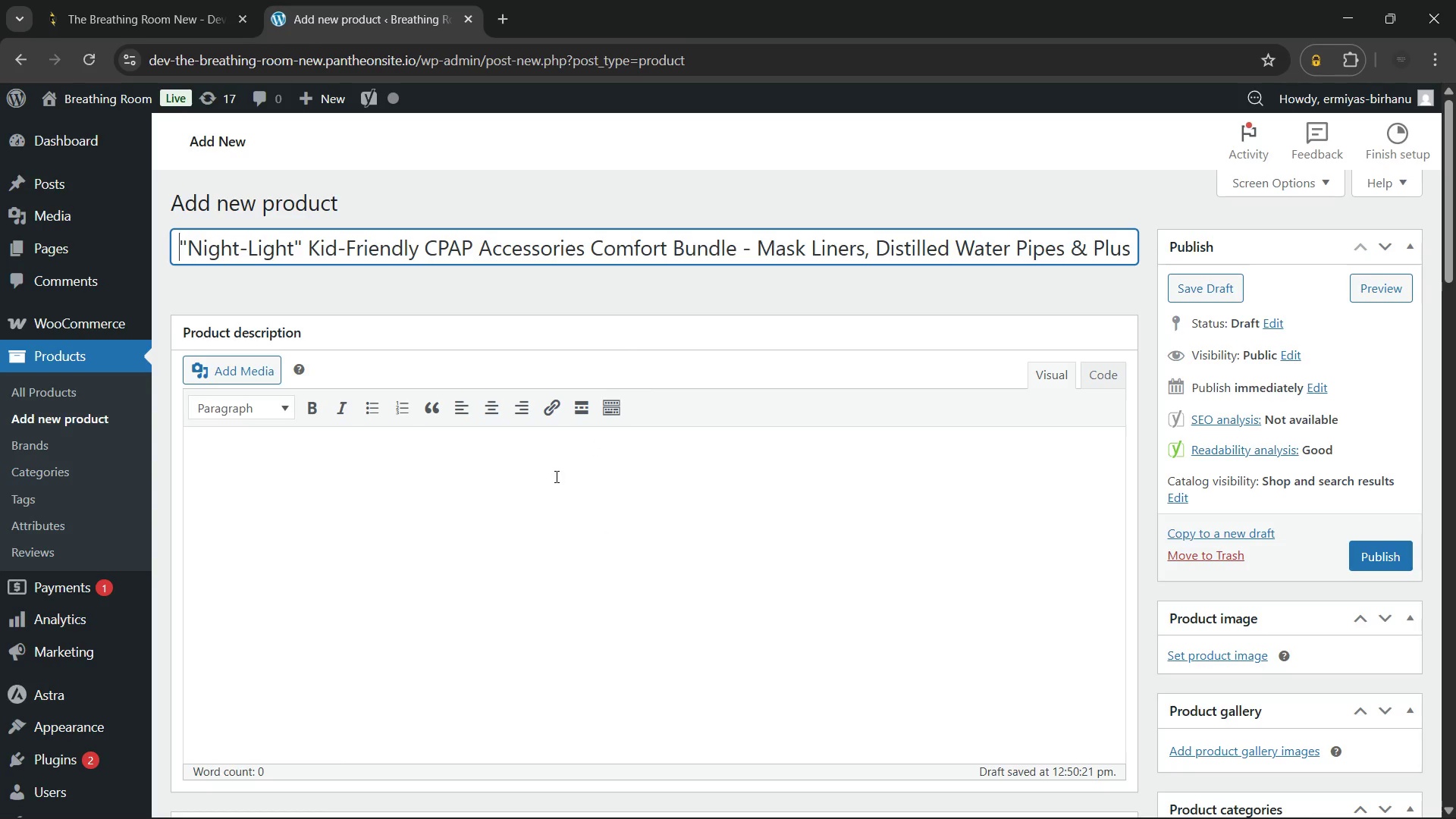 
left_click([555, 476])
 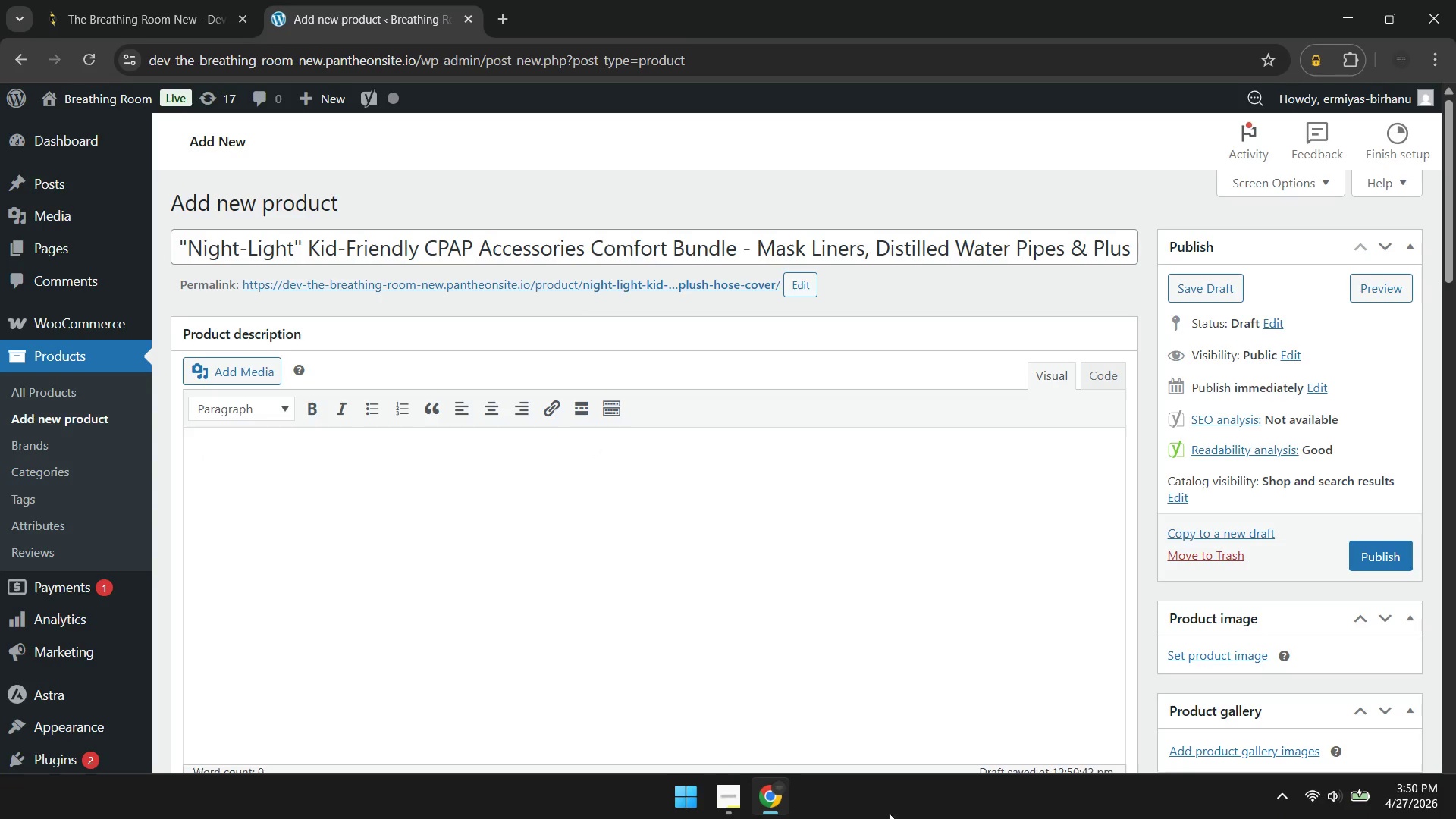 
mouse_move([709, 781])
 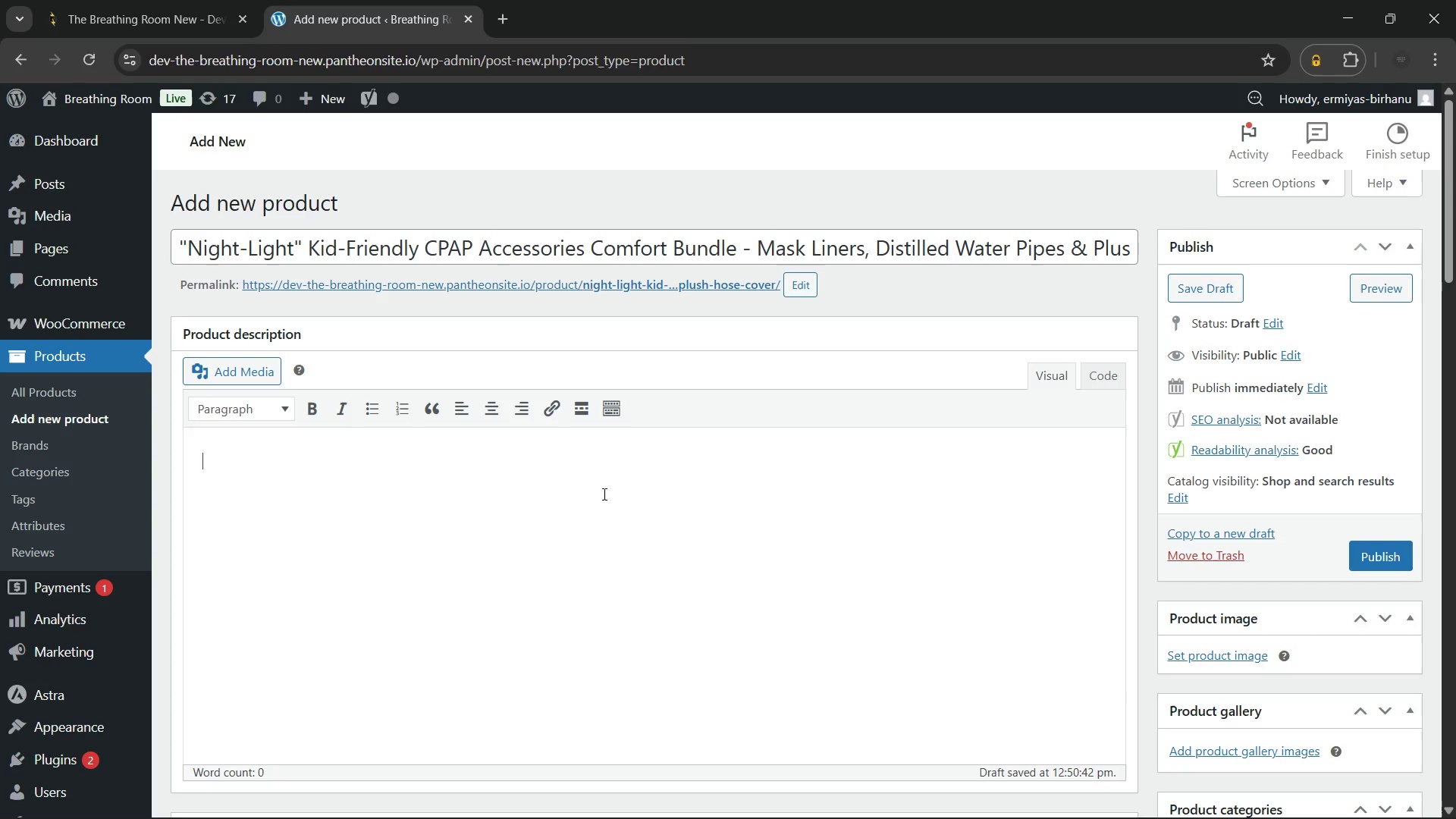 
wait(16.29)
 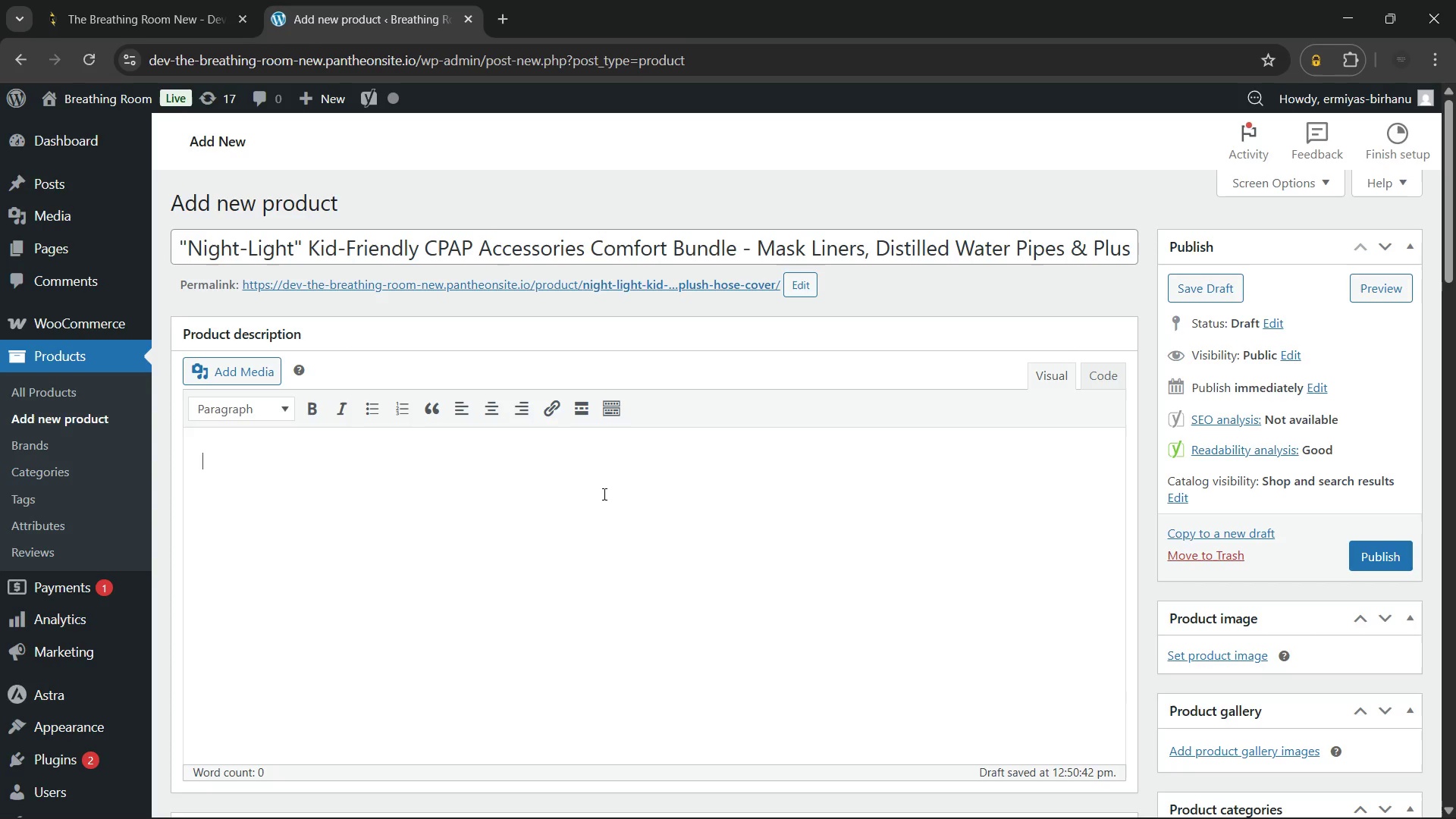 
left_click([259, 408])
 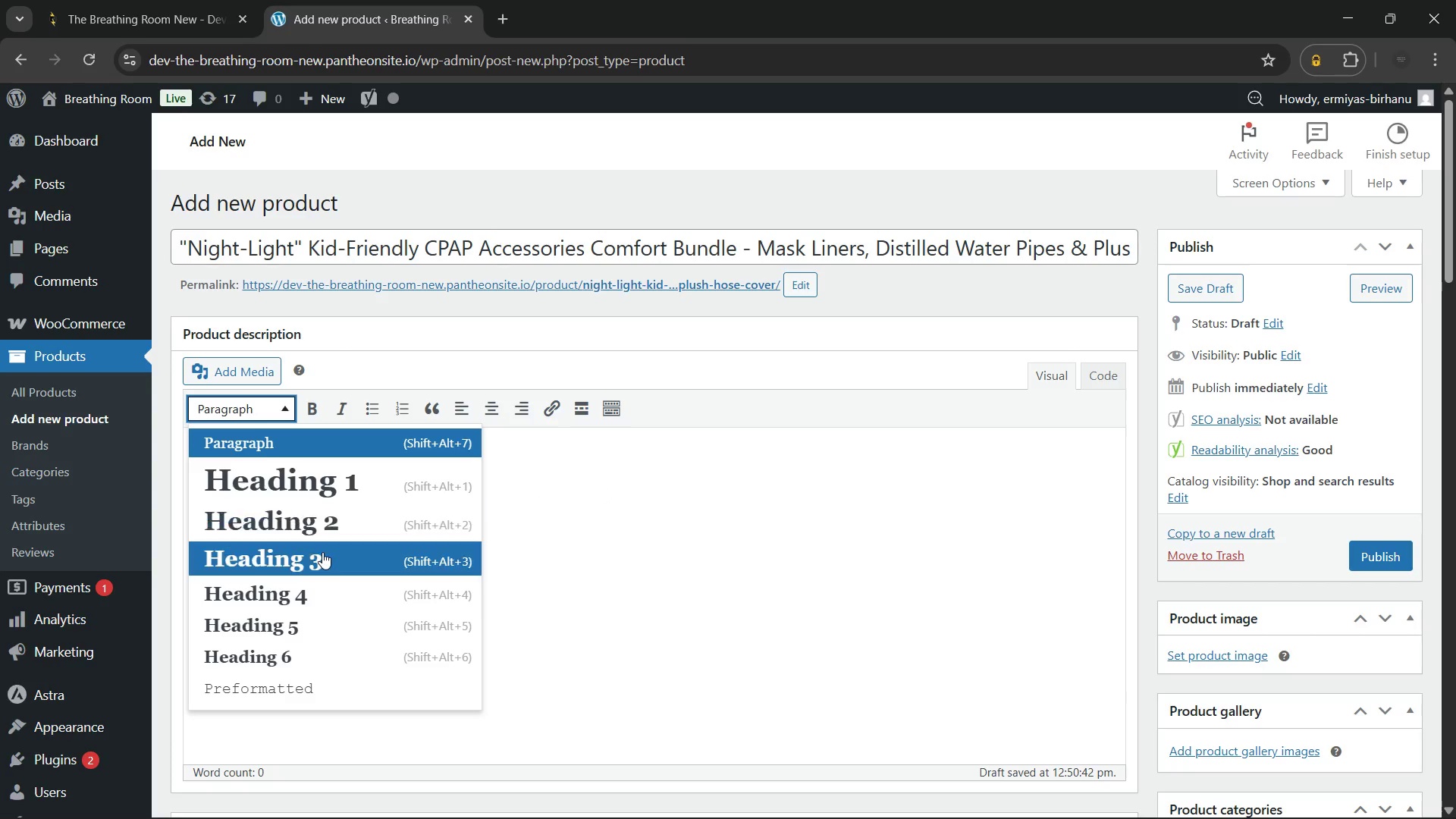 
left_click([322, 552])
 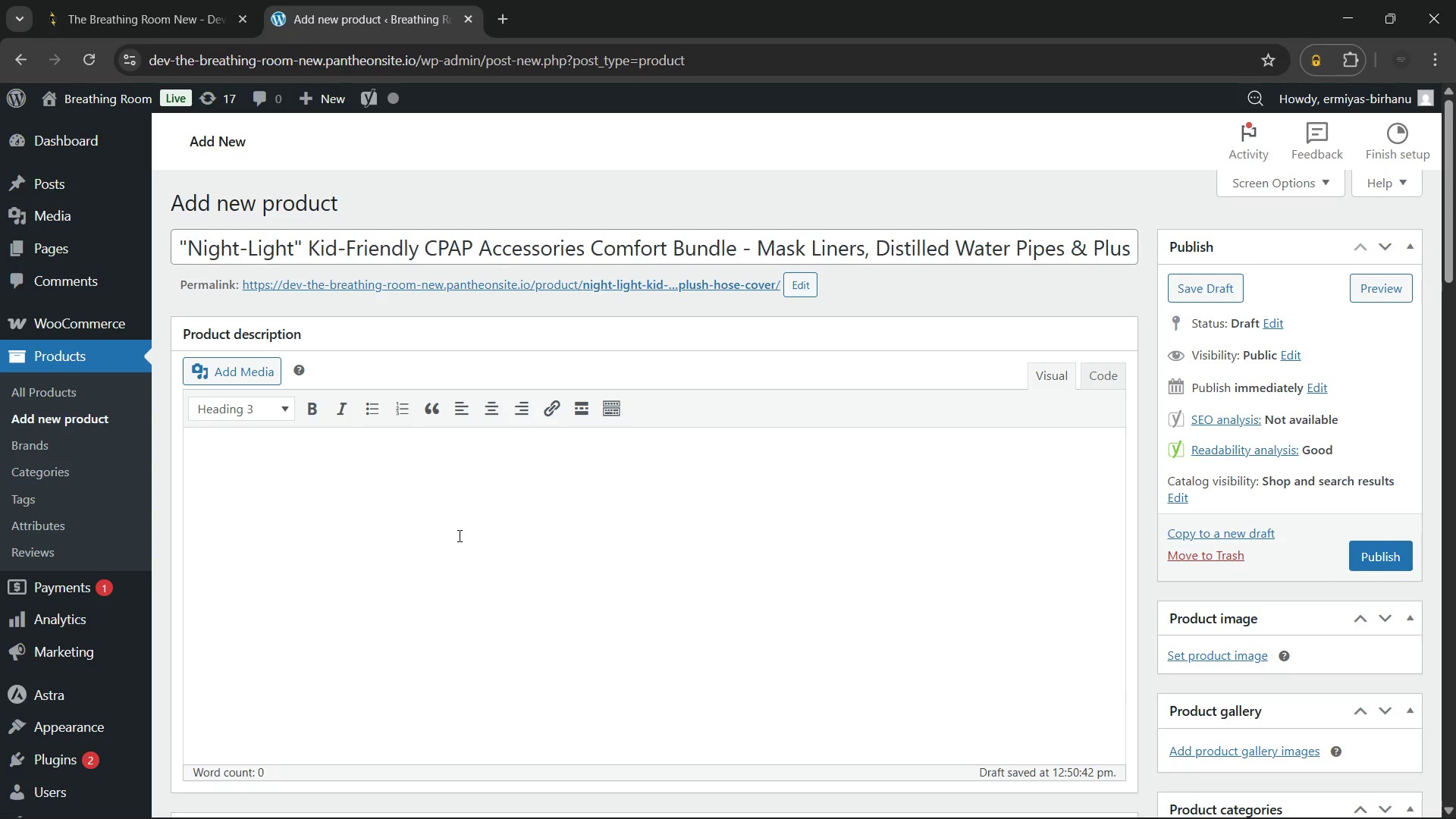 
type(Better Sleep Starts with Kid-Fi)
key(Backspace)
type(riendly CPAP Accessories Your Child w)
key(Backspace)
type(Will Actually Use)
 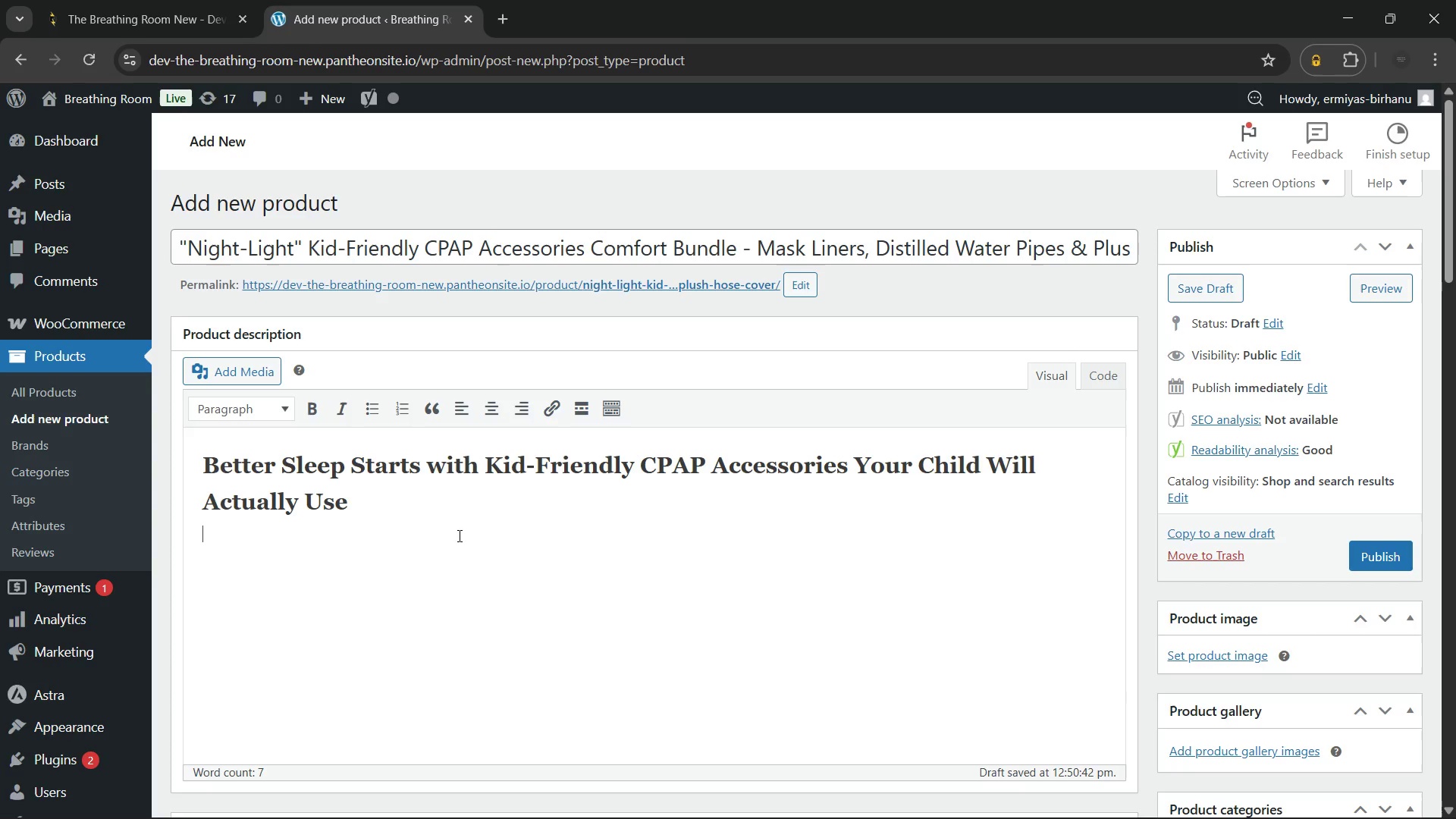 
 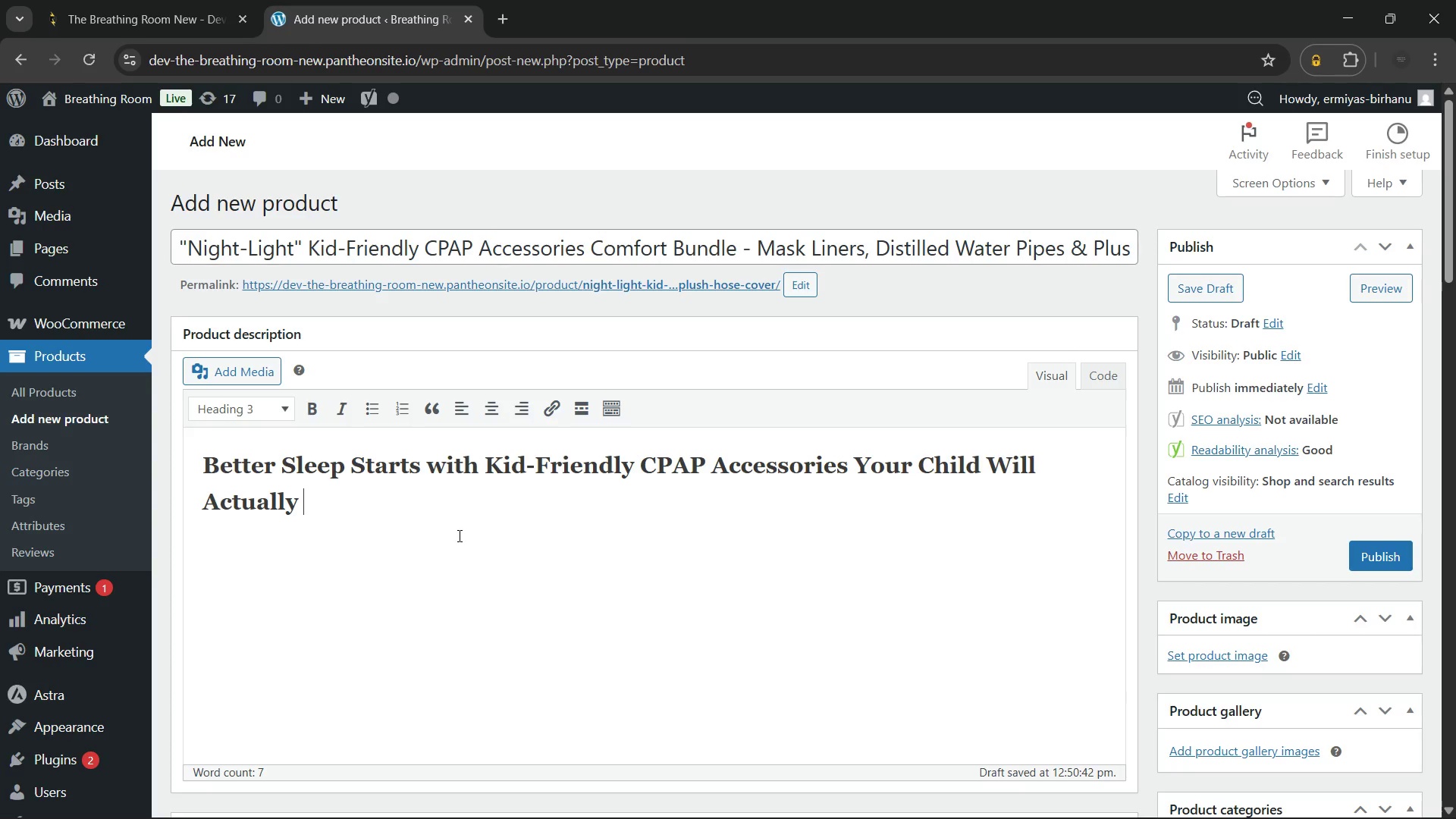 
key(Enter)
 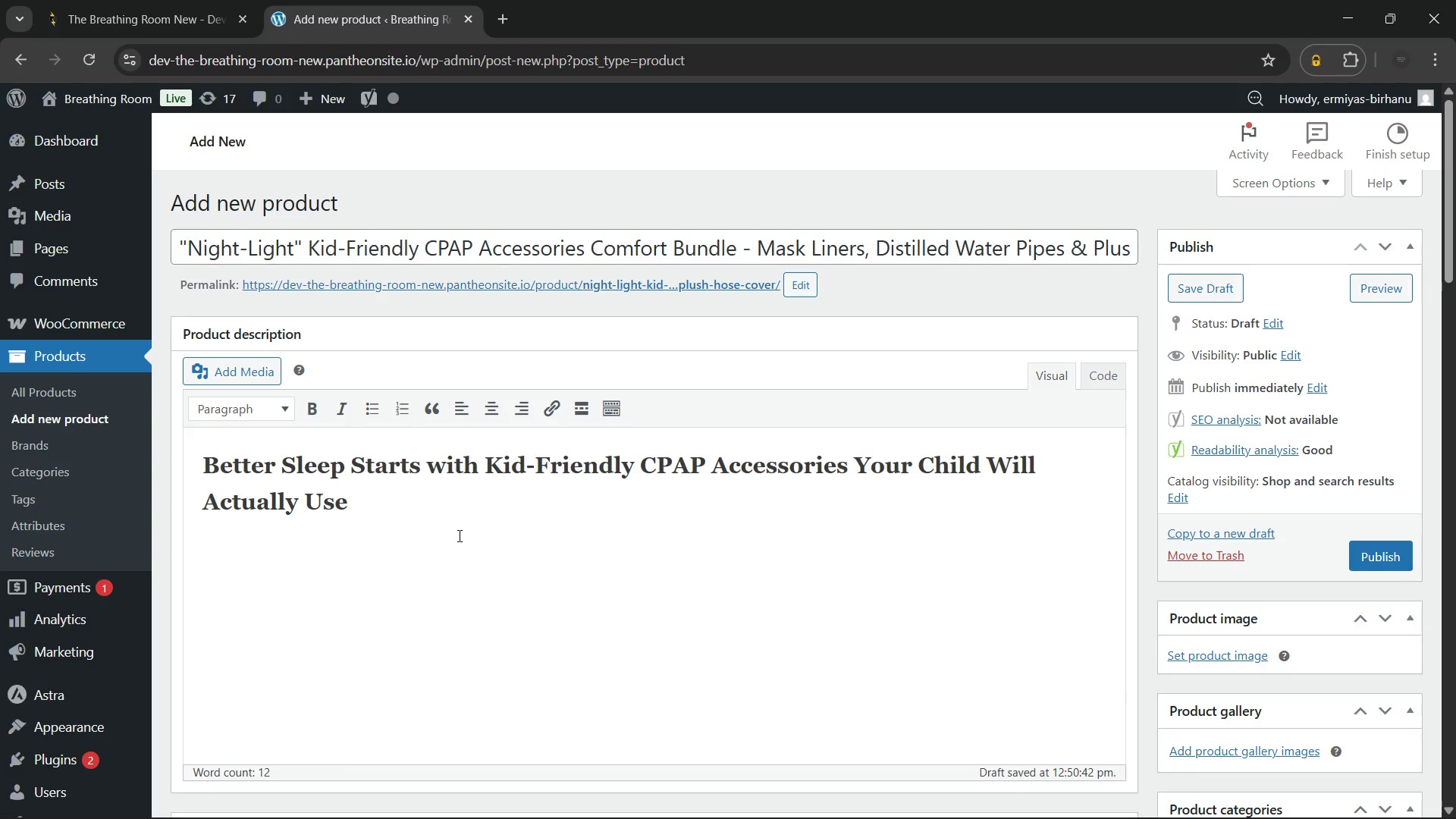 
type(Getting a child to accept CPAP therapy is)
 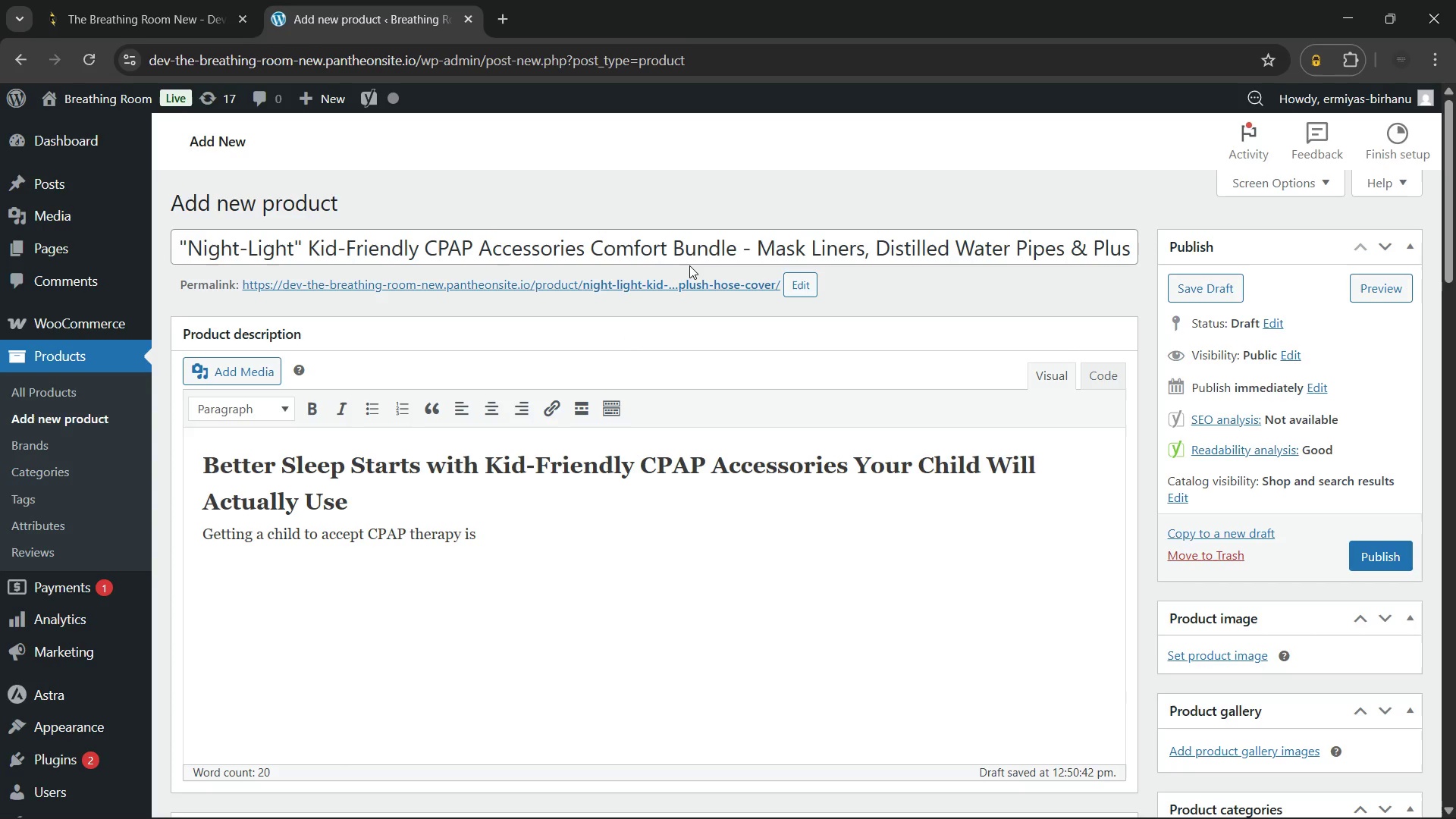 
type( one of the hardest parts of managing pediatric sleep apnea. The Night-Light CPAP Comfort Bundlew )
key(Backspace)
key(Backspace)
type( was created specifically to solve that challenge. Therefore, every item in this bundle)
 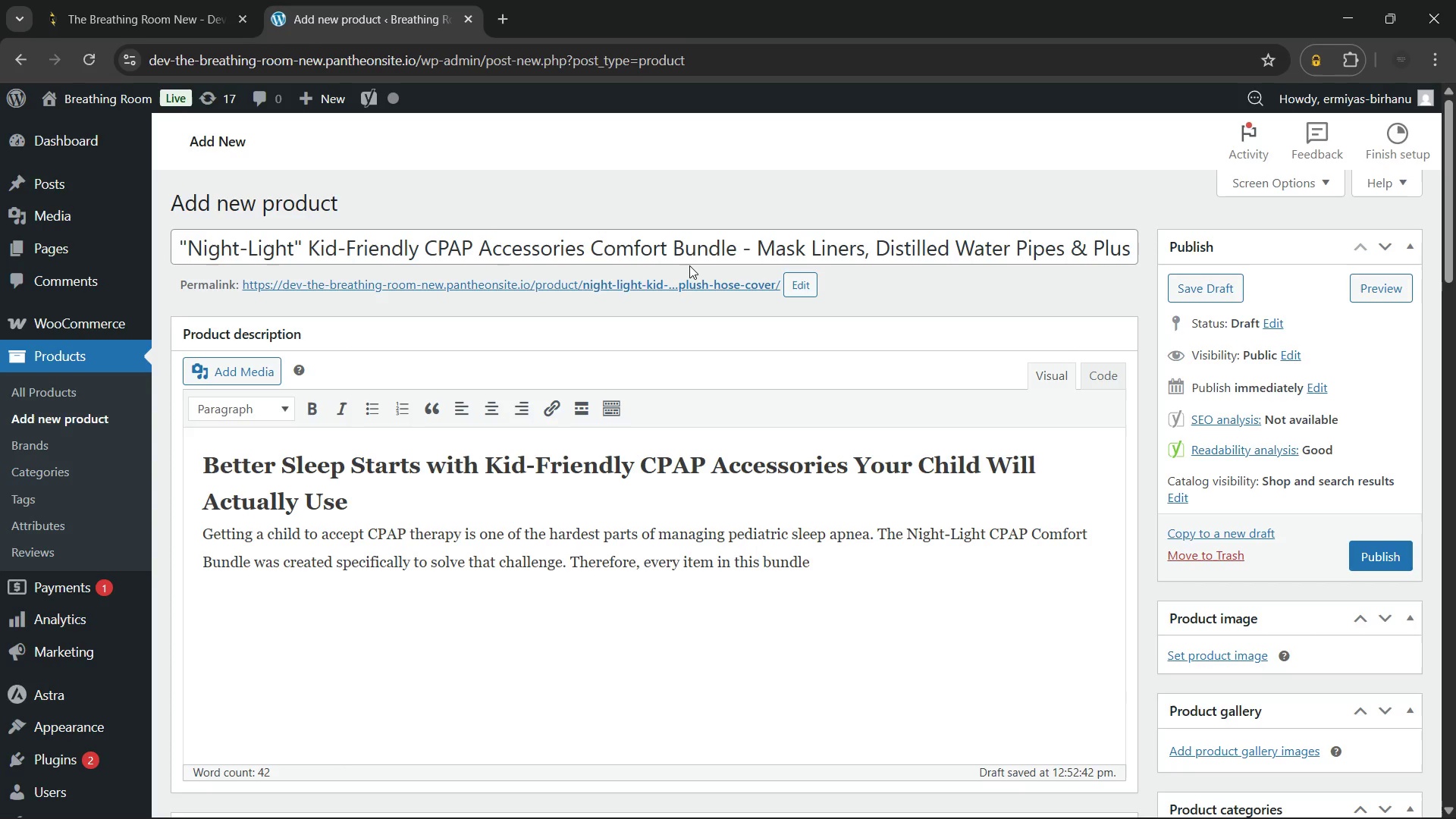 
wait(18.55)
 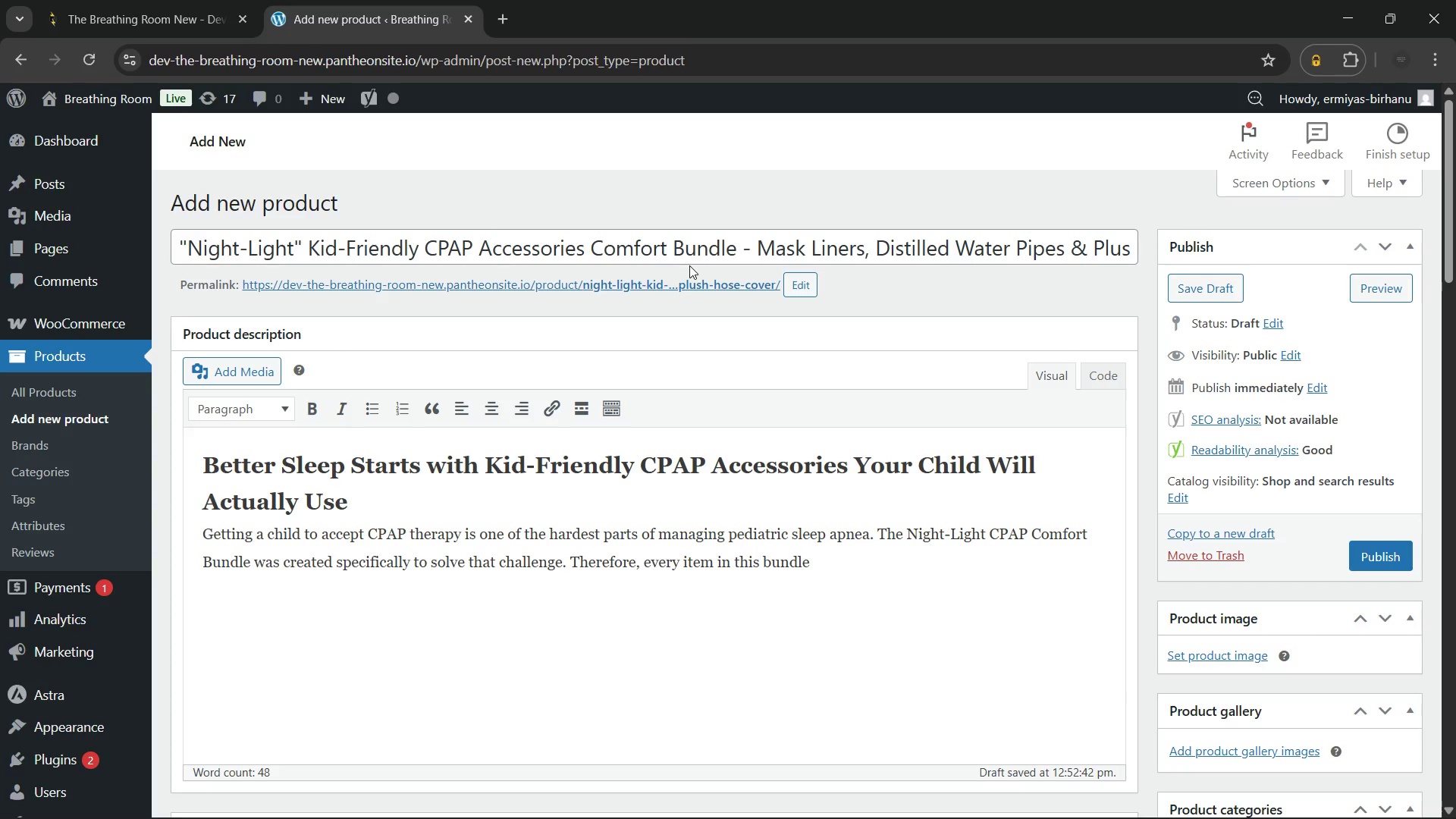 
type( focuses on making nightly CPAP use softer, friendlier, and far more tolerable for young patients)
 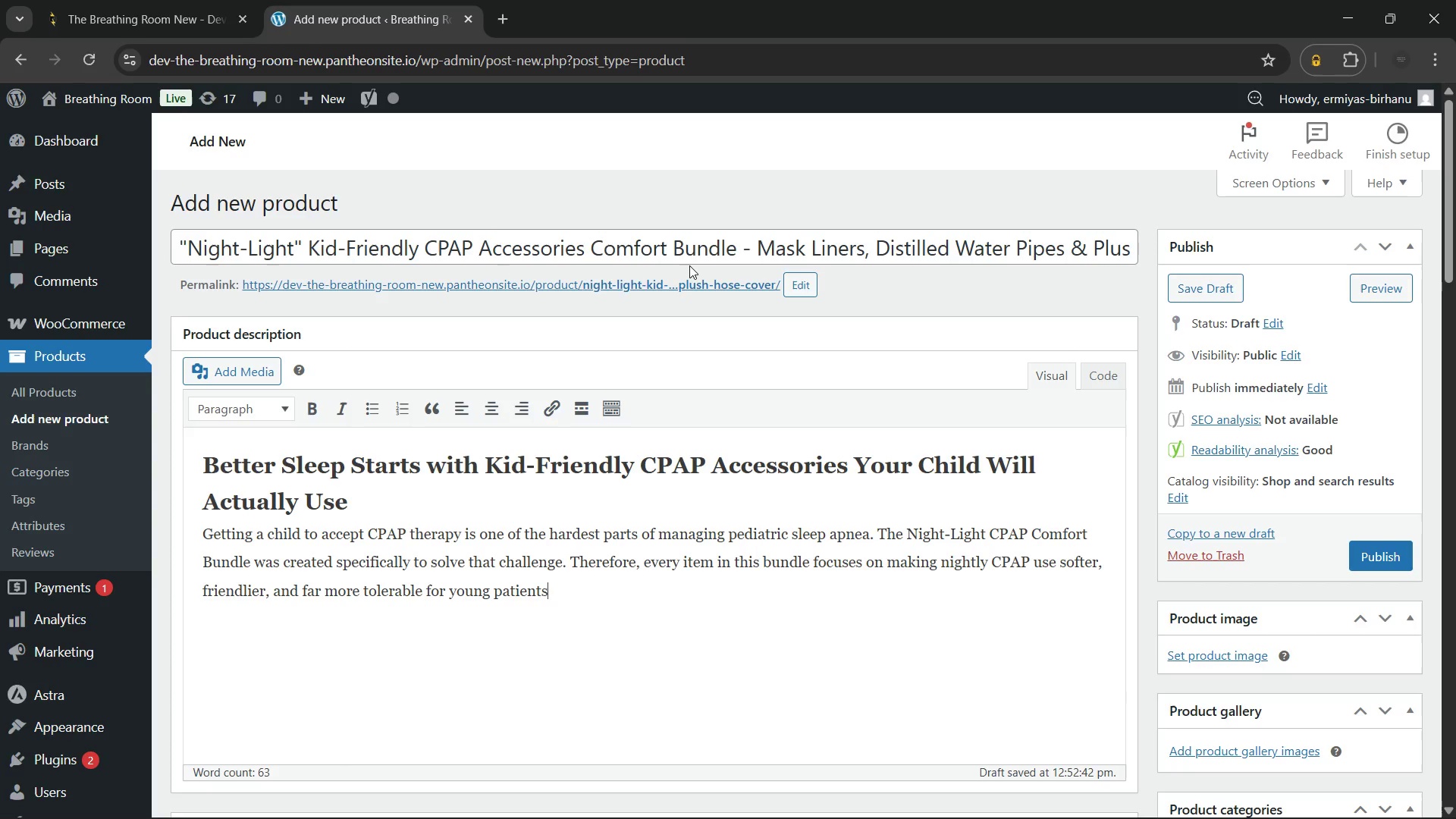 
type( na df)
key(Backspace)
key(Backspace)
key(Backspace)
key(Backspace)
key(Backspace)
type(and far less stressful for their parents.)
 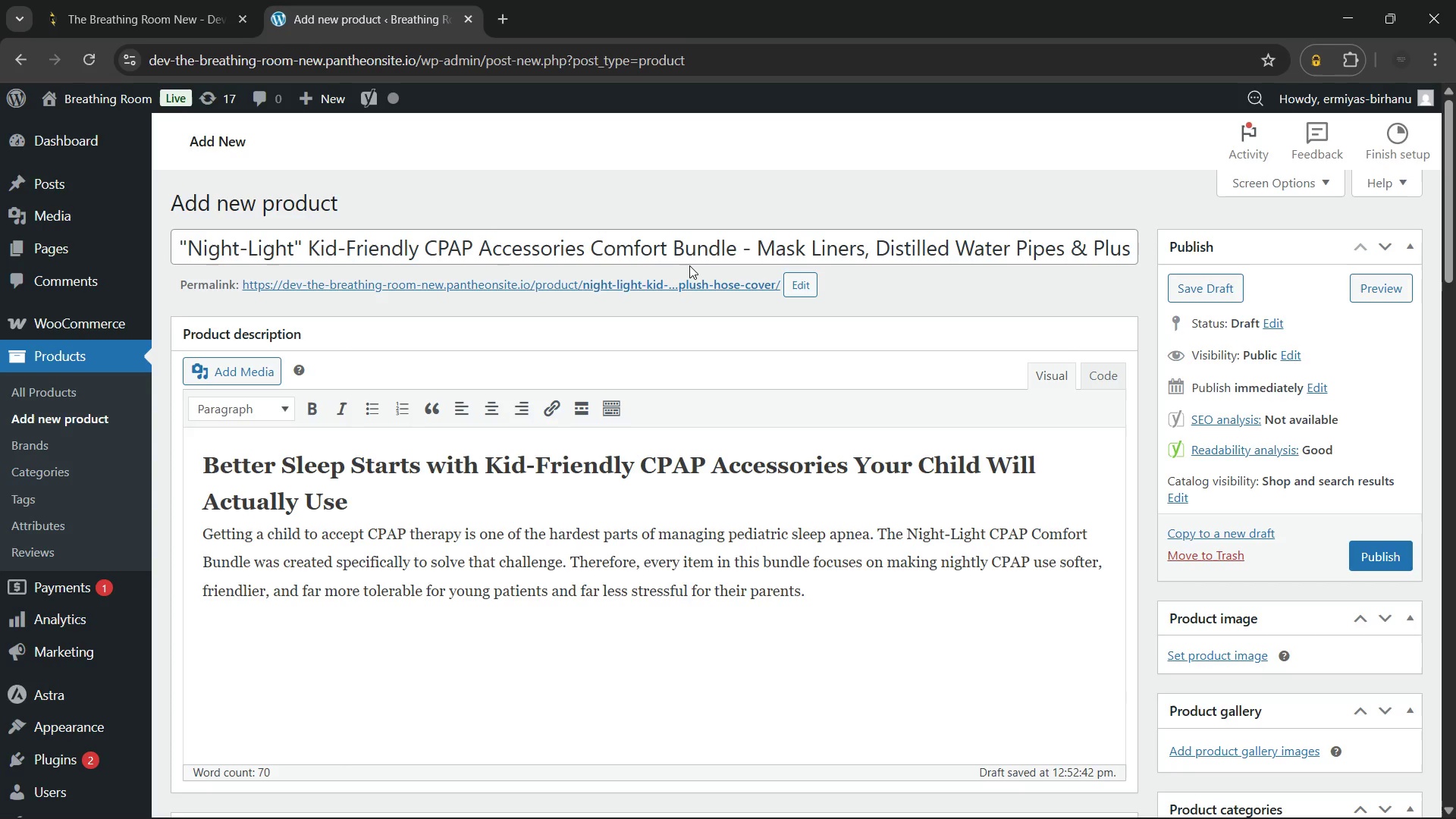 
key(Enter)
 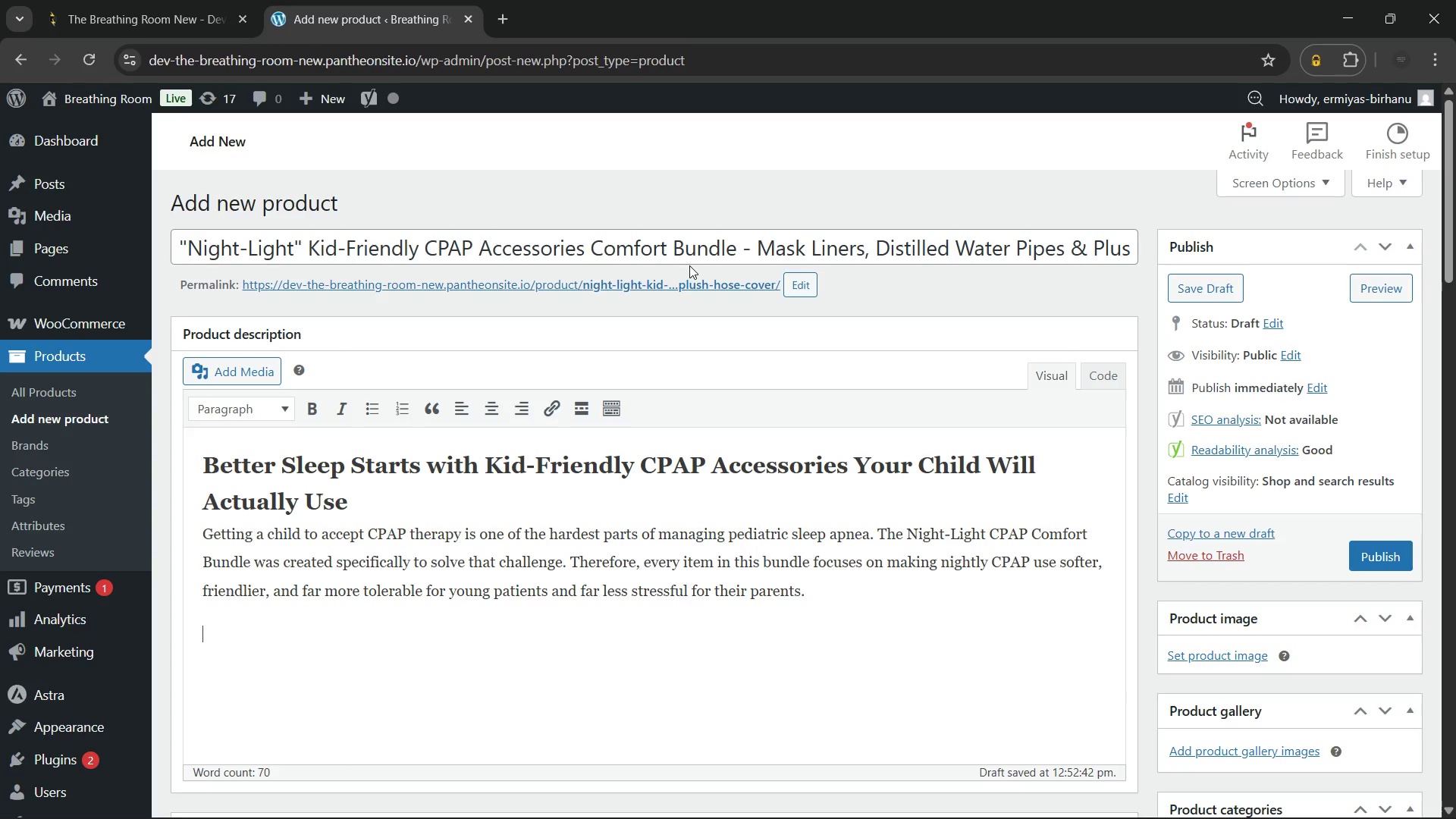 
type(Sleep apnea in children is more common than many parents realize. In addition, whe )
key(Backspace)
type(n CPAP discomfort leads to mask rm)
key(Backspace)
type(emoval during the night, treatment loses its effectiveness.)
 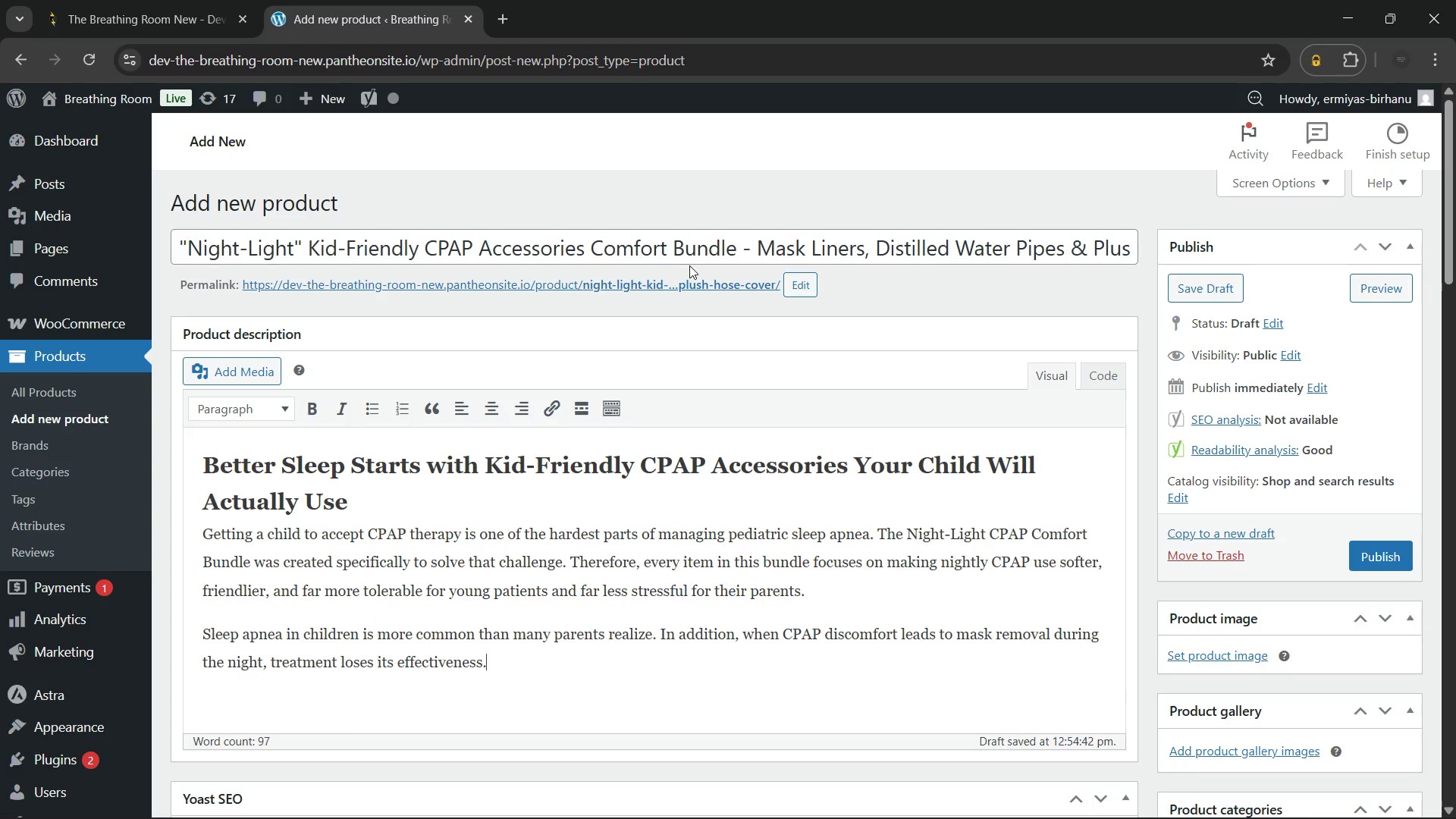 
wait(27.42)
 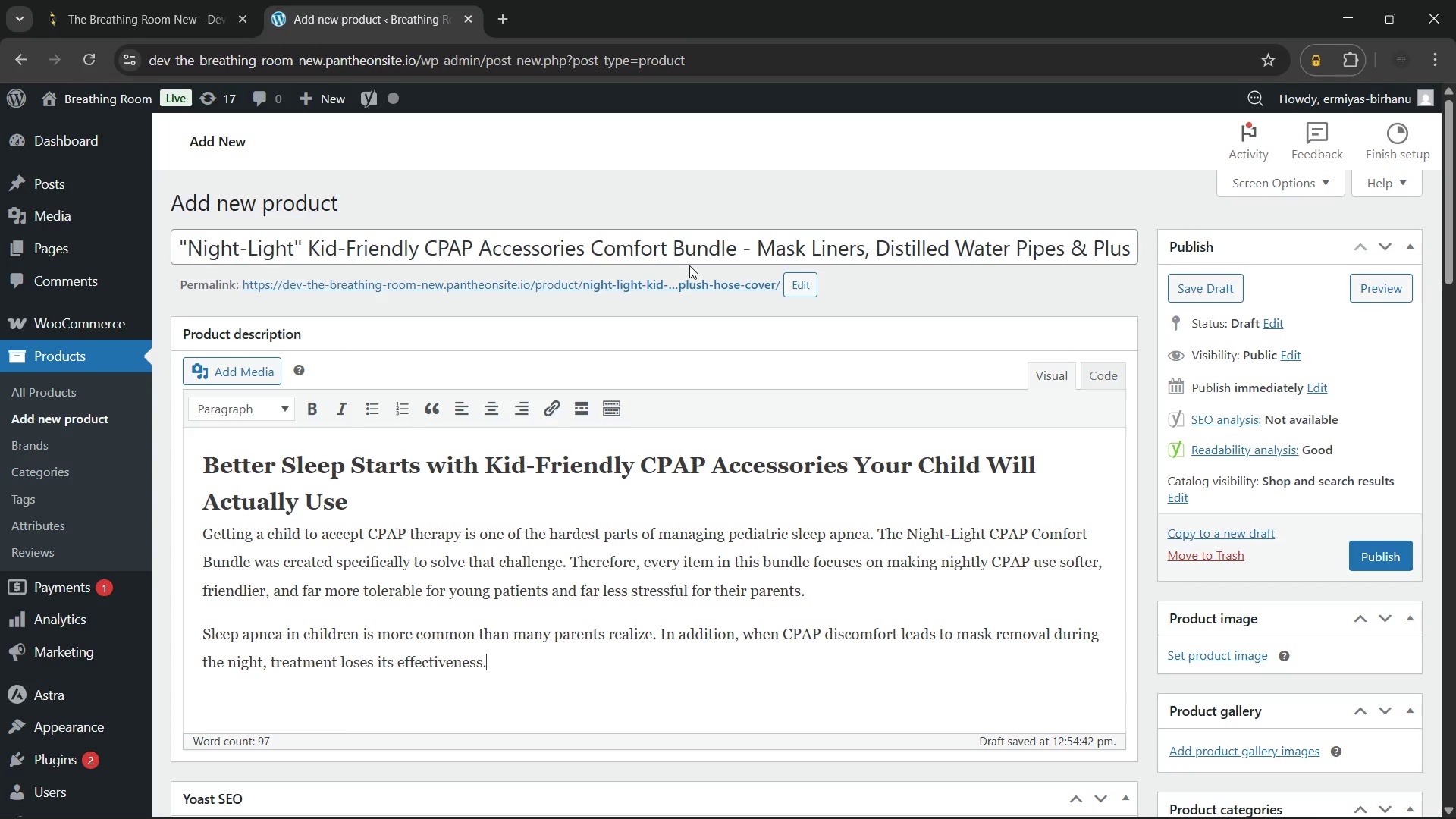 
type( This bundle directly addresses the o)
key(Backspace)
type(most common comfort barriers children face.)
 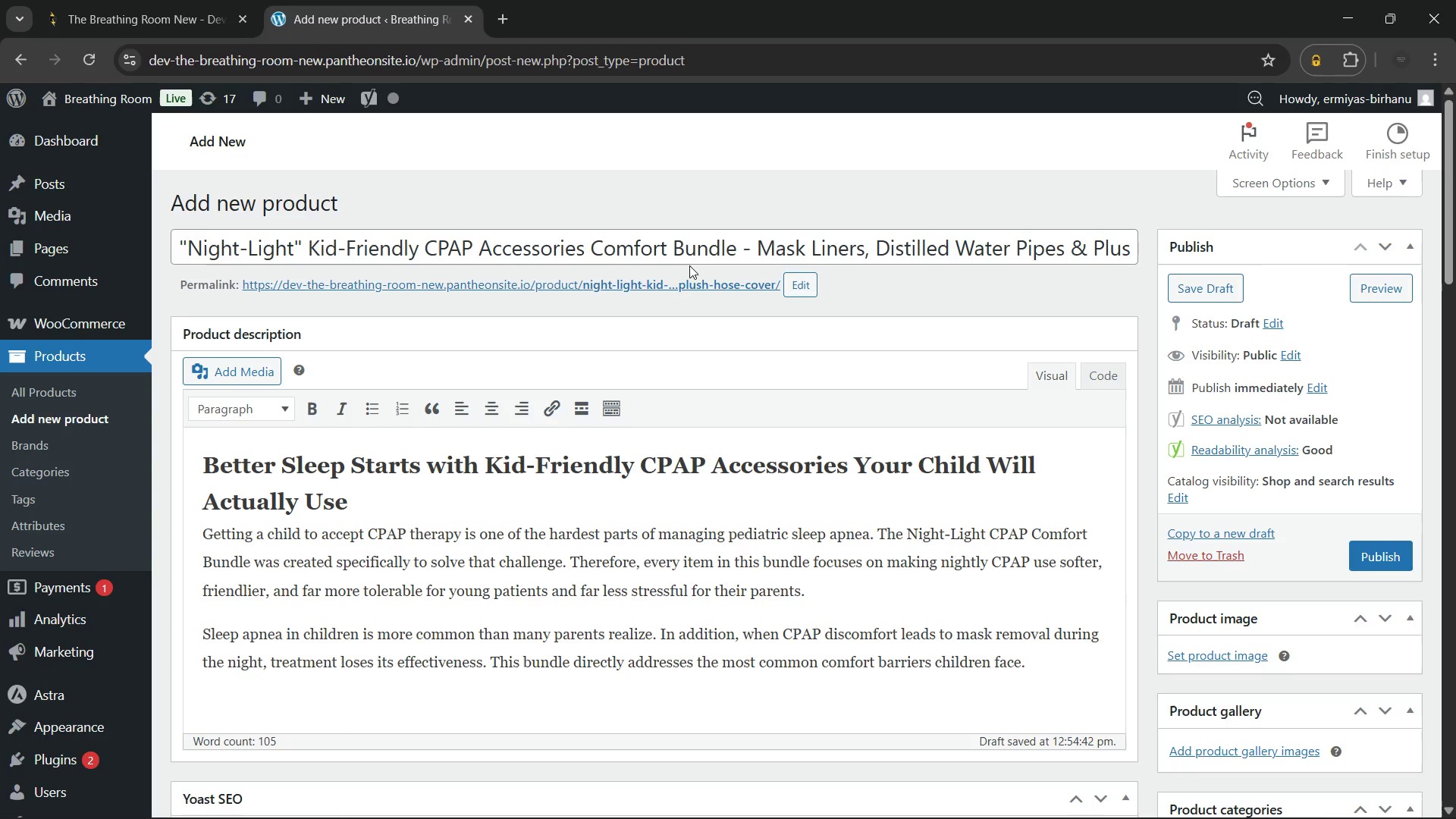 
key(Enter)
 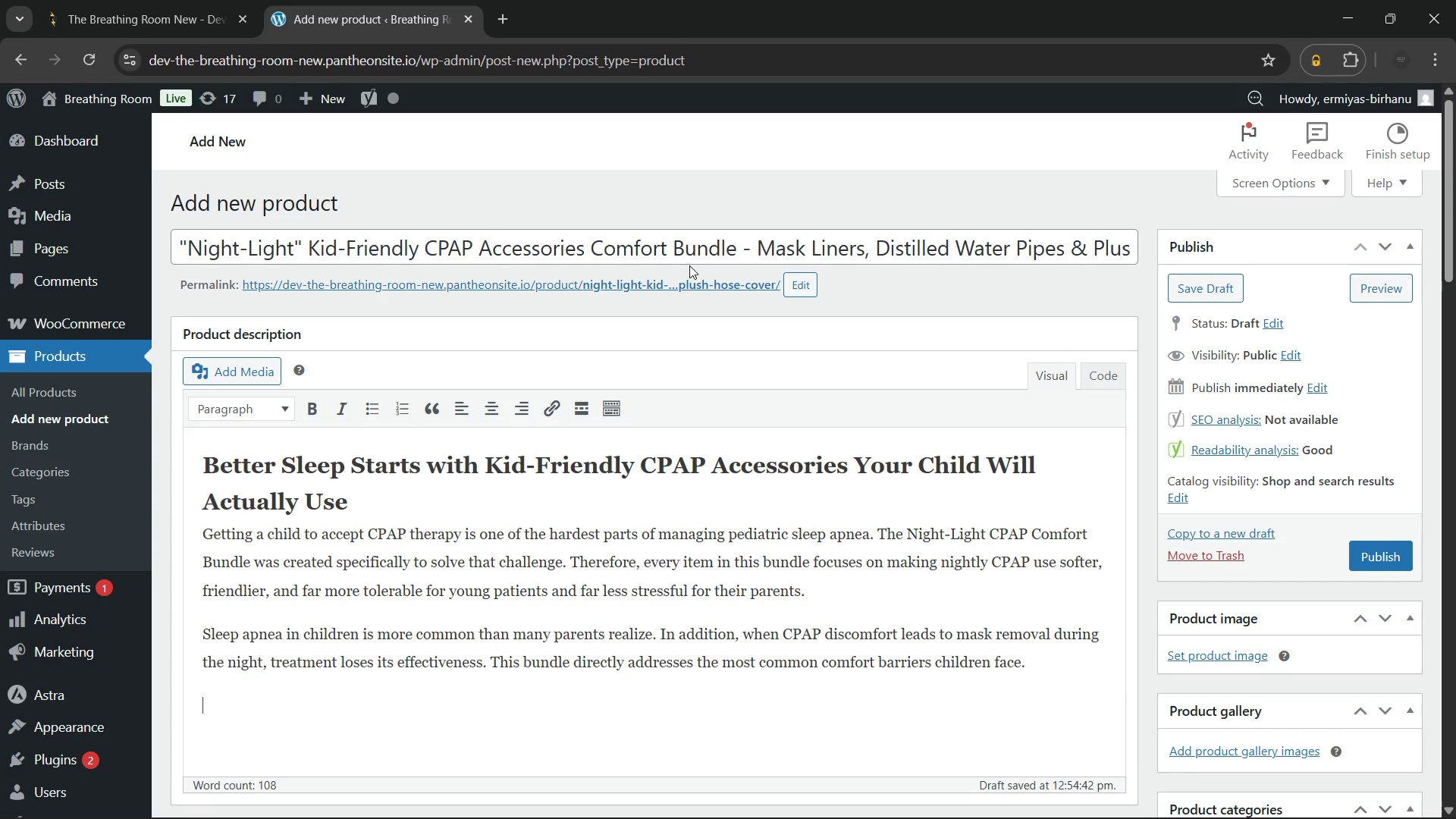 
wait(10.62)
 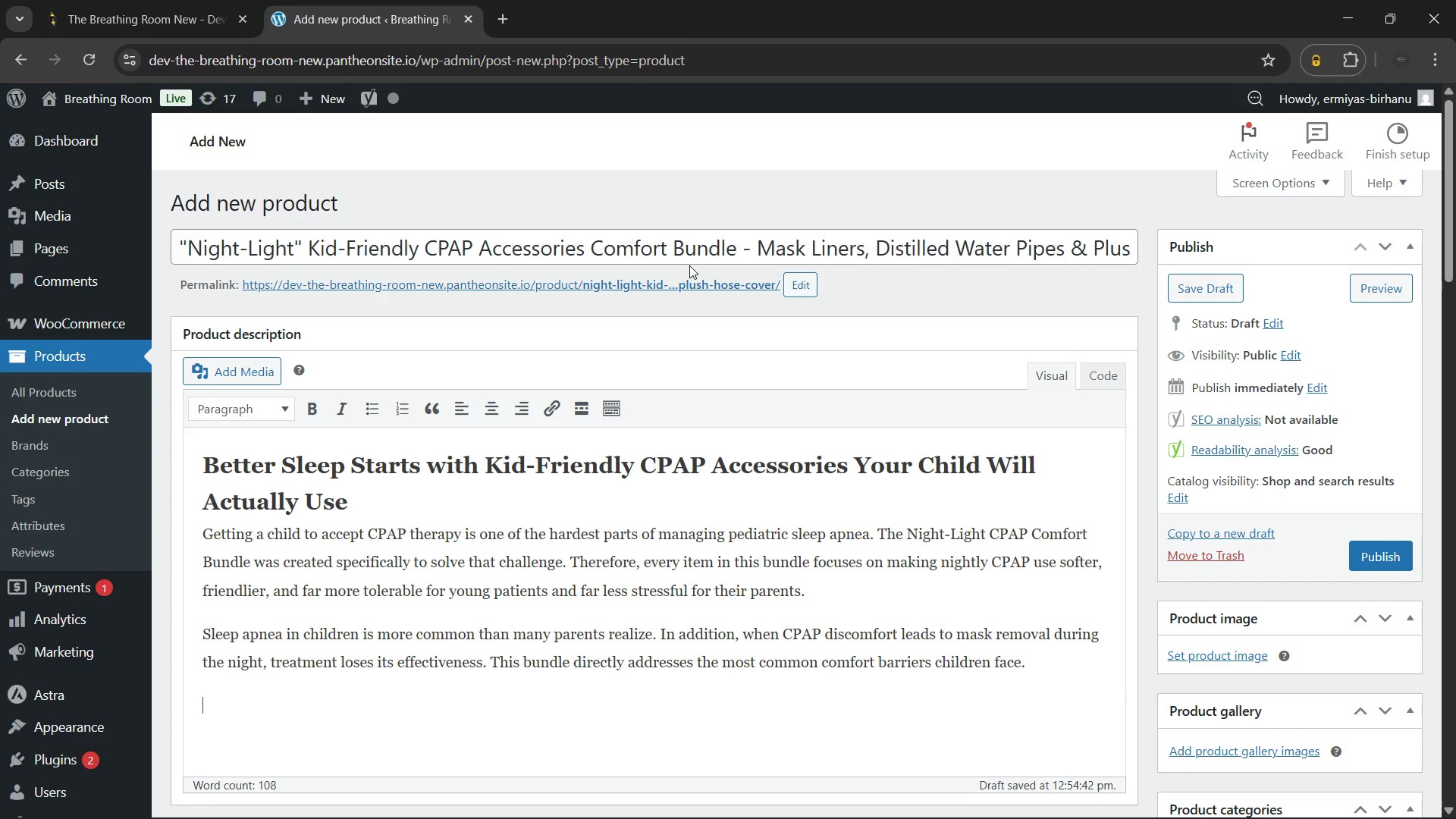 
type(What's Inside the Night-Light Bundle)
 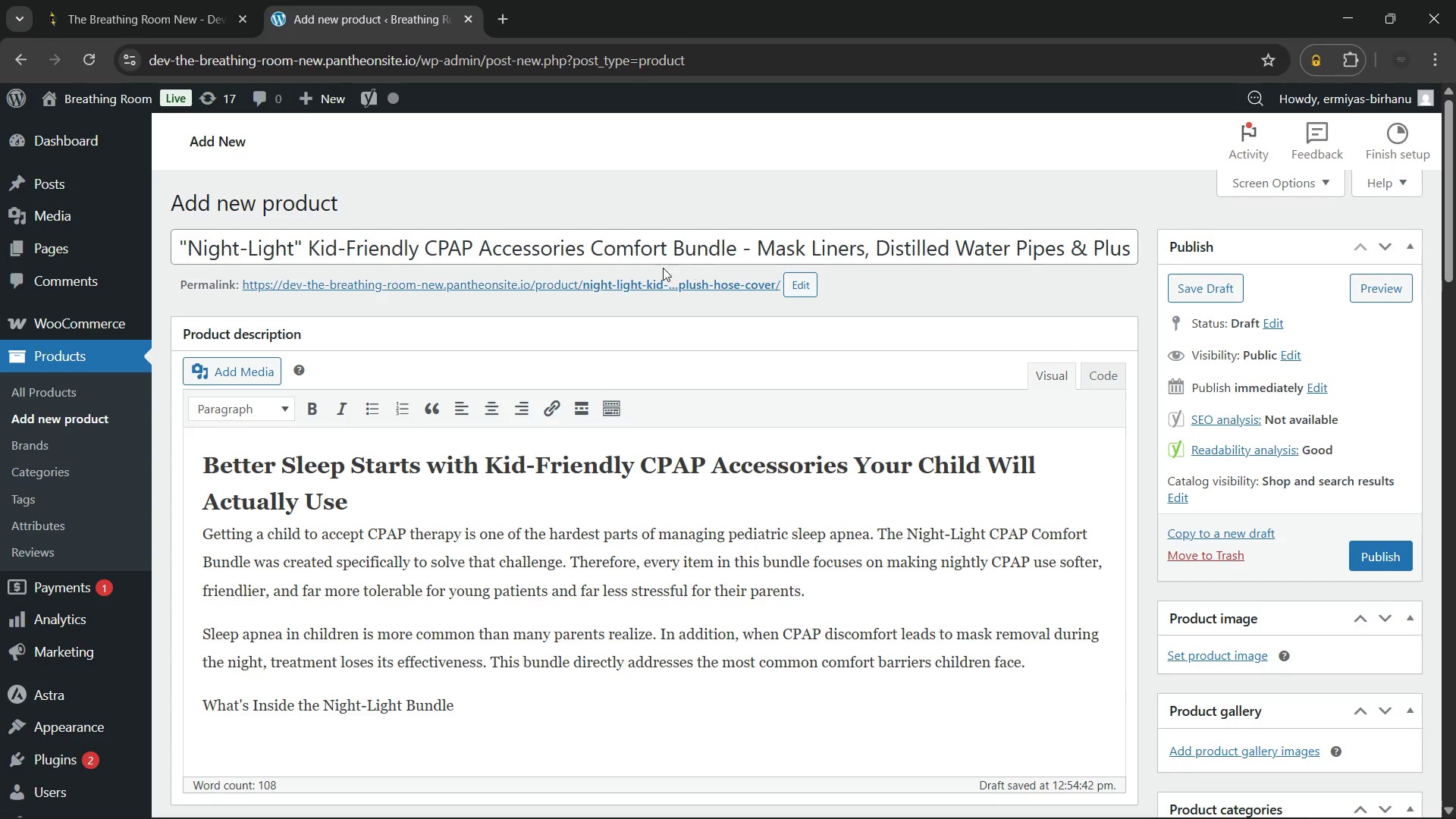 
left_click_drag(start_coordinate=[462, 694], to_coordinate=[205, 720])
 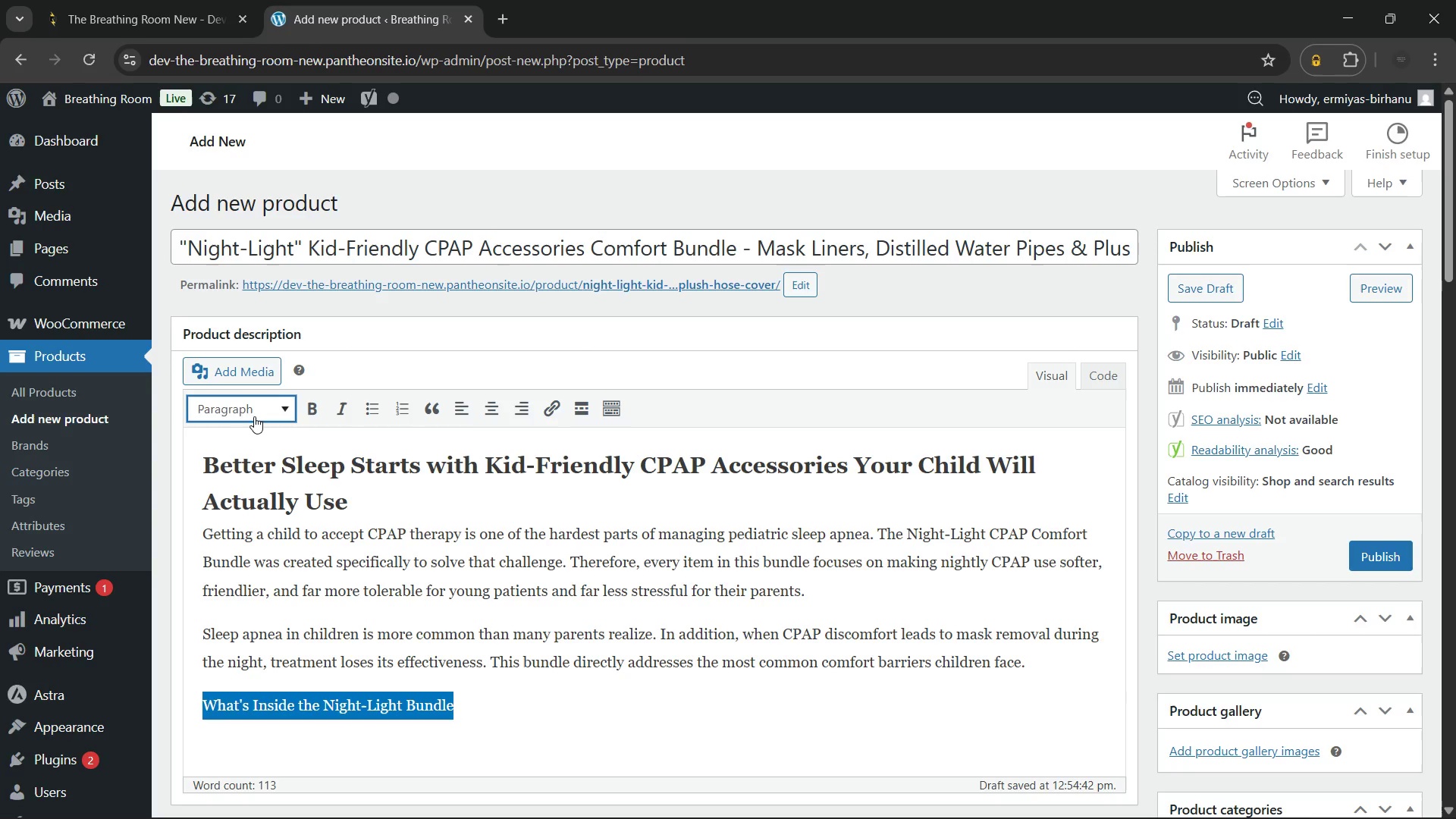 
left_click([255, 416])
 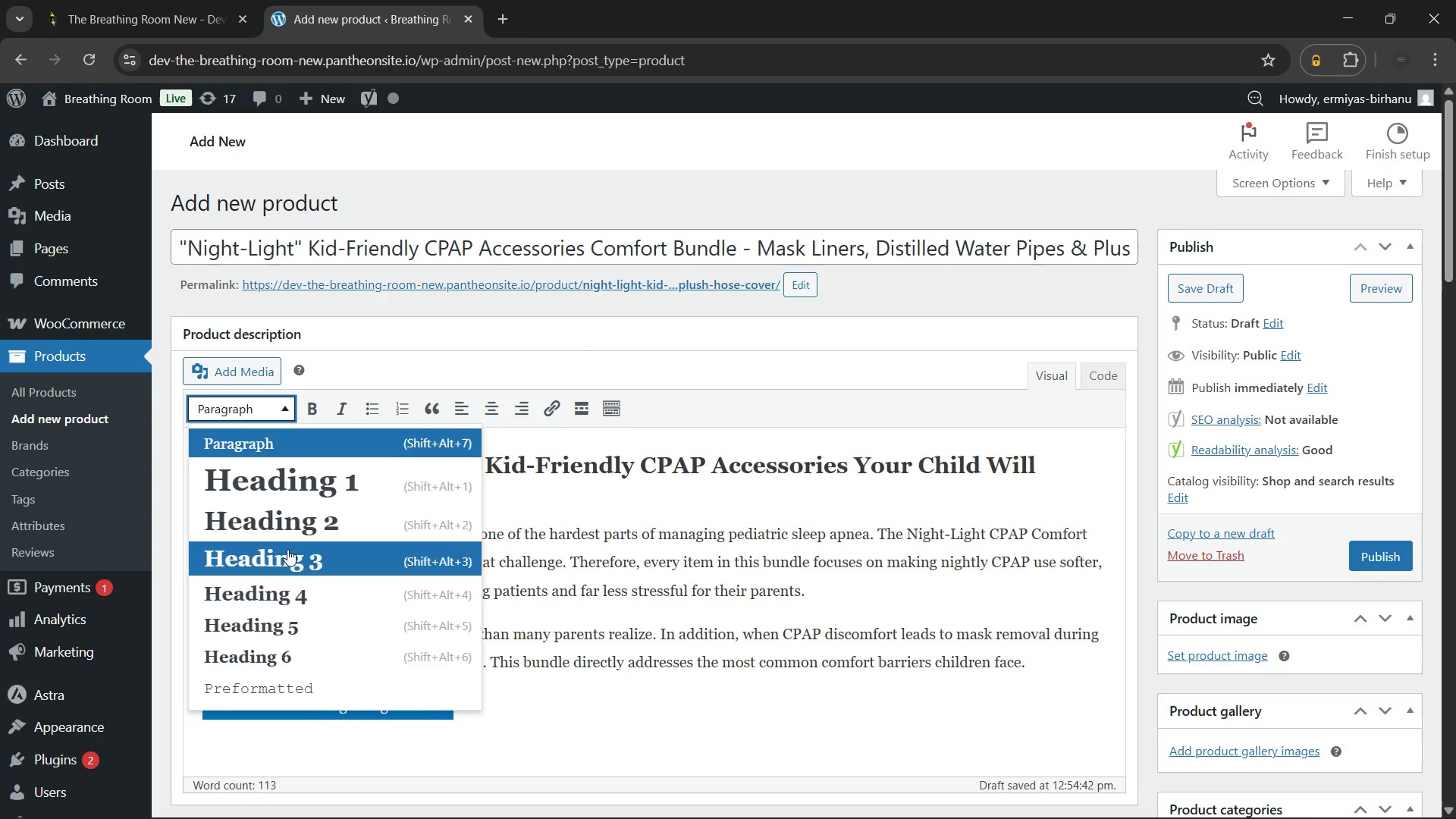 
left_click([287, 549])
 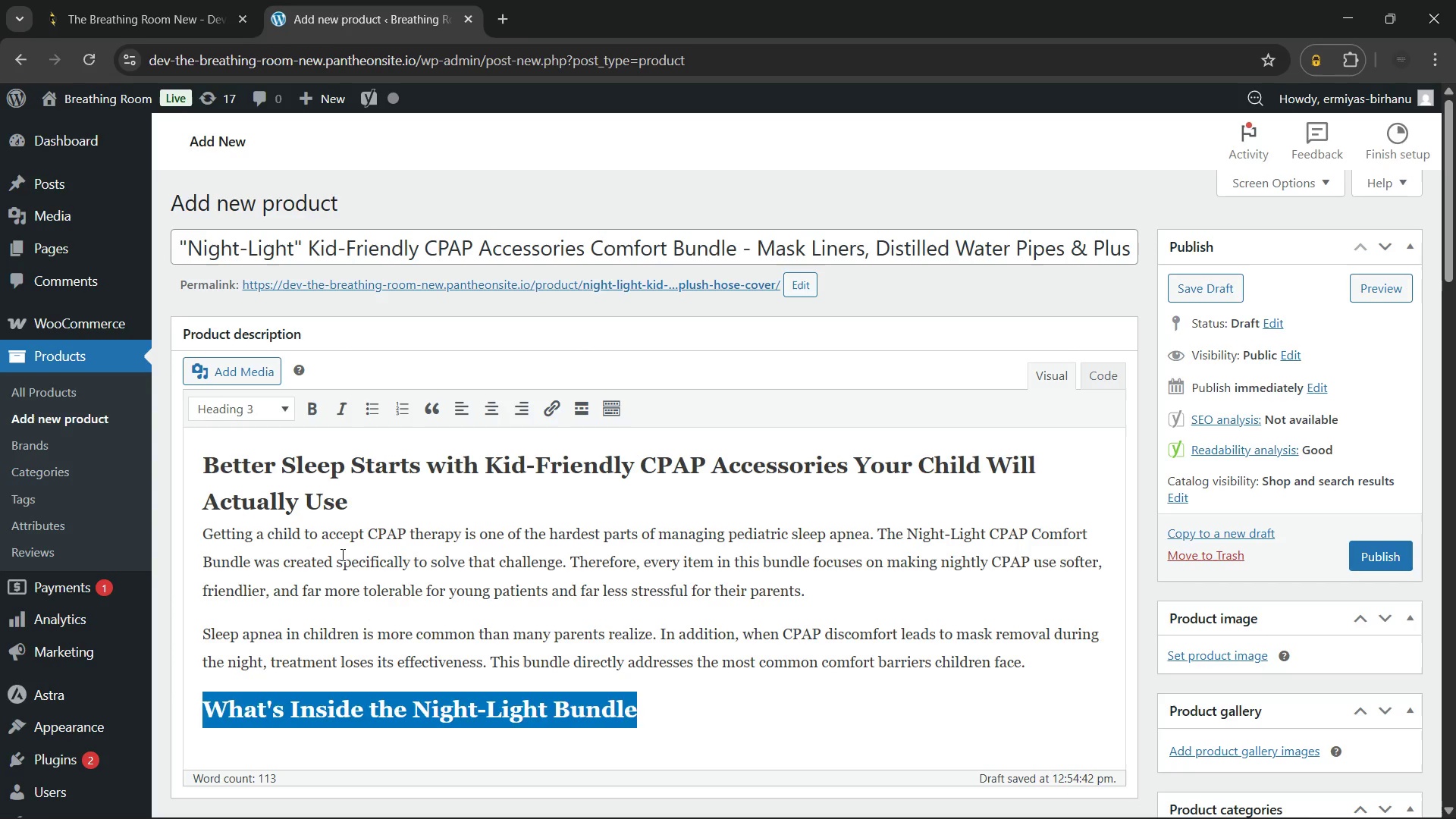 
key(ArrowRight)
 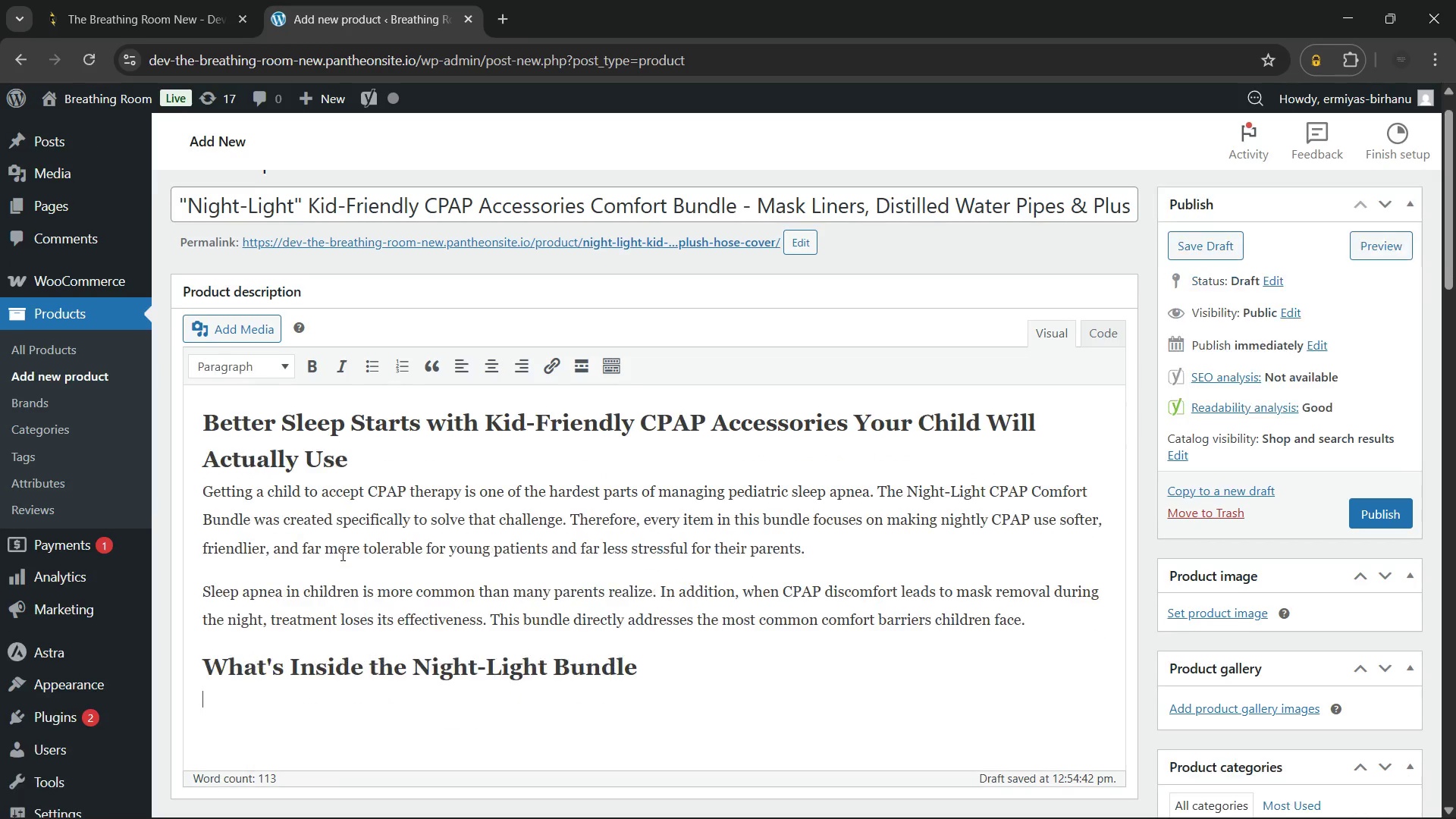 
key(Enter)
 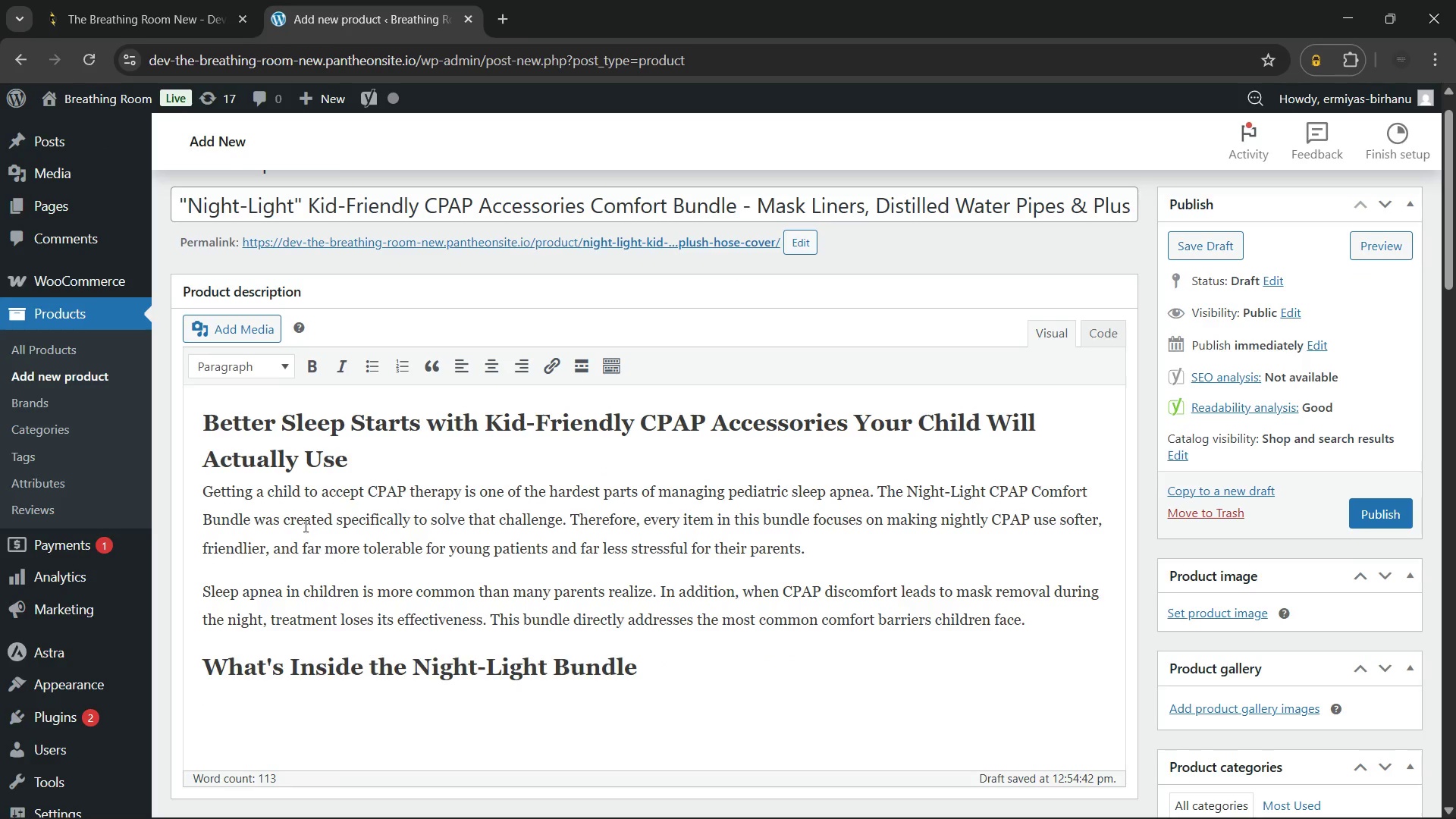 
scroll: coordinate [357, 479], scroll_direction: none, amount: 0.0
 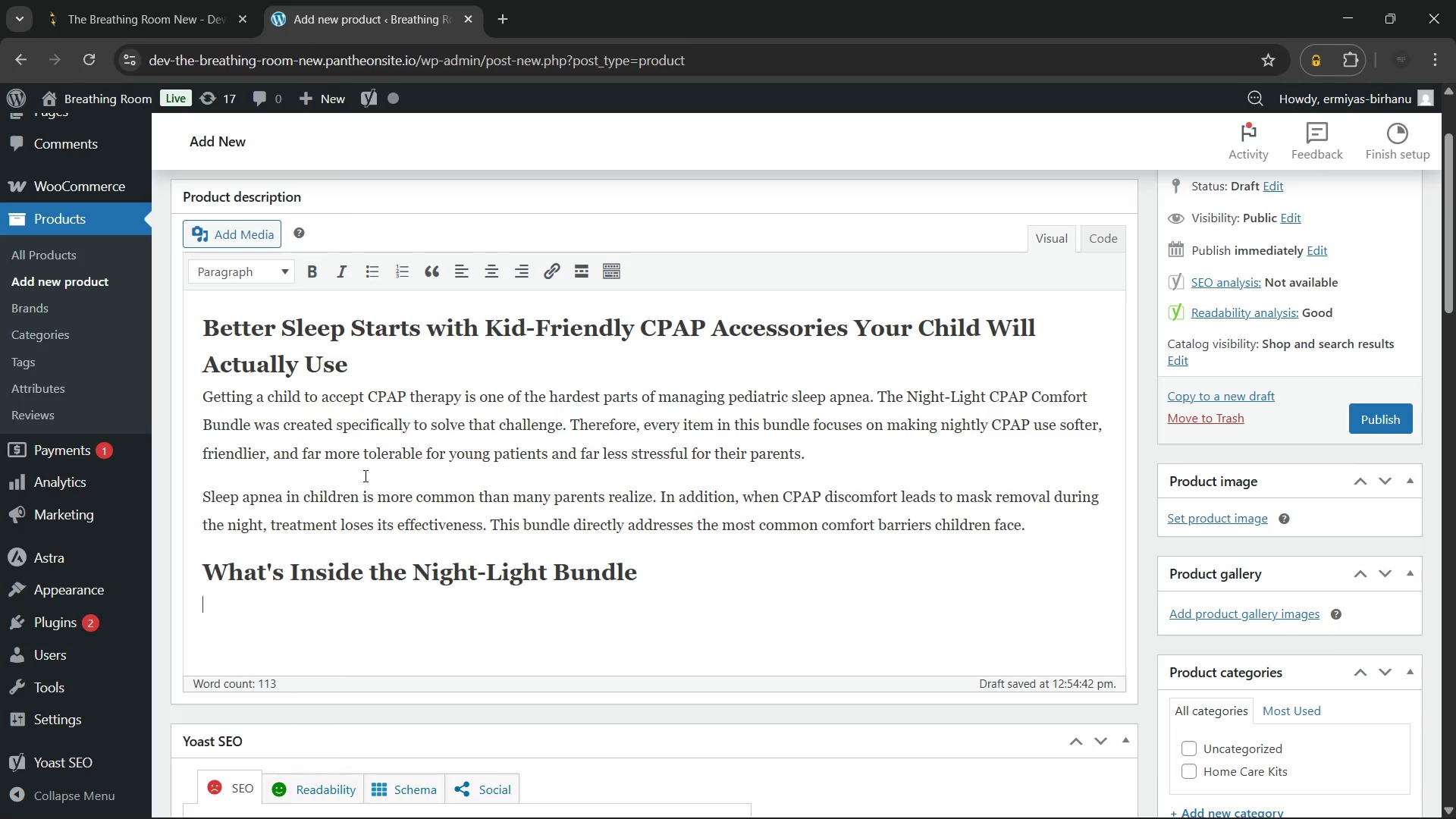 
wait(6.71)
 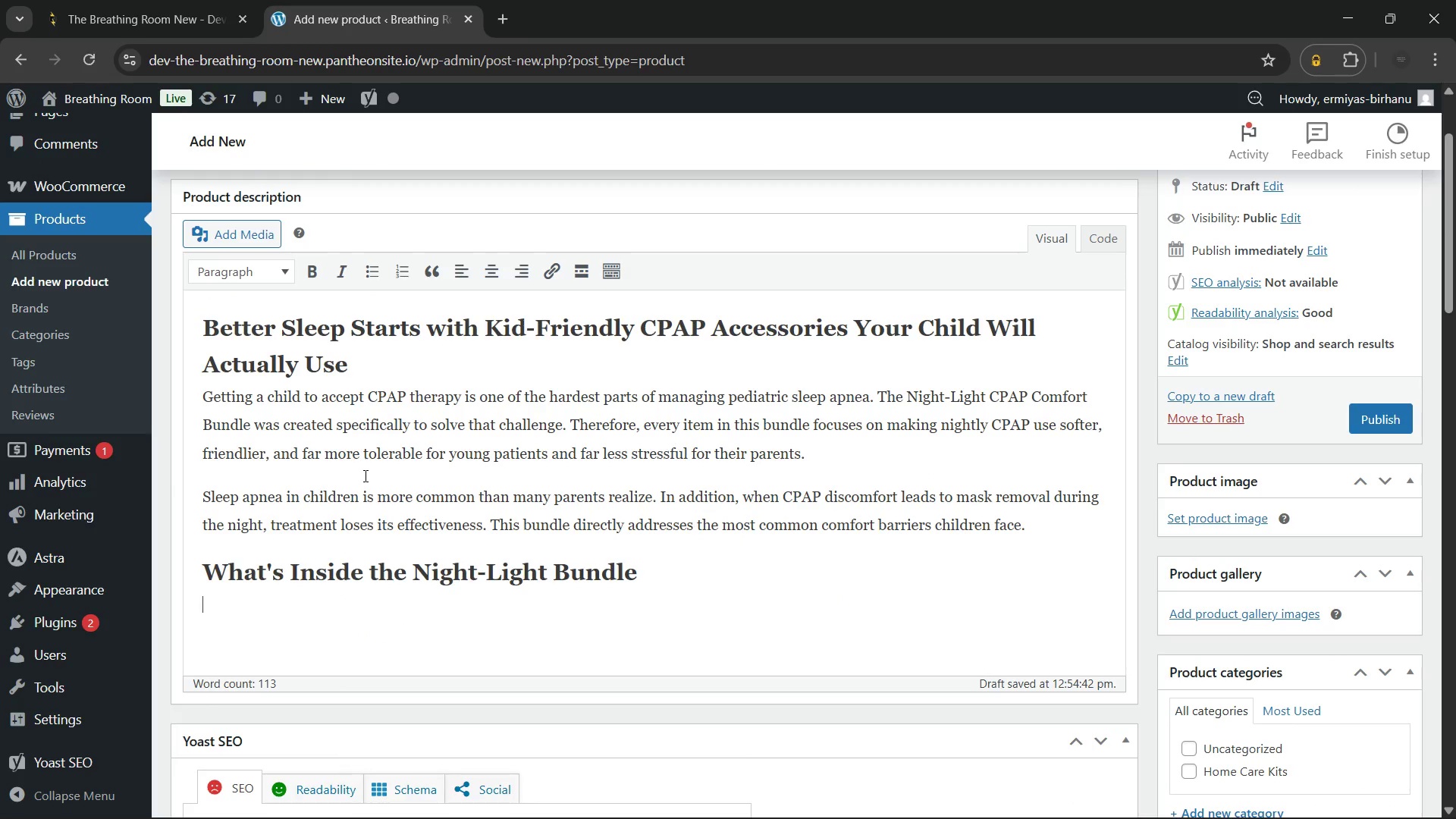 
type(The bundle includes three thoughtfully selected components:)
 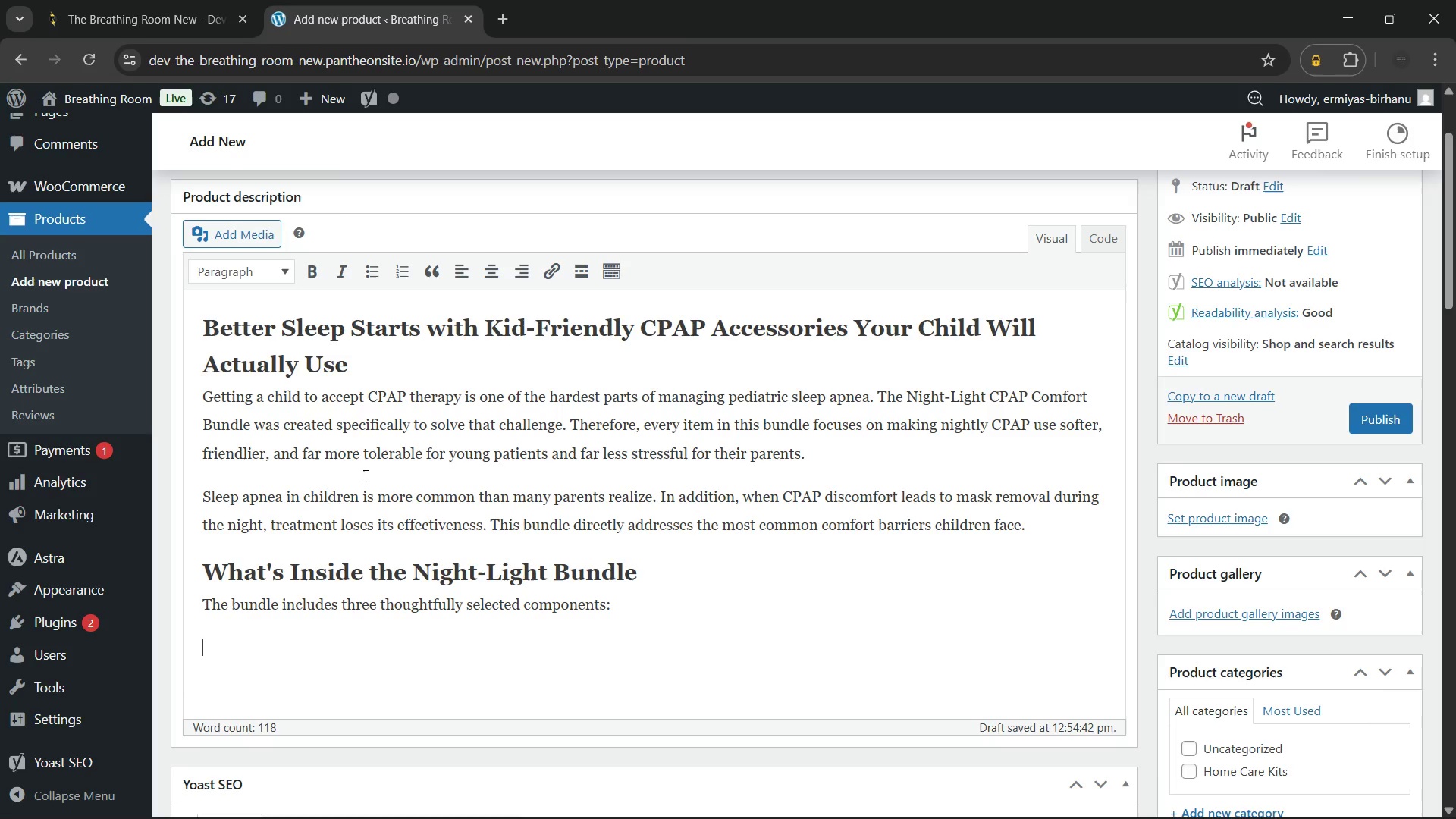 
key(Enter)
 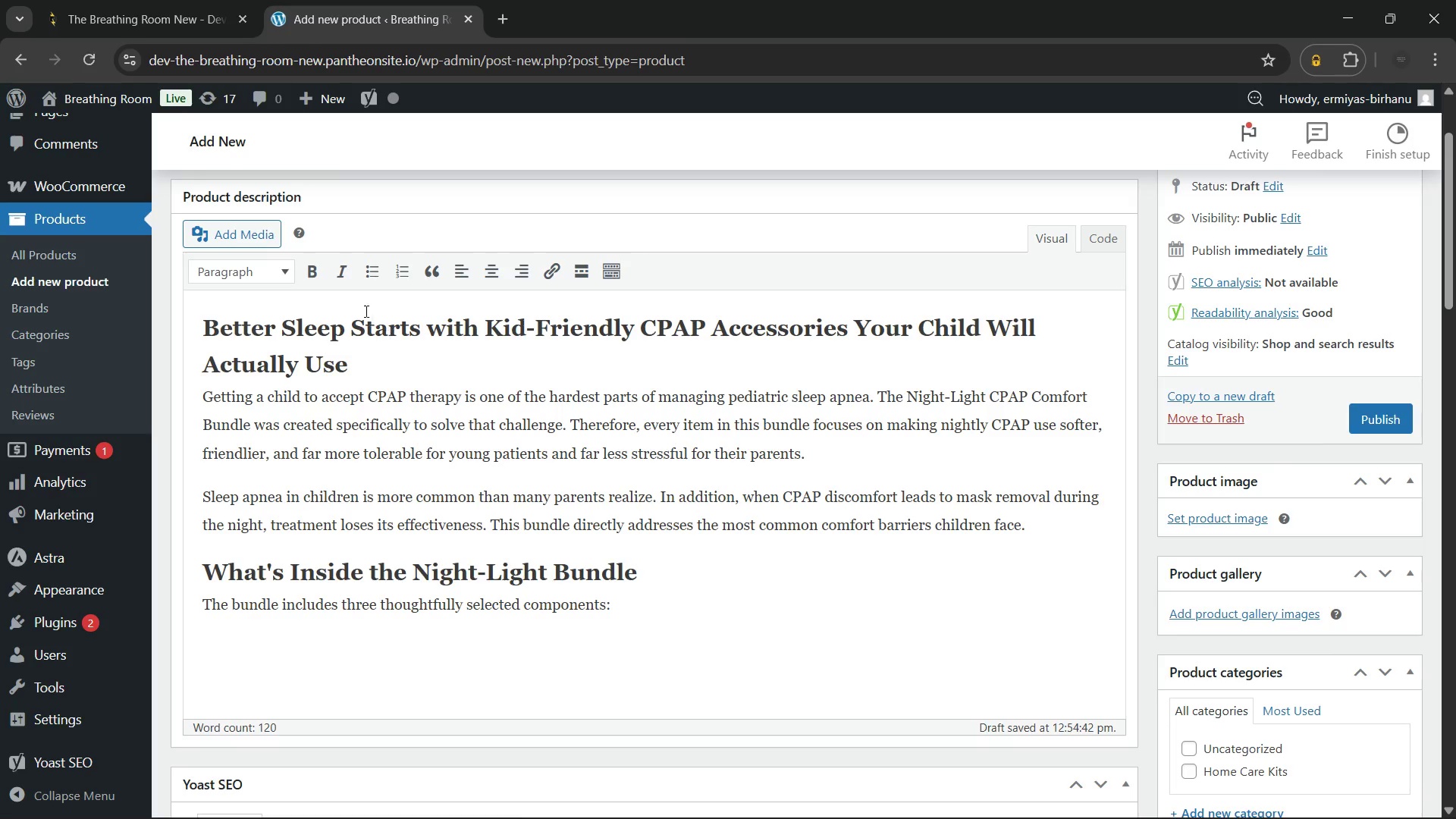 
left_click([376, 266])
 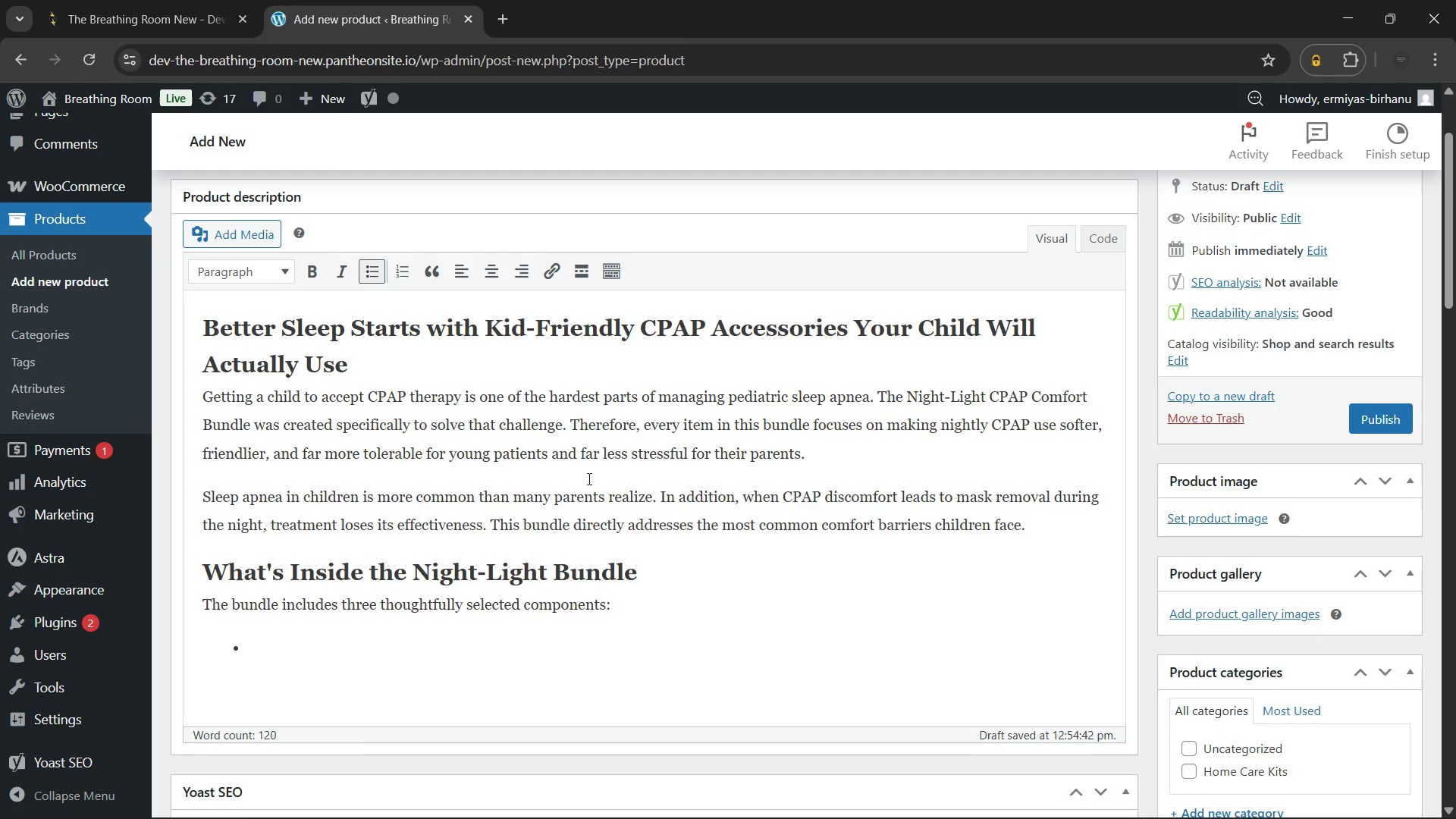 
scroll: coordinate [588, 479], scroll_direction: down, amount: 1.0
 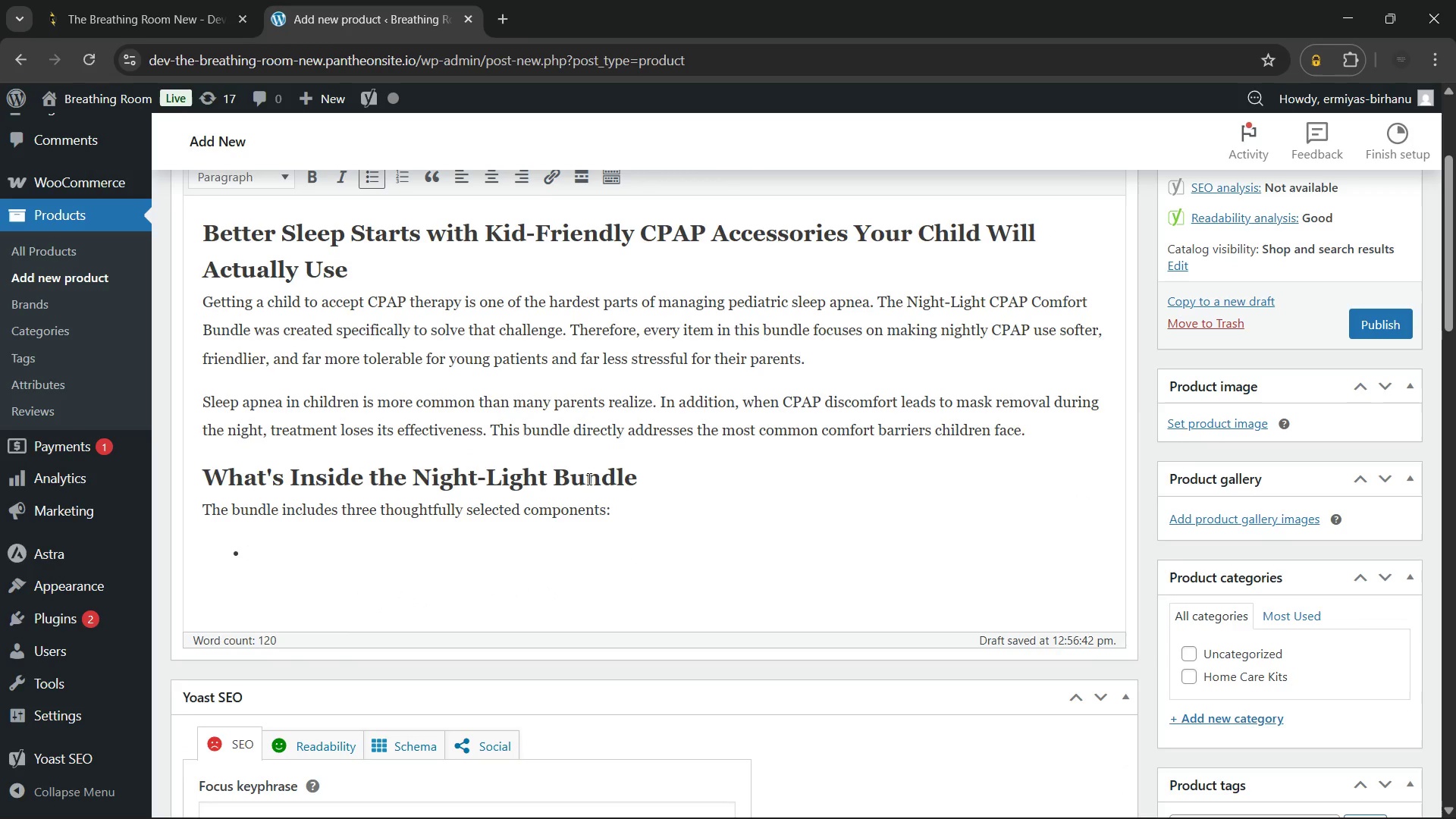 
wait(6.38)
 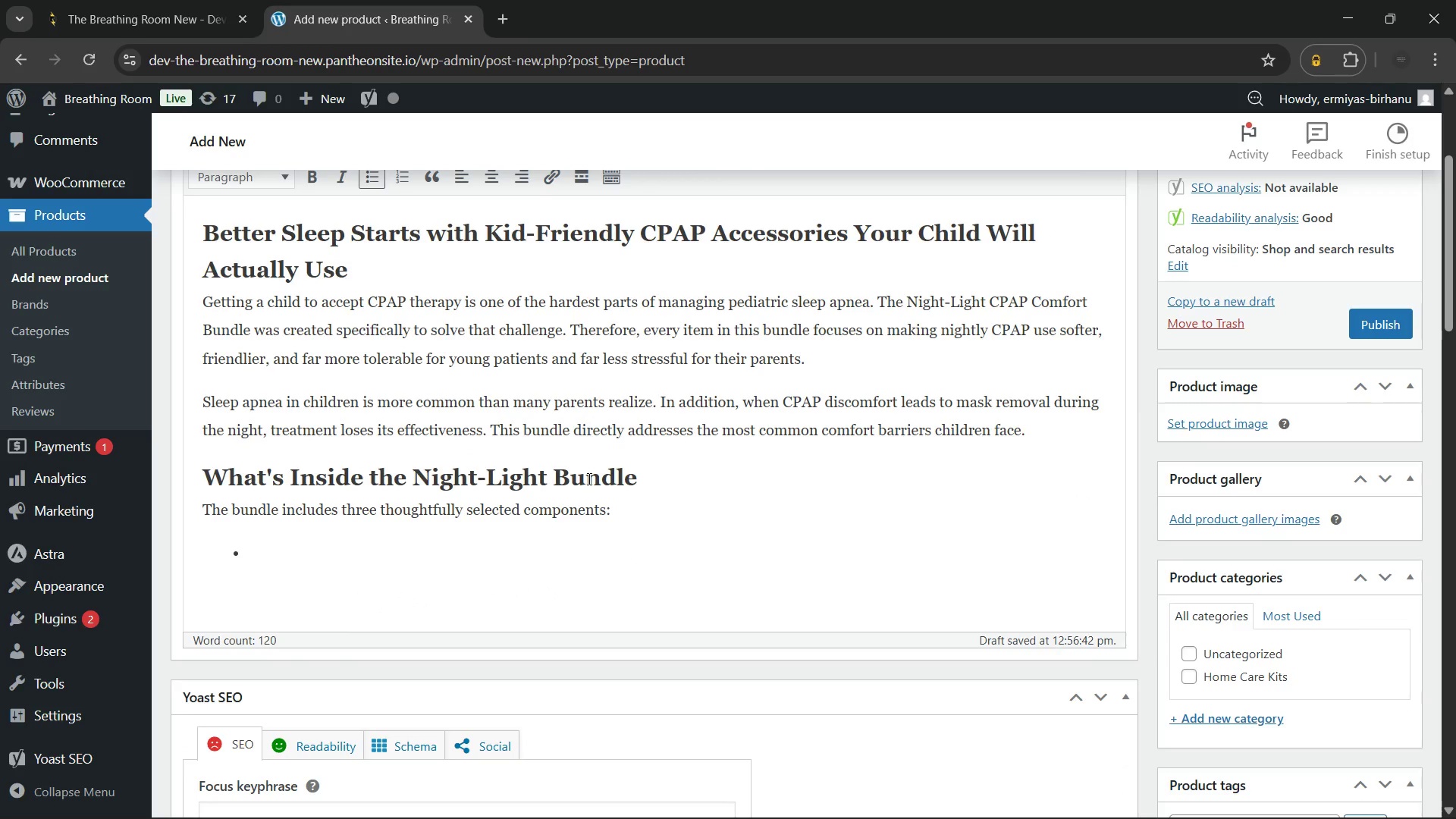 
type(Soft fabric mask liners: reduce skin irritation and red marks cau)
 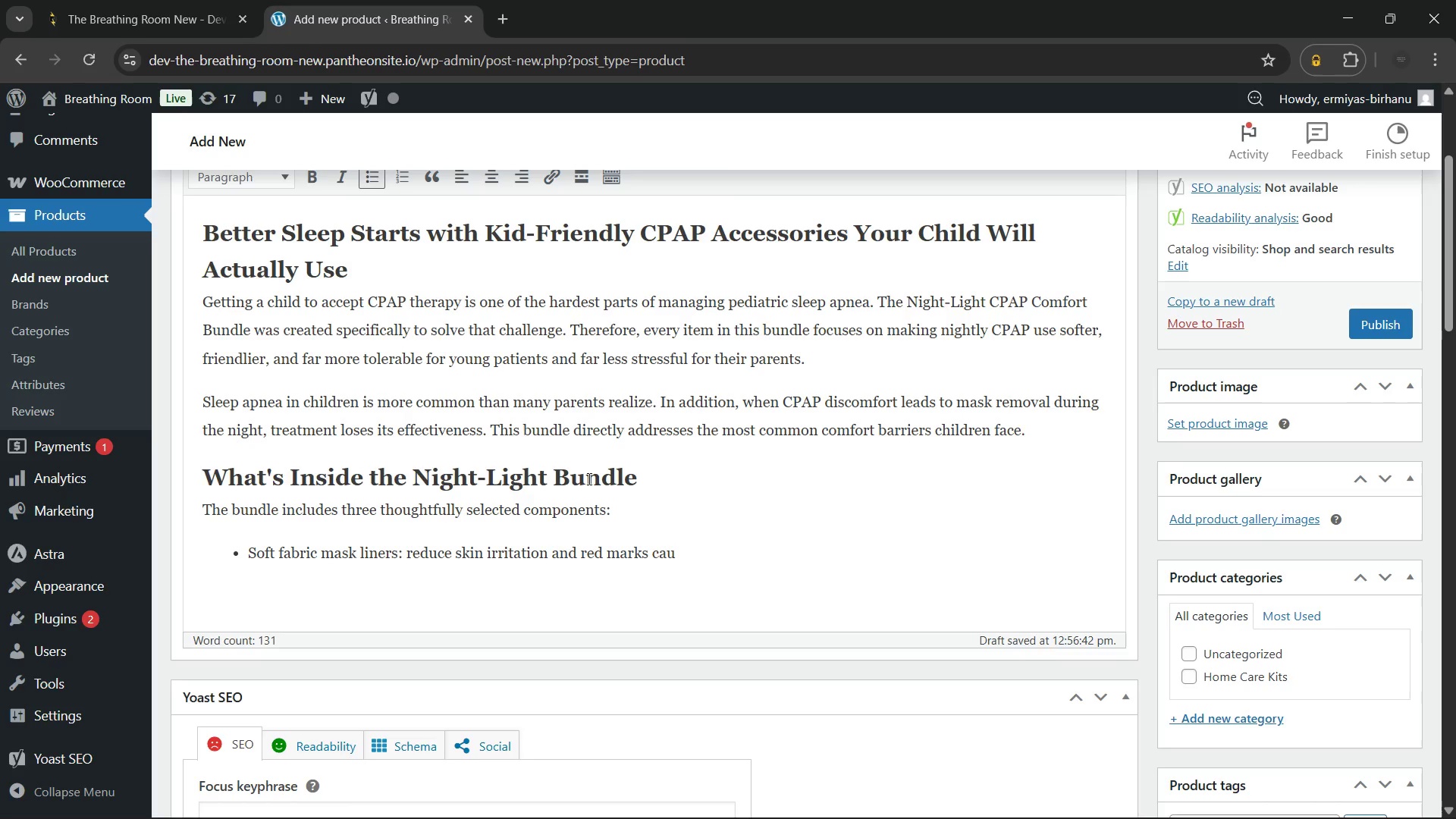 
type(sed by nightly mask contact)
 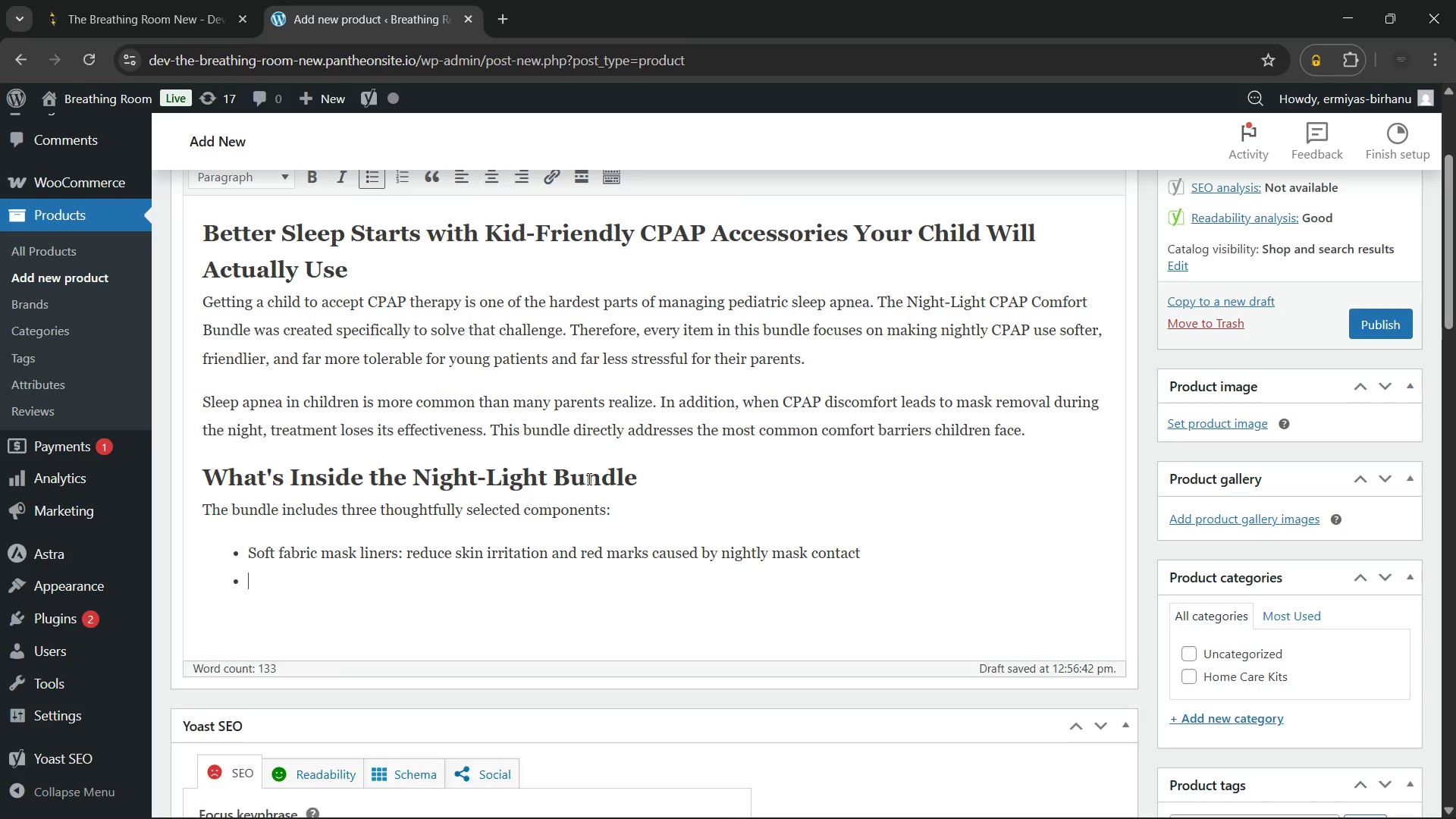 
key(Enter)
 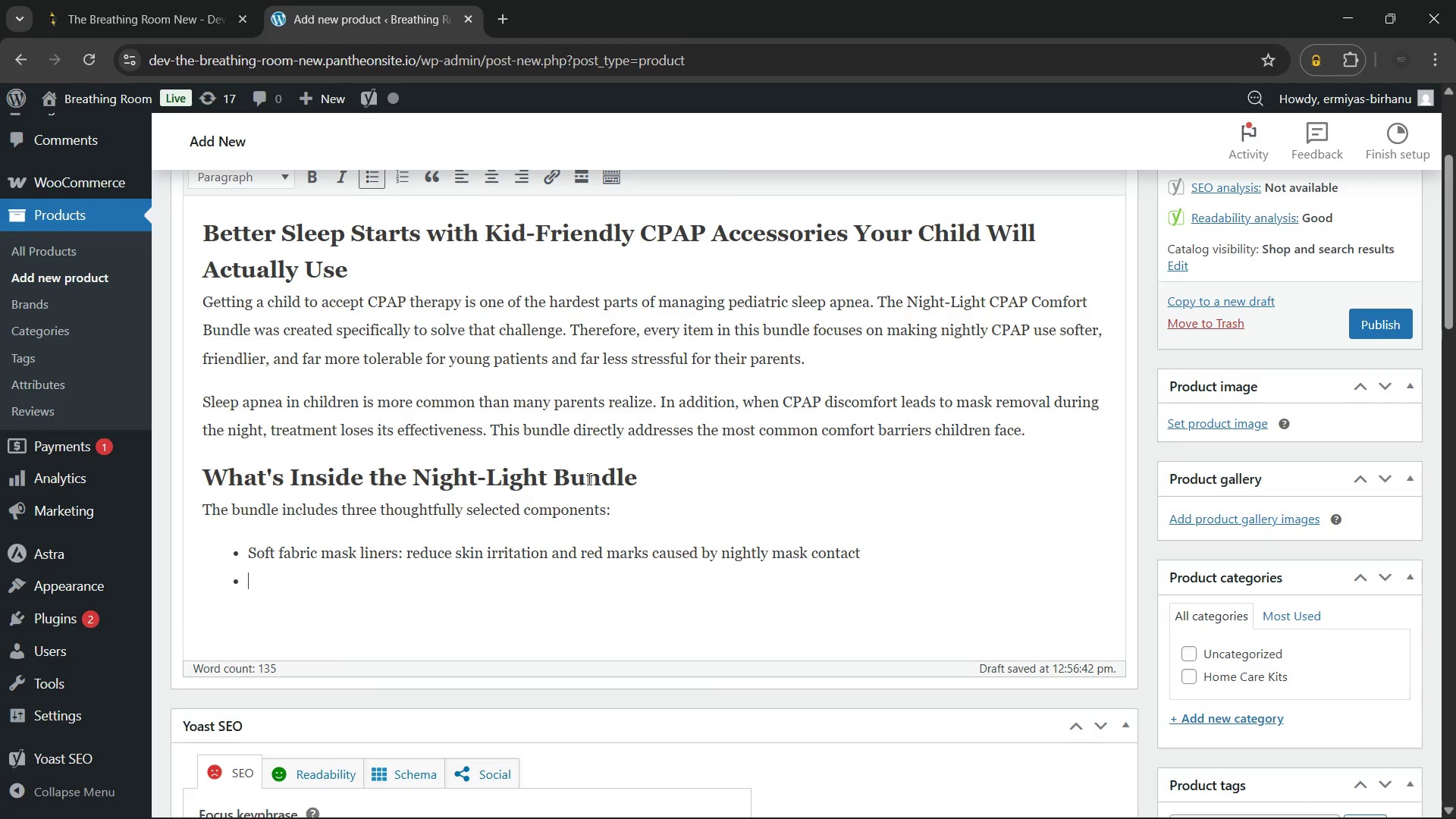 
type(Distilled water face wipes: gently clean)
 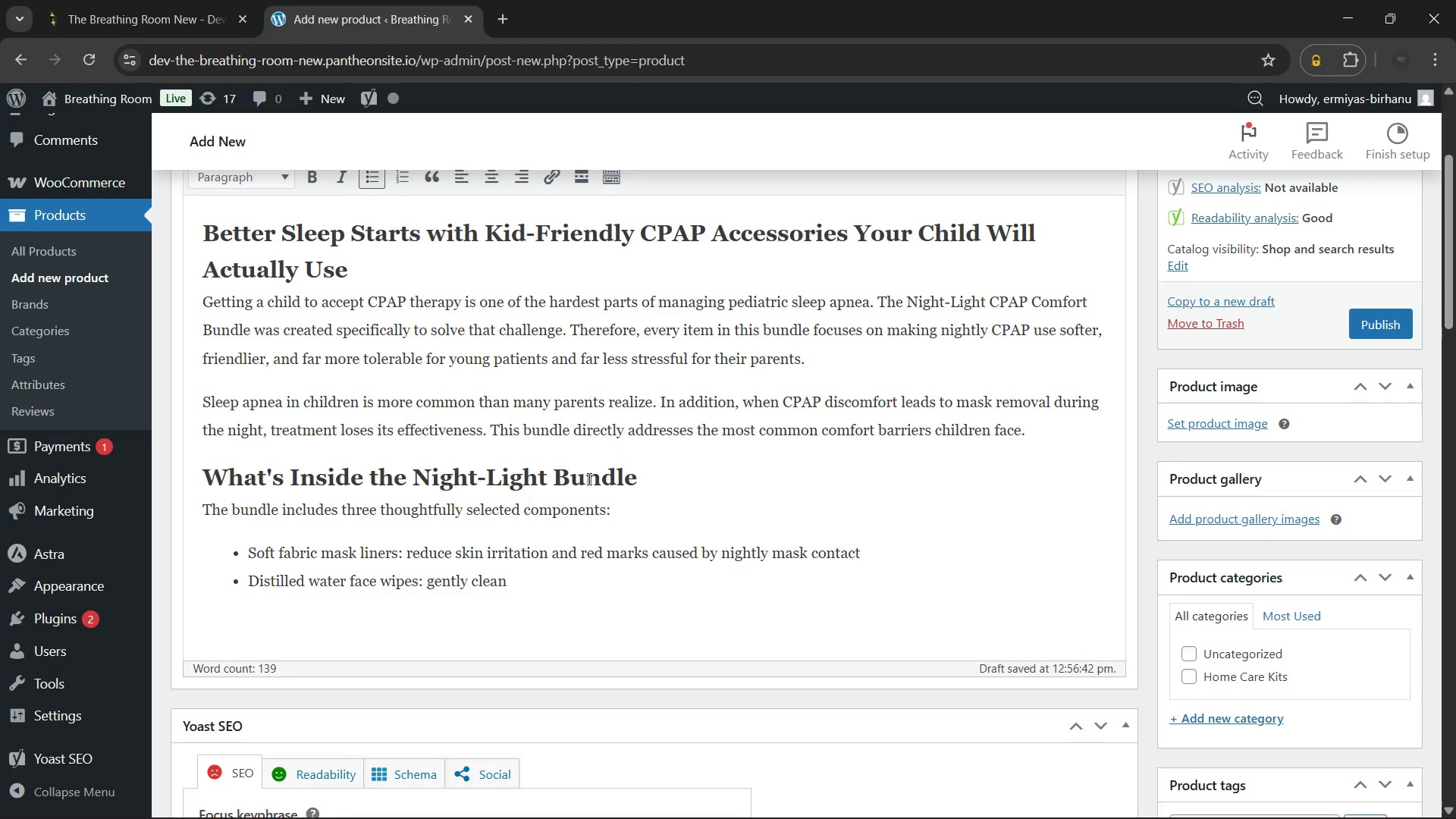 
wait(5.55)
 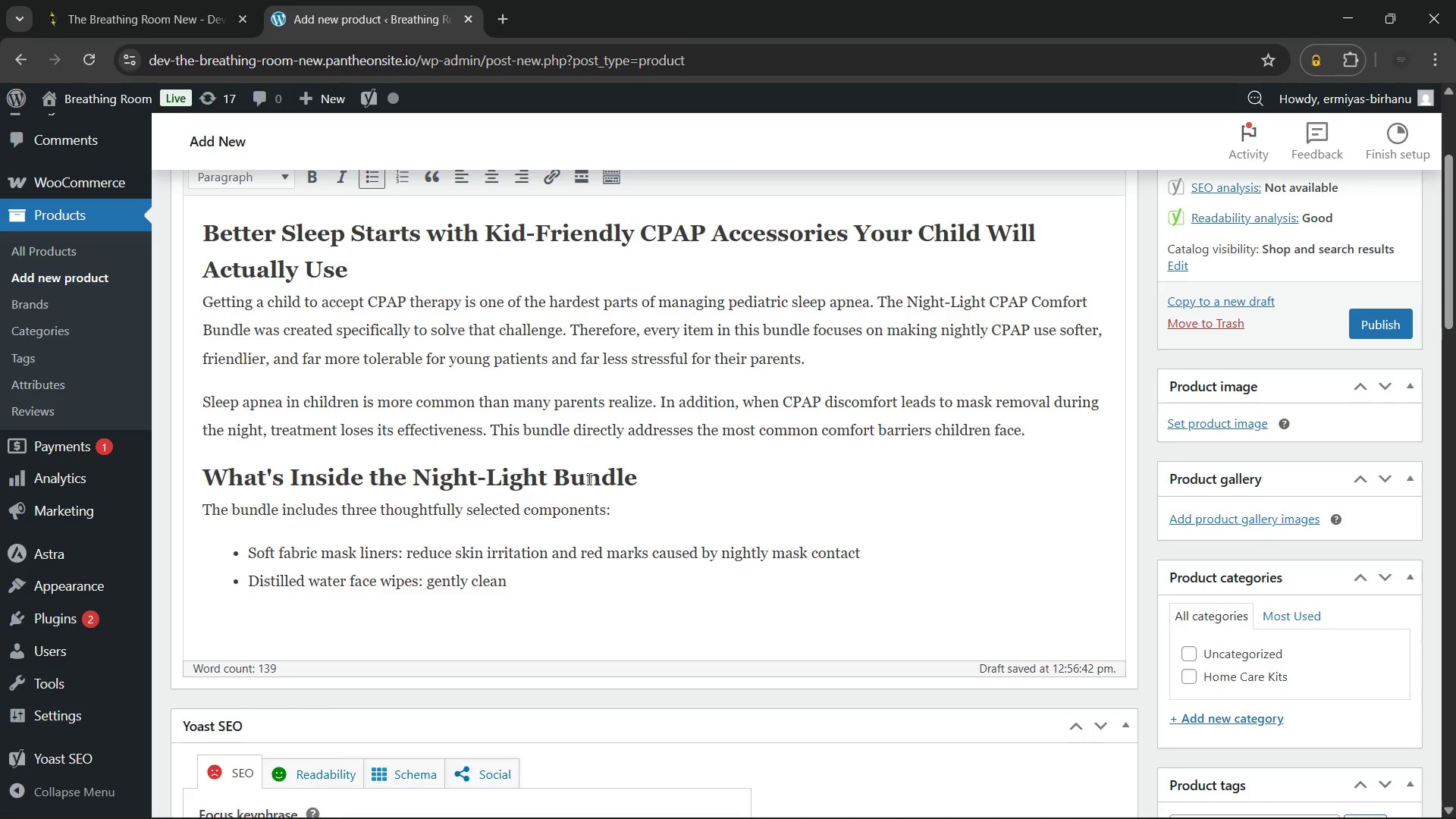 
key(Unknown)
 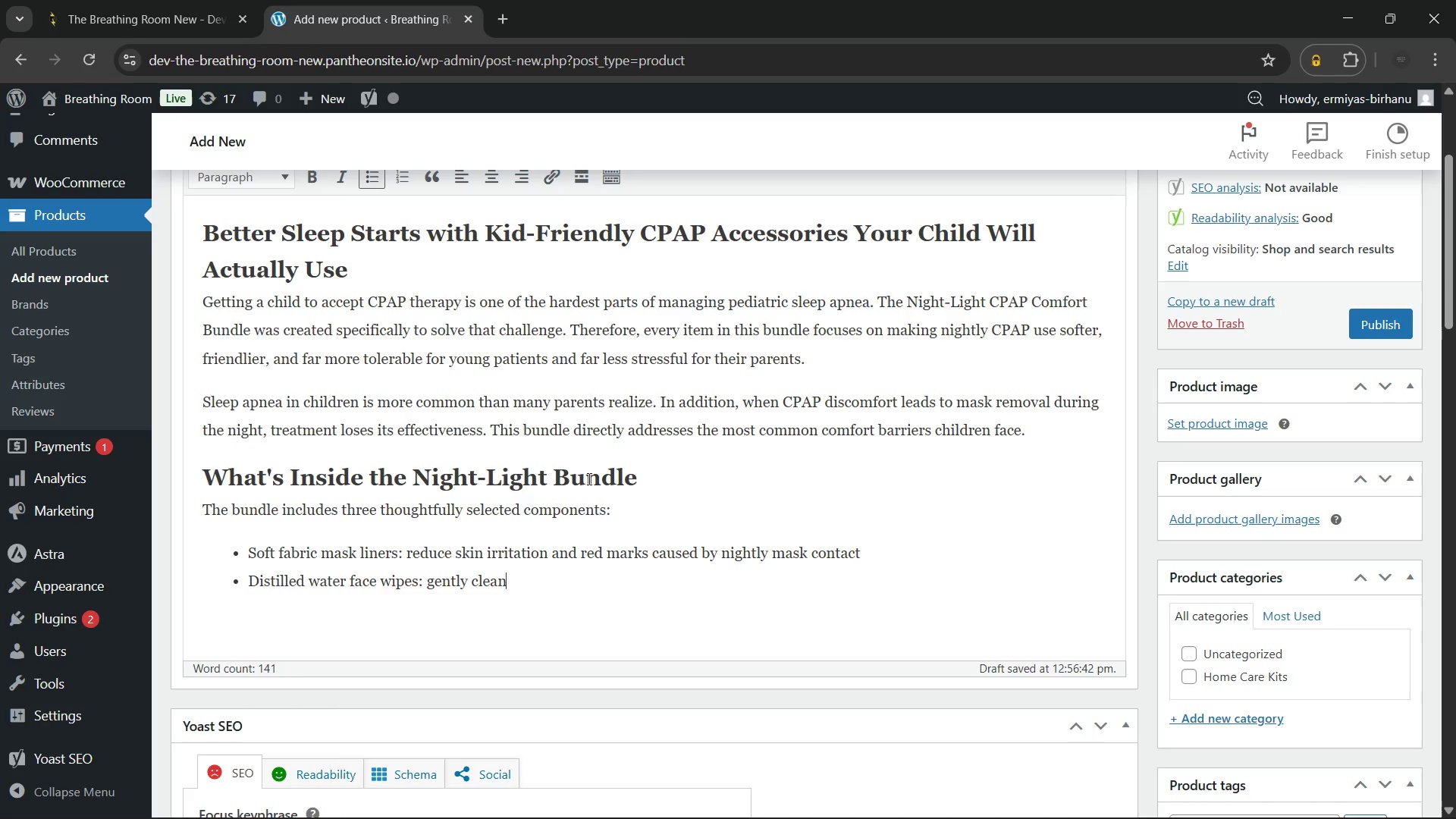 
type( the mask seal area before and after use, minimizing leaks and skin breakouts)
 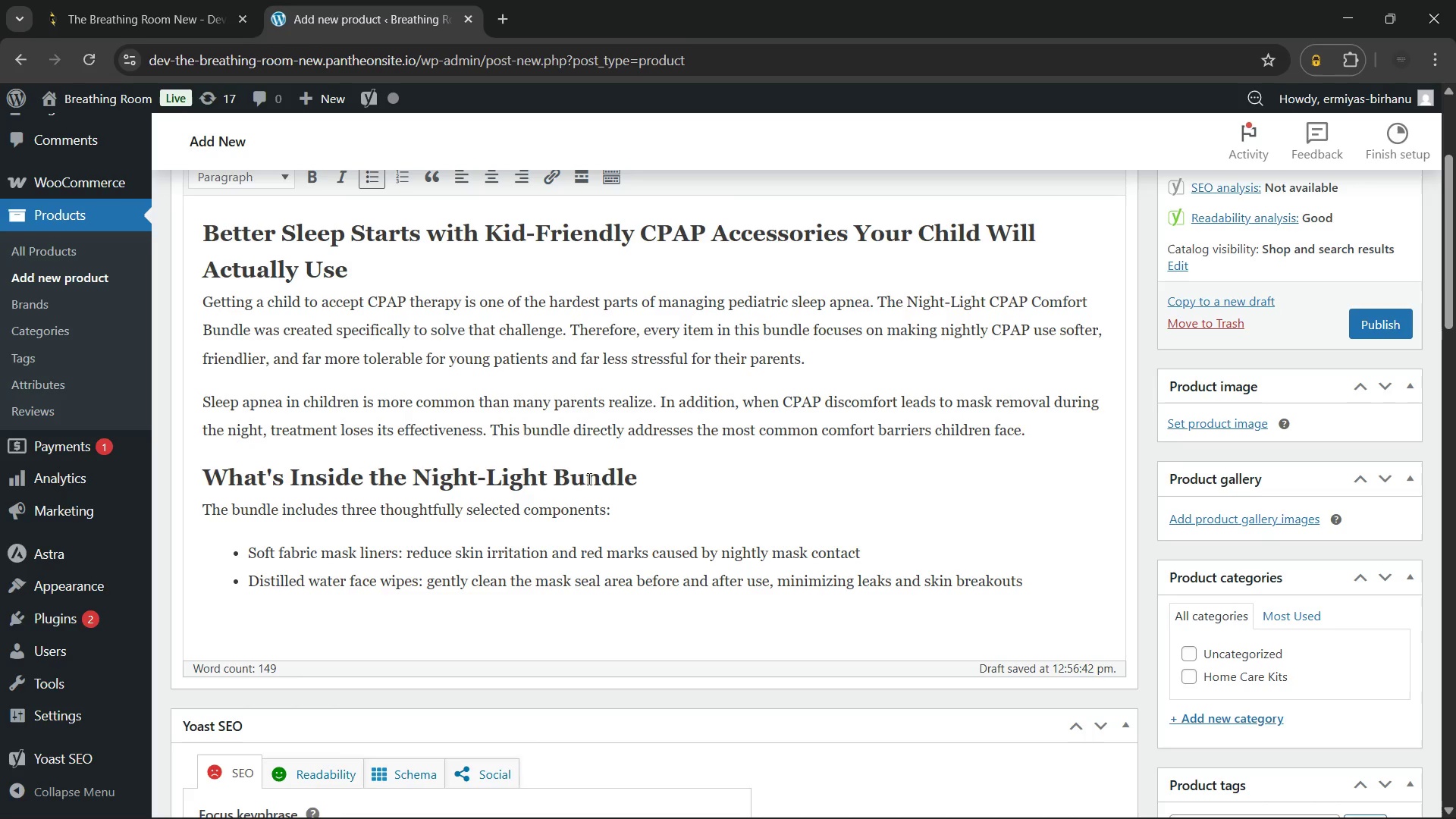 
key(Enter)
 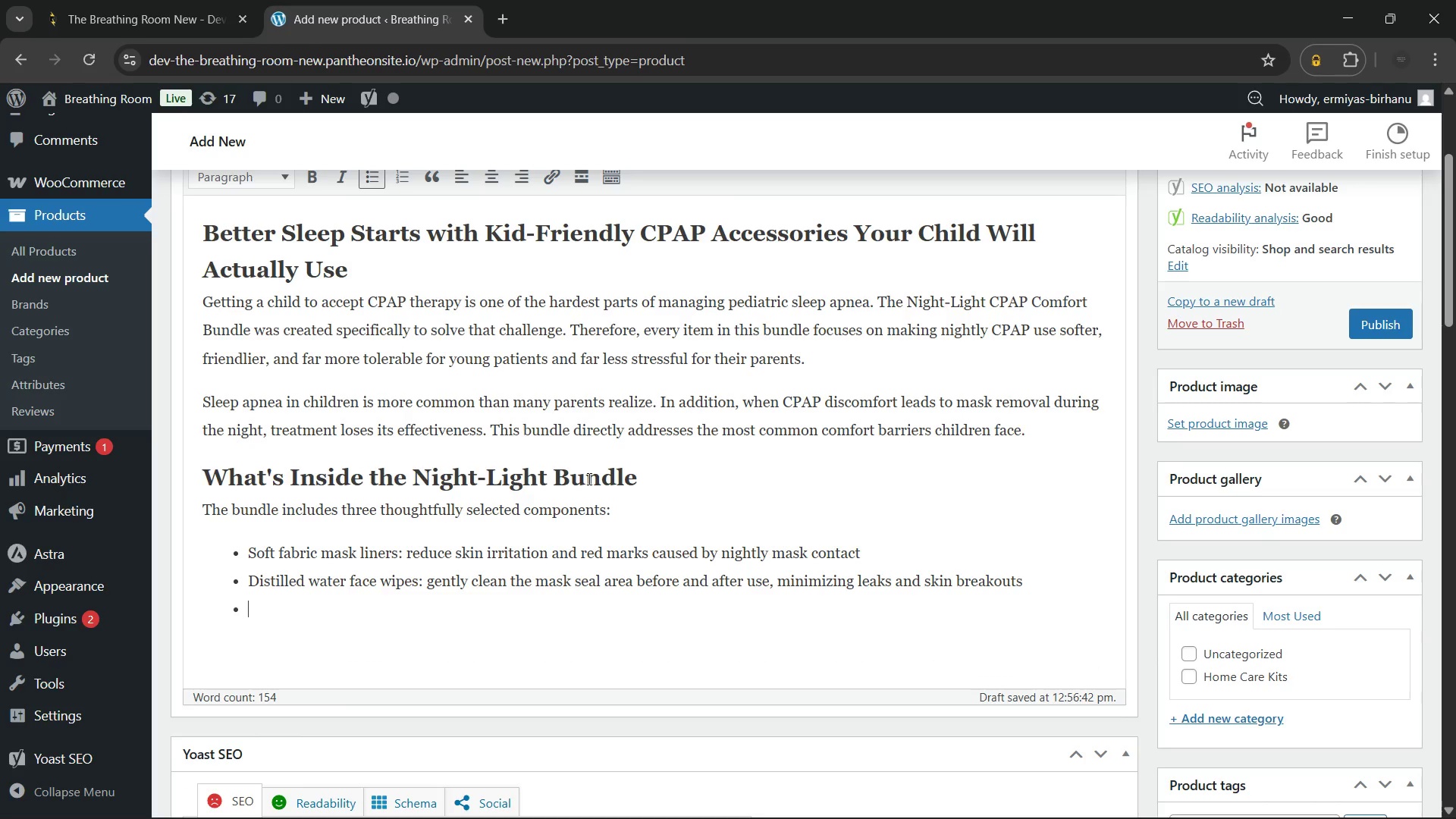 
type(Plush hose cover: wraps the CPAP tubing in soft, washable material to prevent cold air discomfort a)
key(Backspace)
type(and tubing noise)
 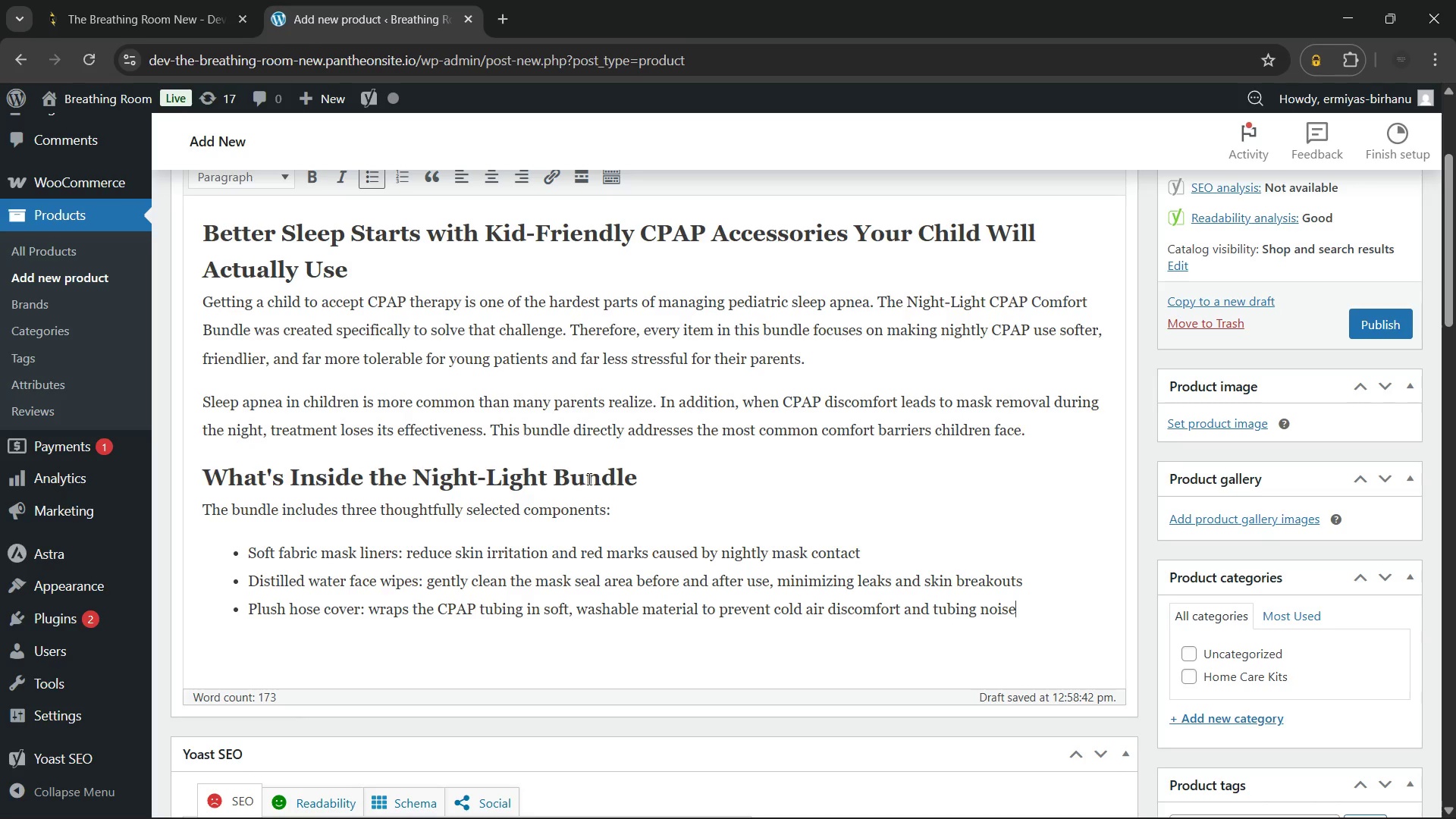 
wait(8.09)
 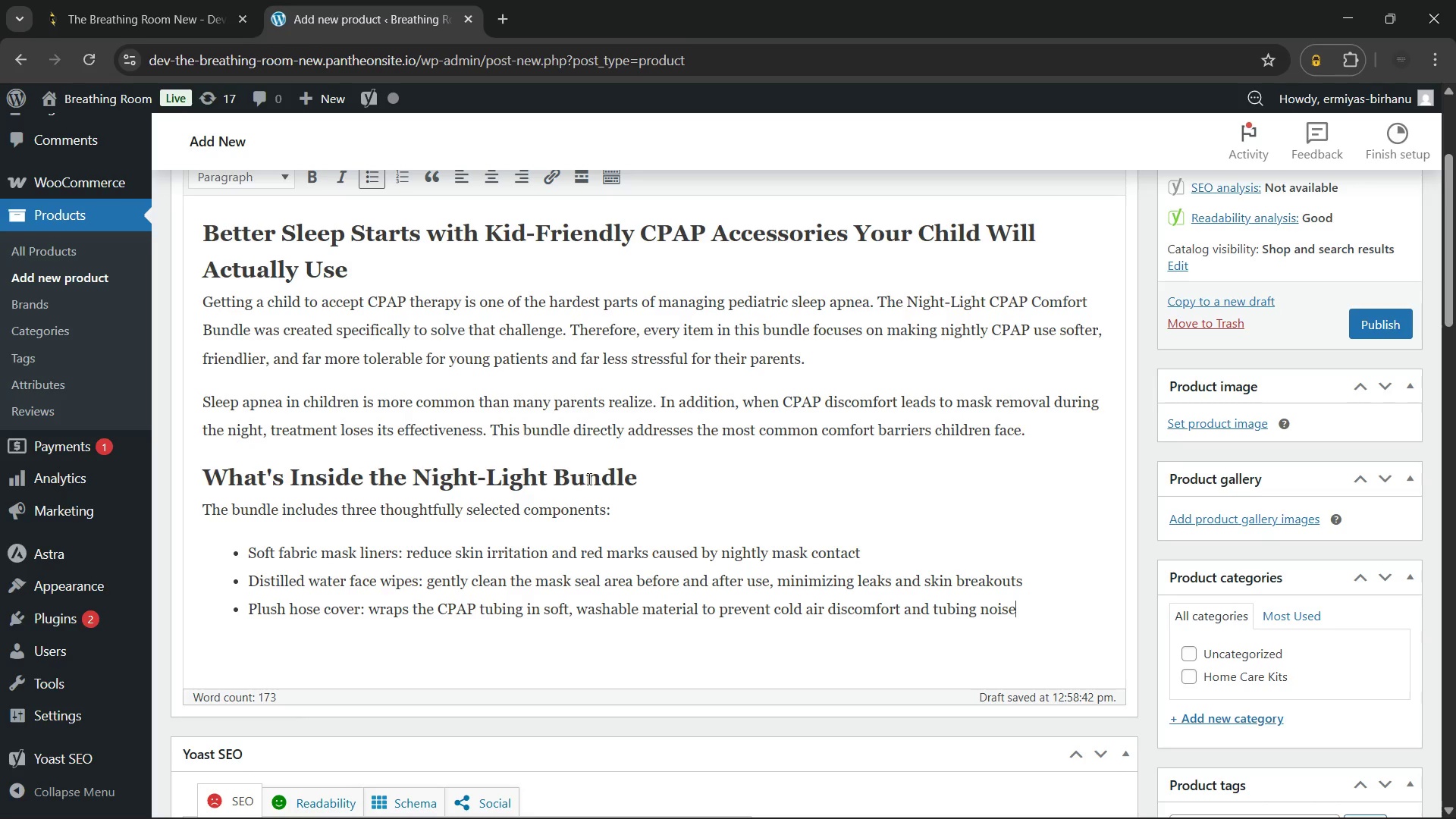 
left_click_drag(start_coordinate=[402, 557], to_coordinate=[235, 561])
 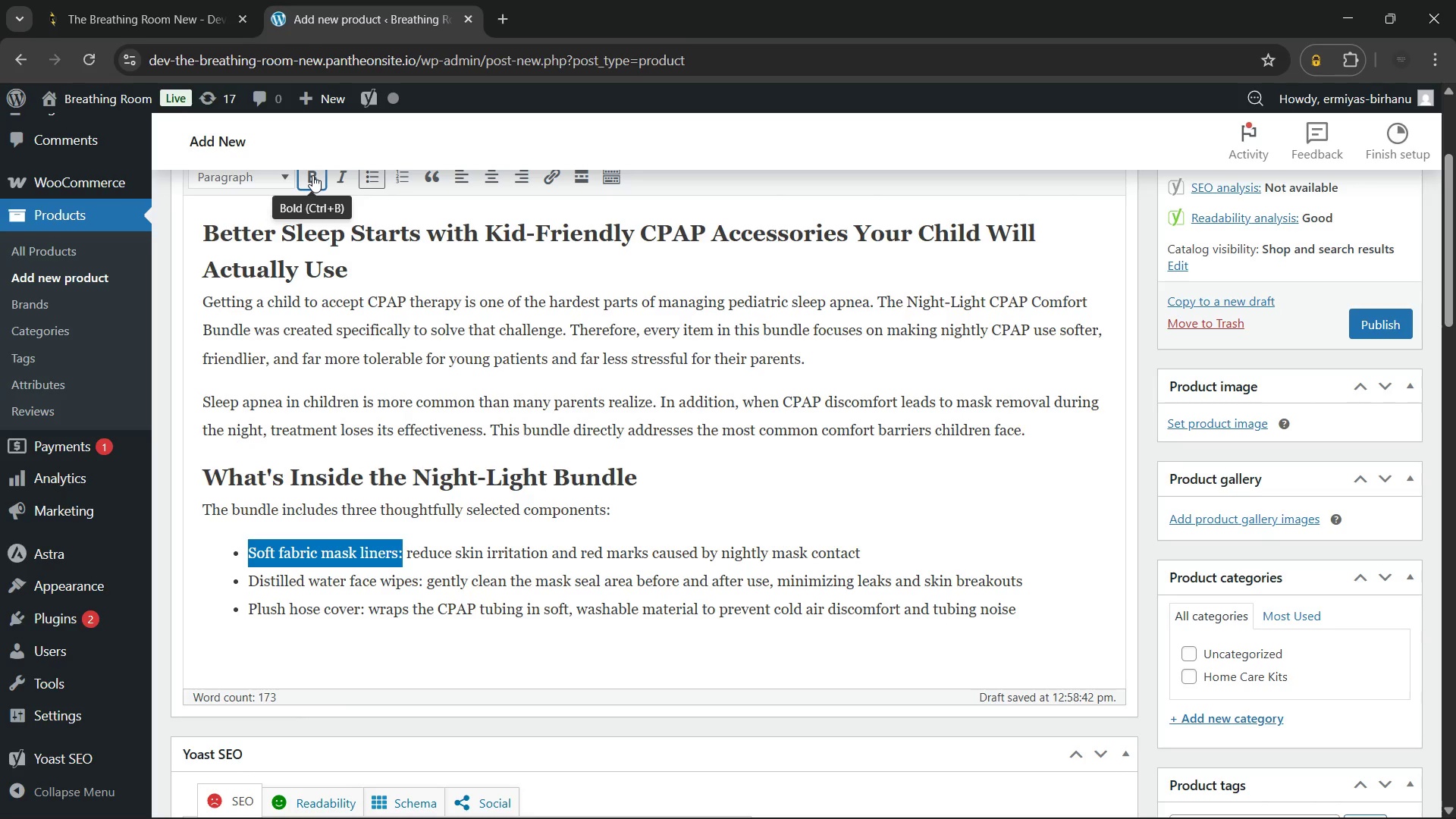 
left_click([312, 175])
 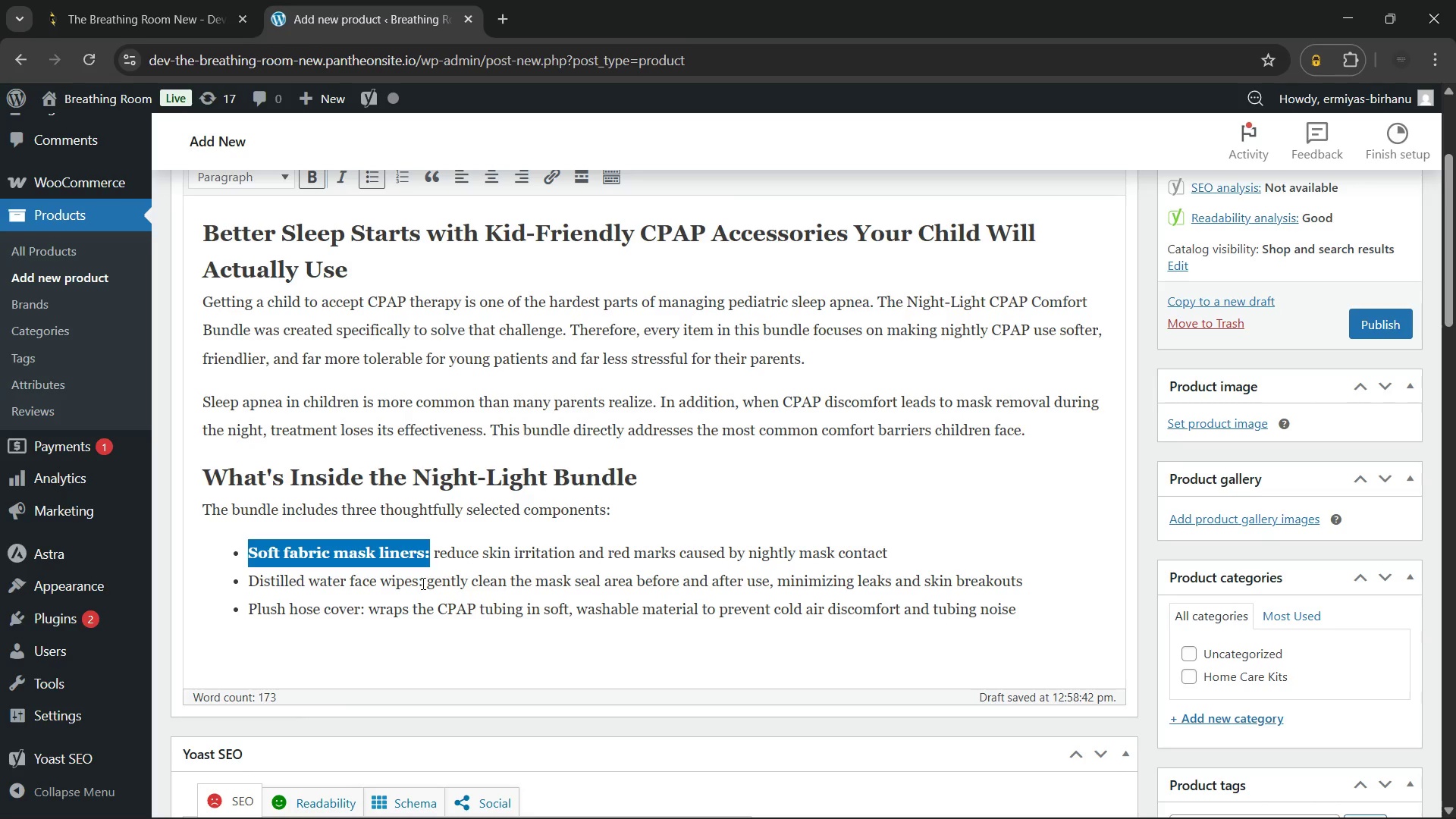 
left_click_drag(start_coordinate=[422, 583], to_coordinate=[235, 584])
 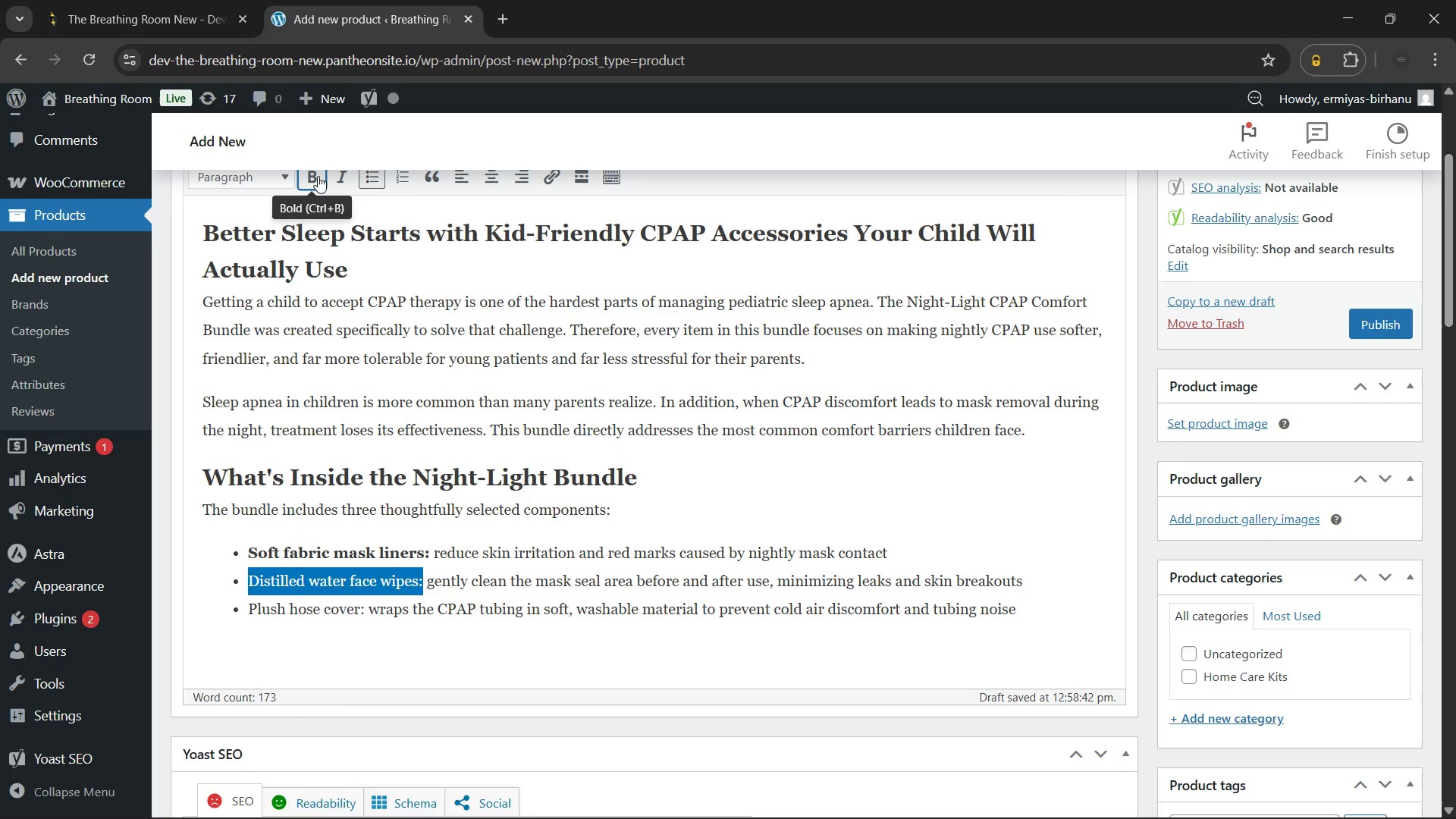 
left_click([317, 177])
 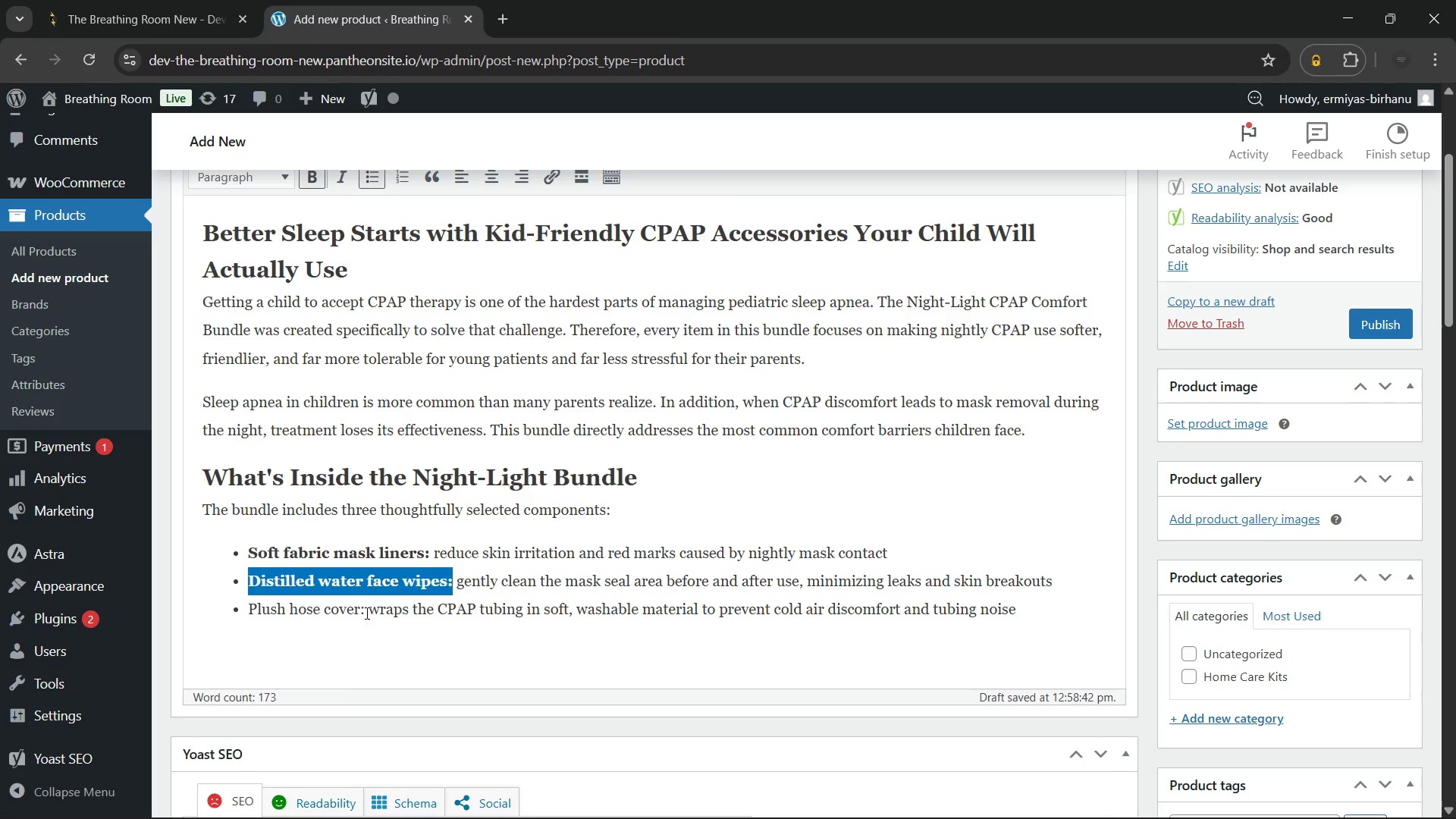 
left_click_drag(start_coordinate=[366, 613], to_coordinate=[219, 611])
 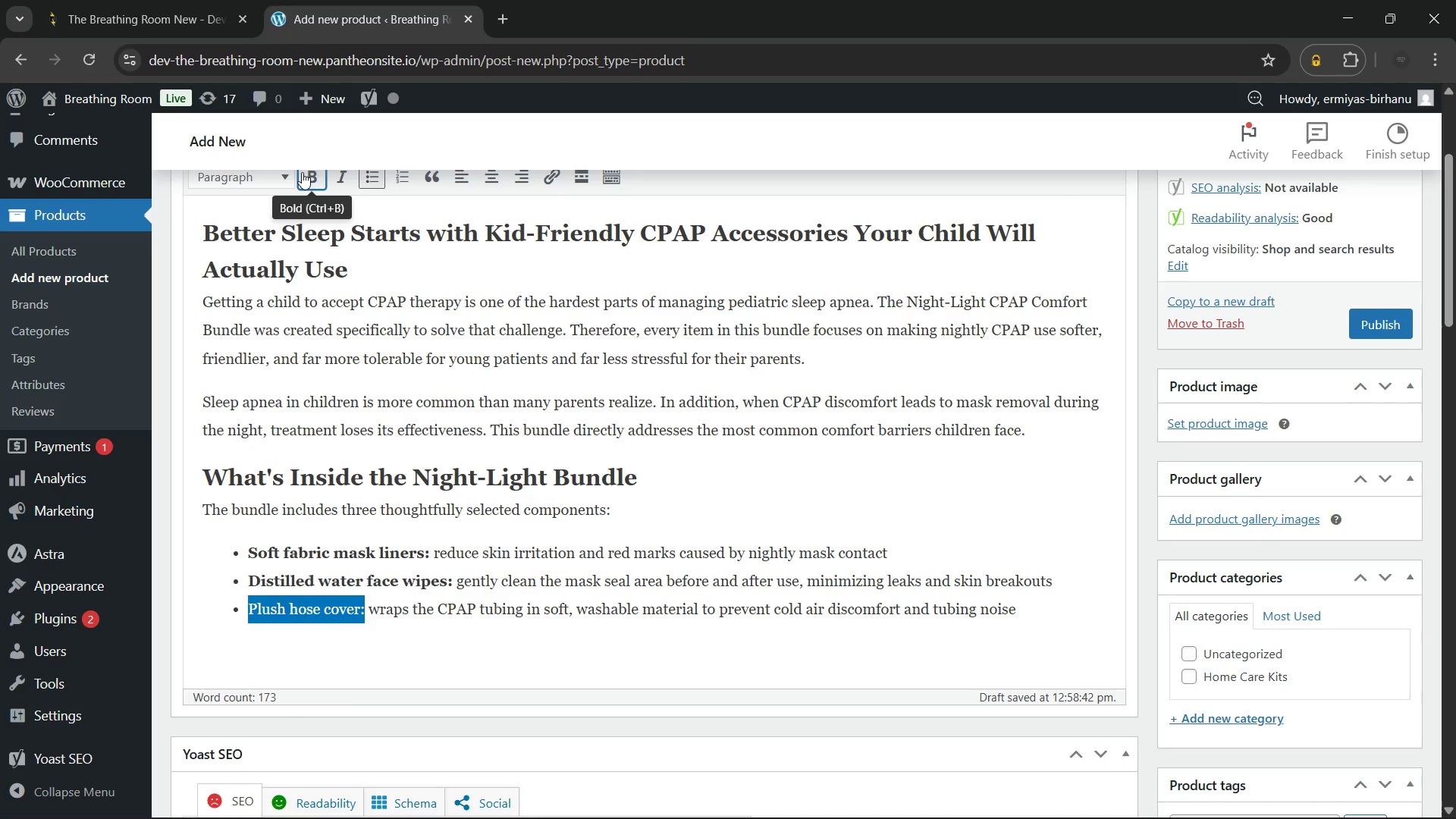 
left_click([302, 172])
 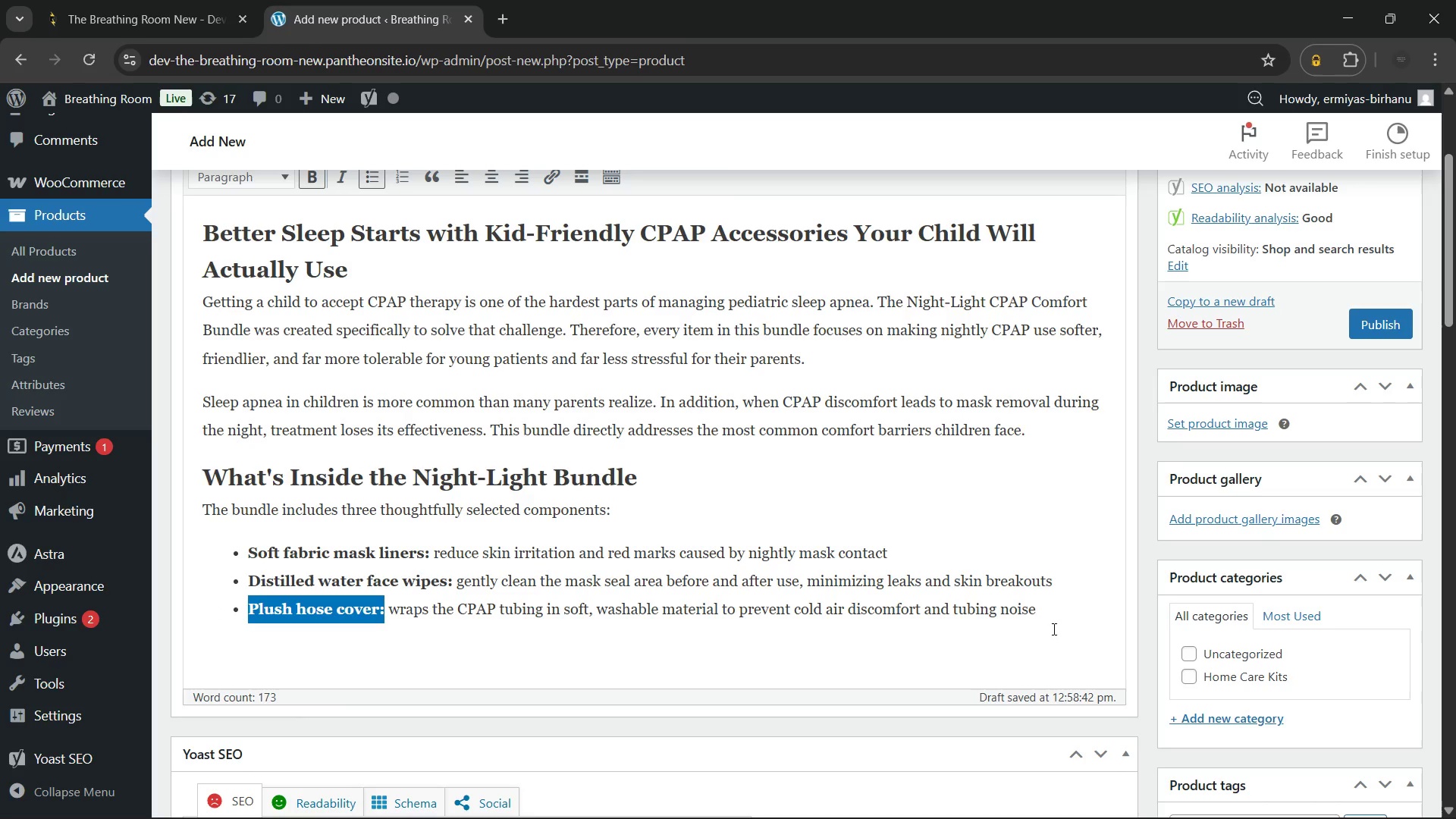 
left_click([1050, 617])
 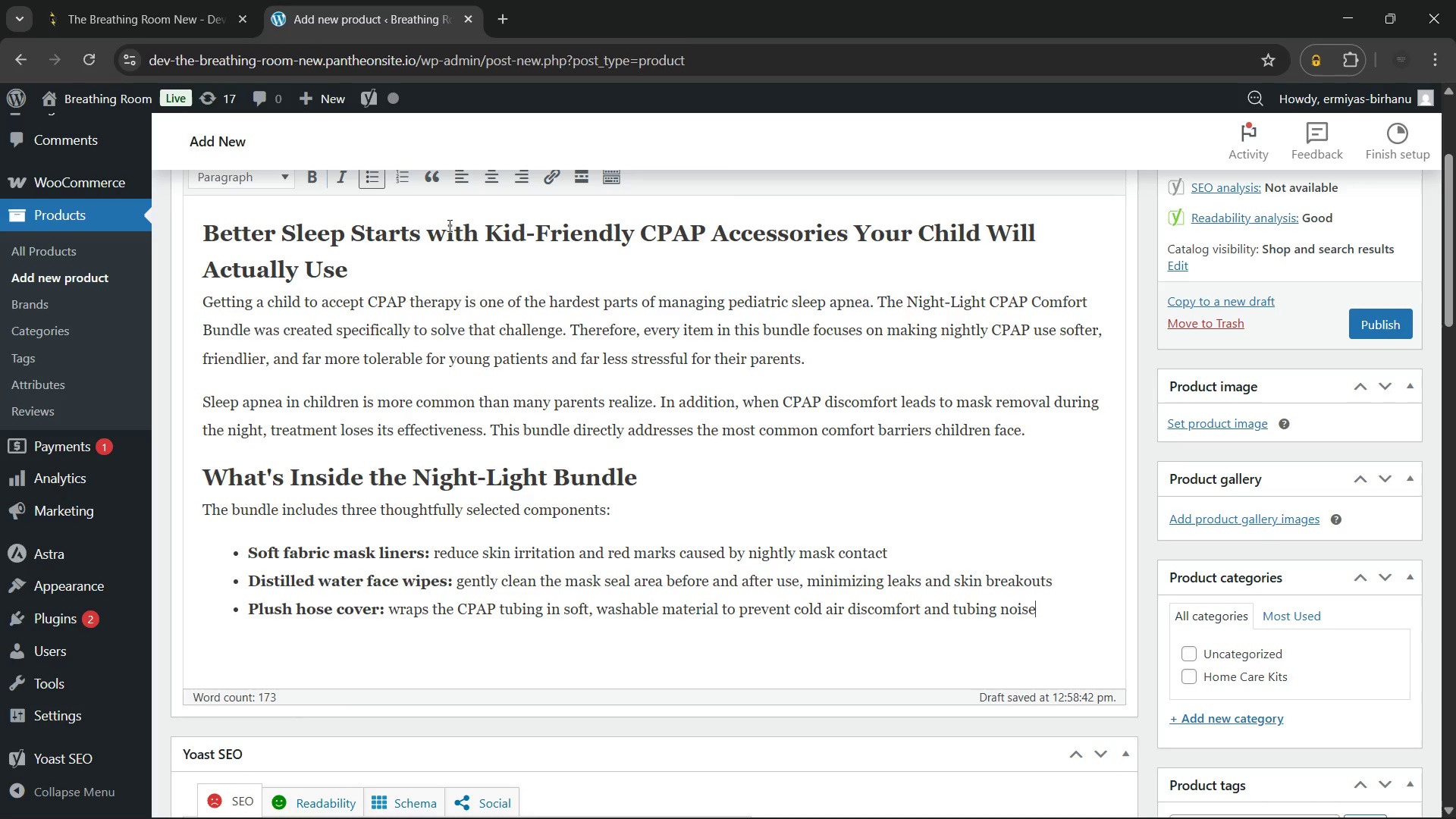 
key(Enter)
 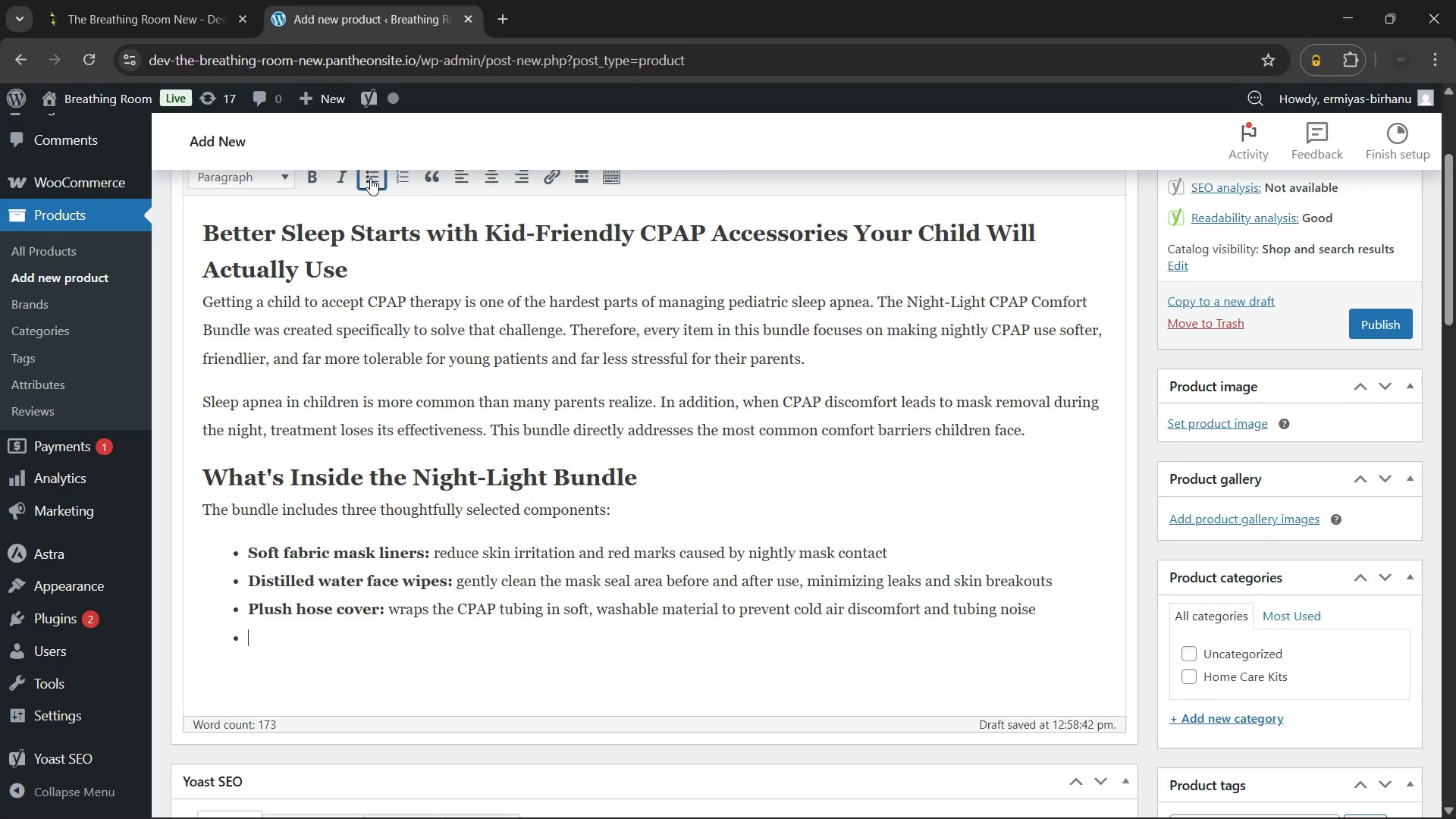 
left_click([370, 178])
 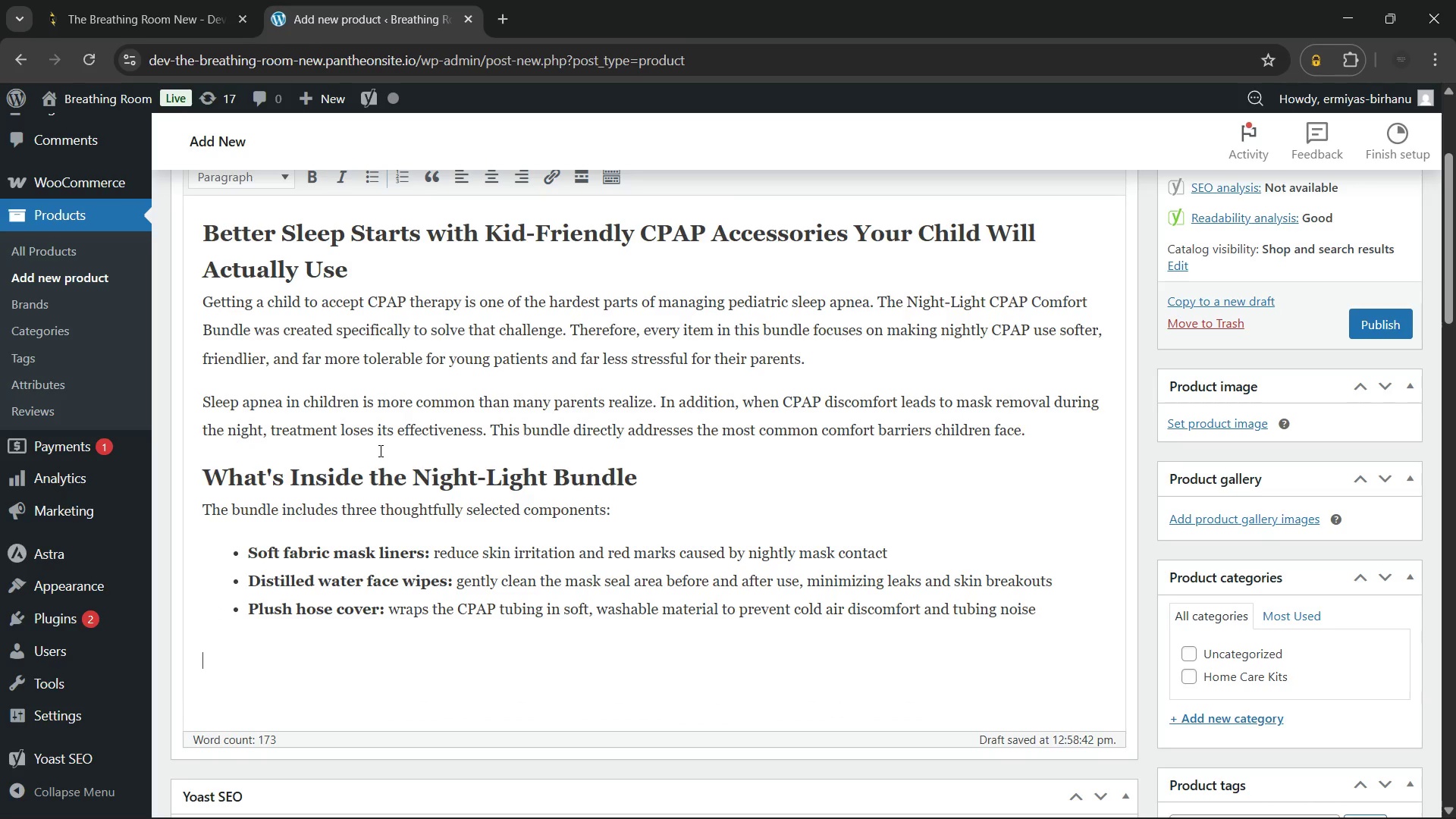 
wait(6.34)
 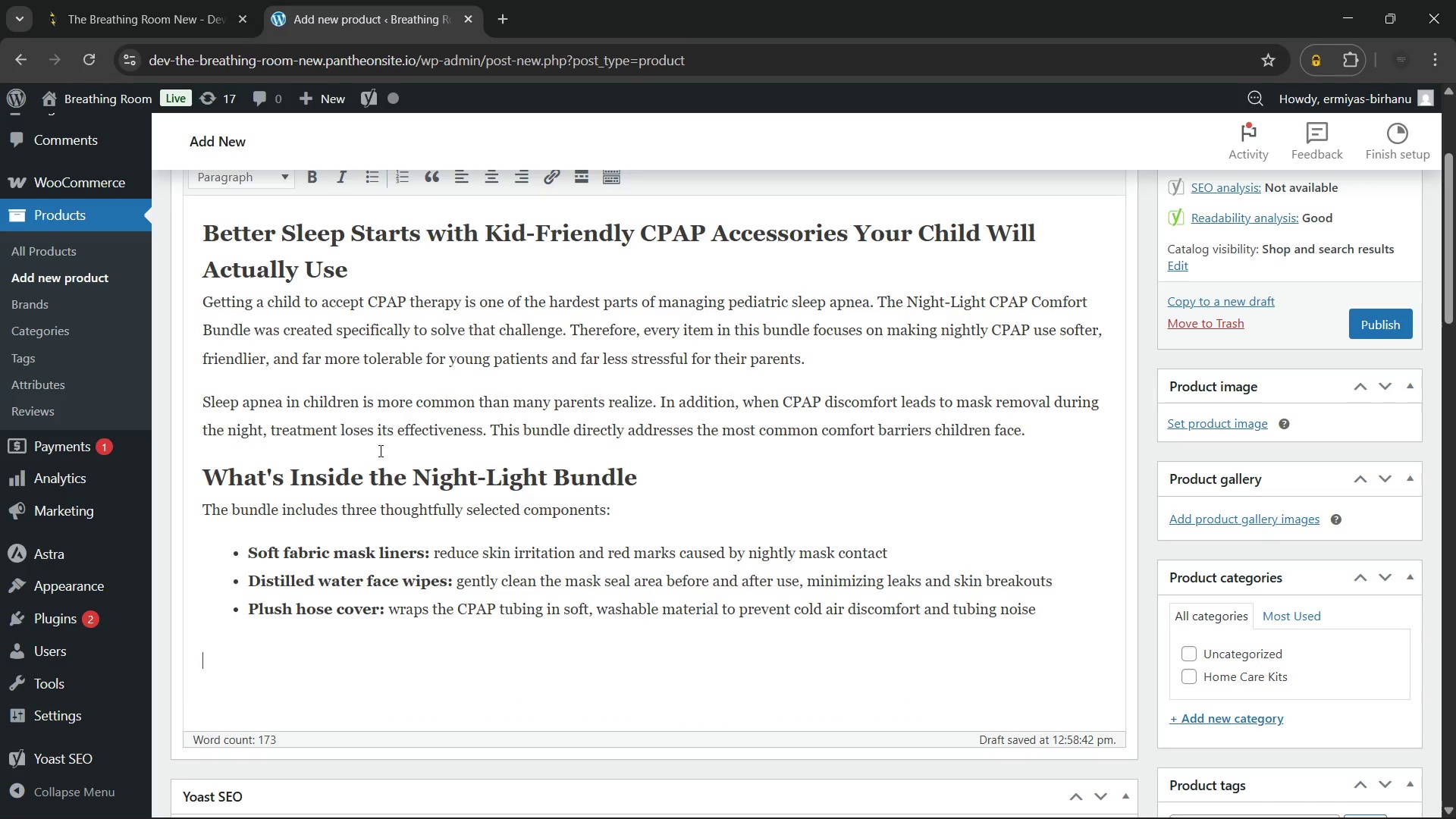 
type(Each item workd)
key(Backspace)
type(s together as a complete cof)
key(Backspace)
type(mfort system. Fore)
key(Backspace)
type( example, the mask liner alone can dramatically)
 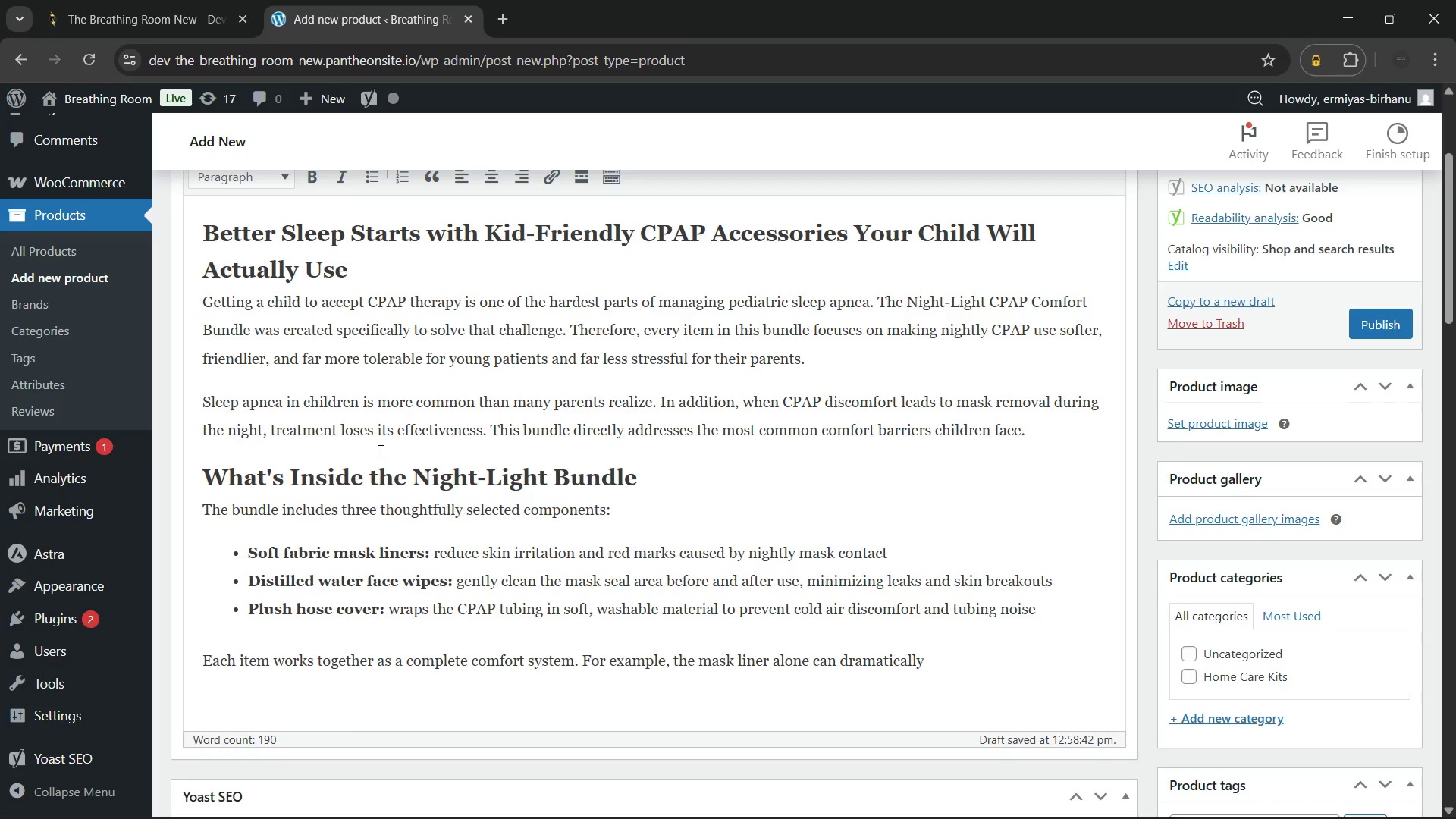 
wait(36.05)
 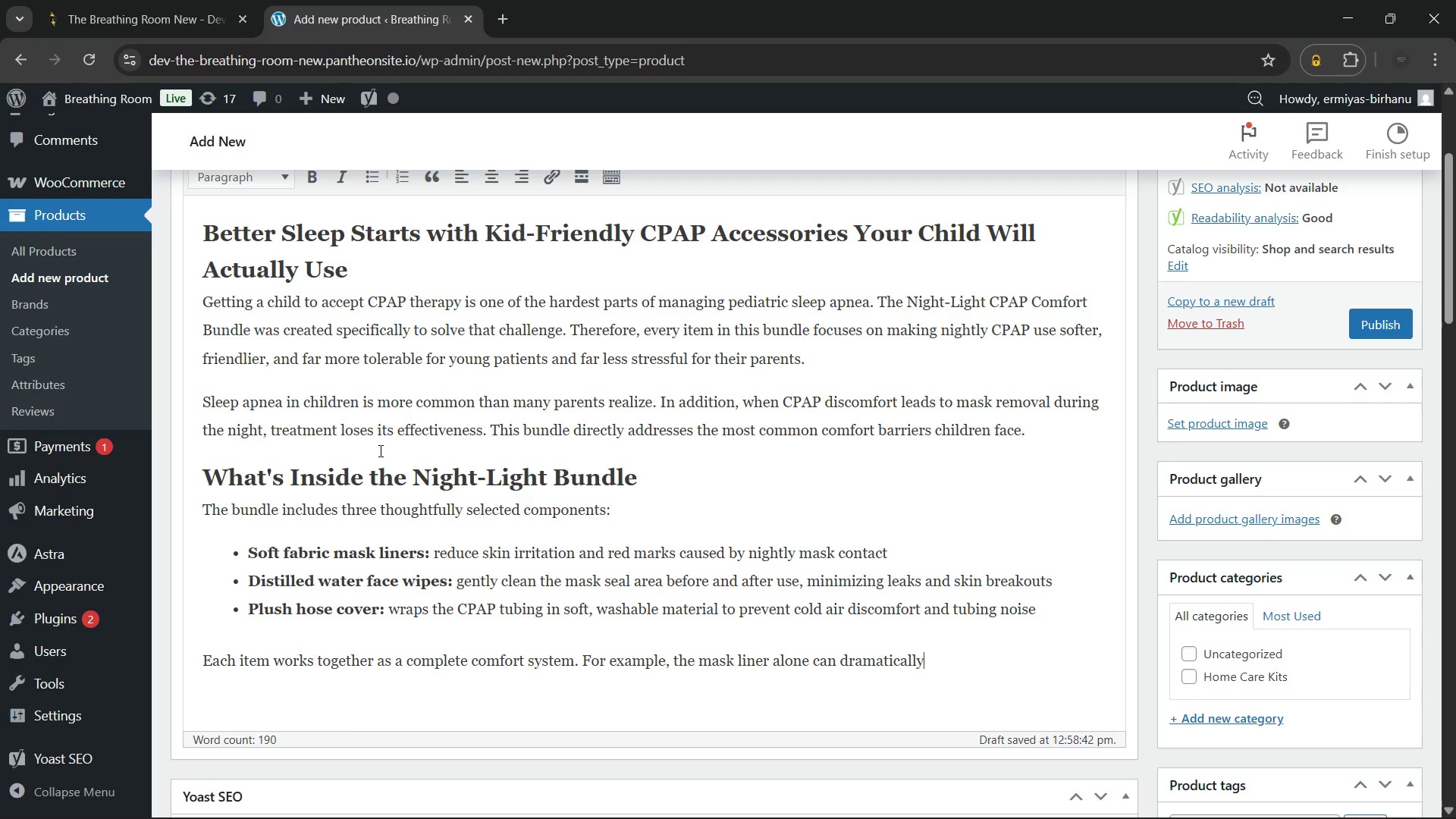 
type( reduce the facial soreness that causes many children to refuse their mask by mon)
key(Backspace)
type(rning.)
 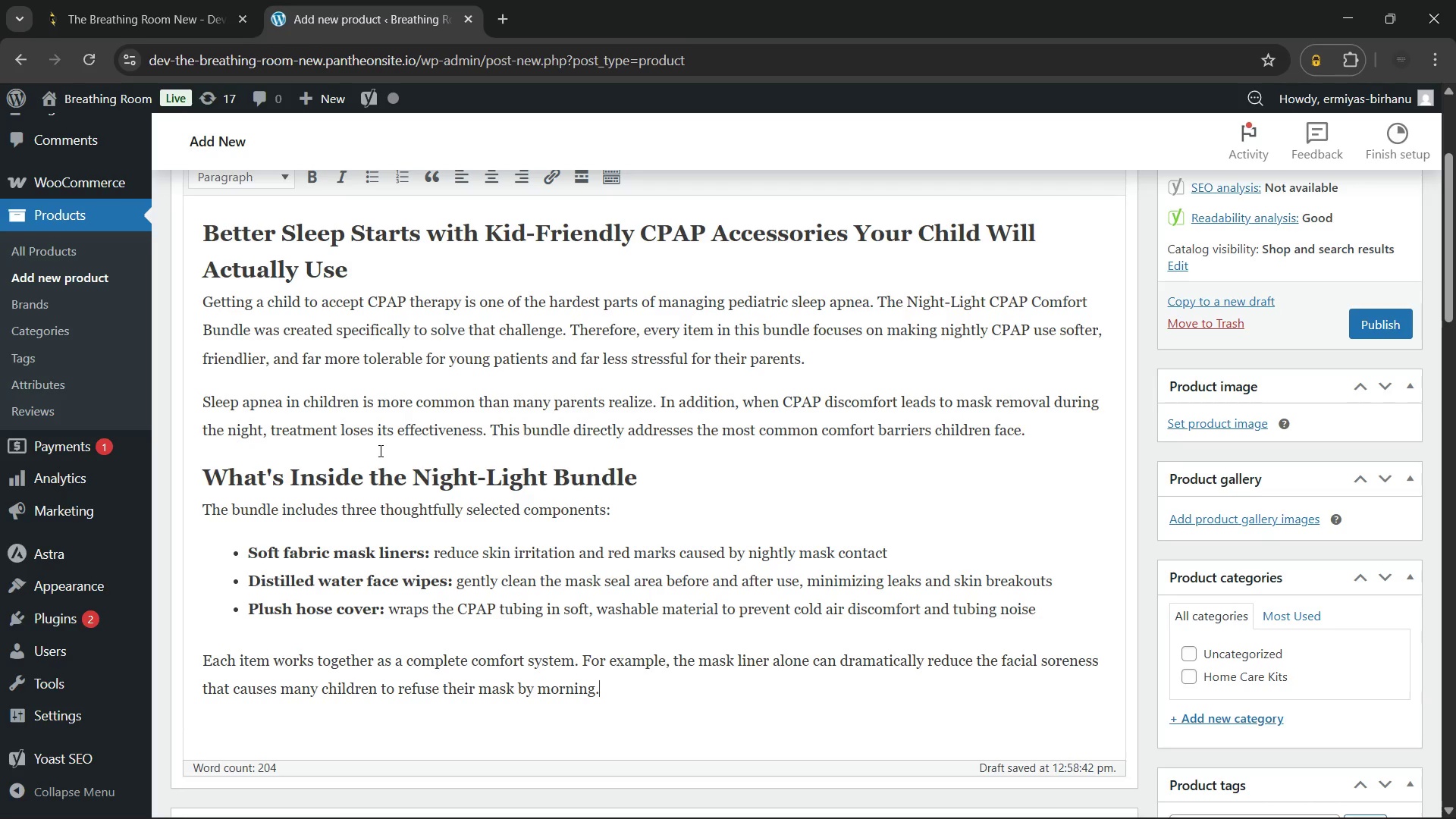 
wait(5.78)
 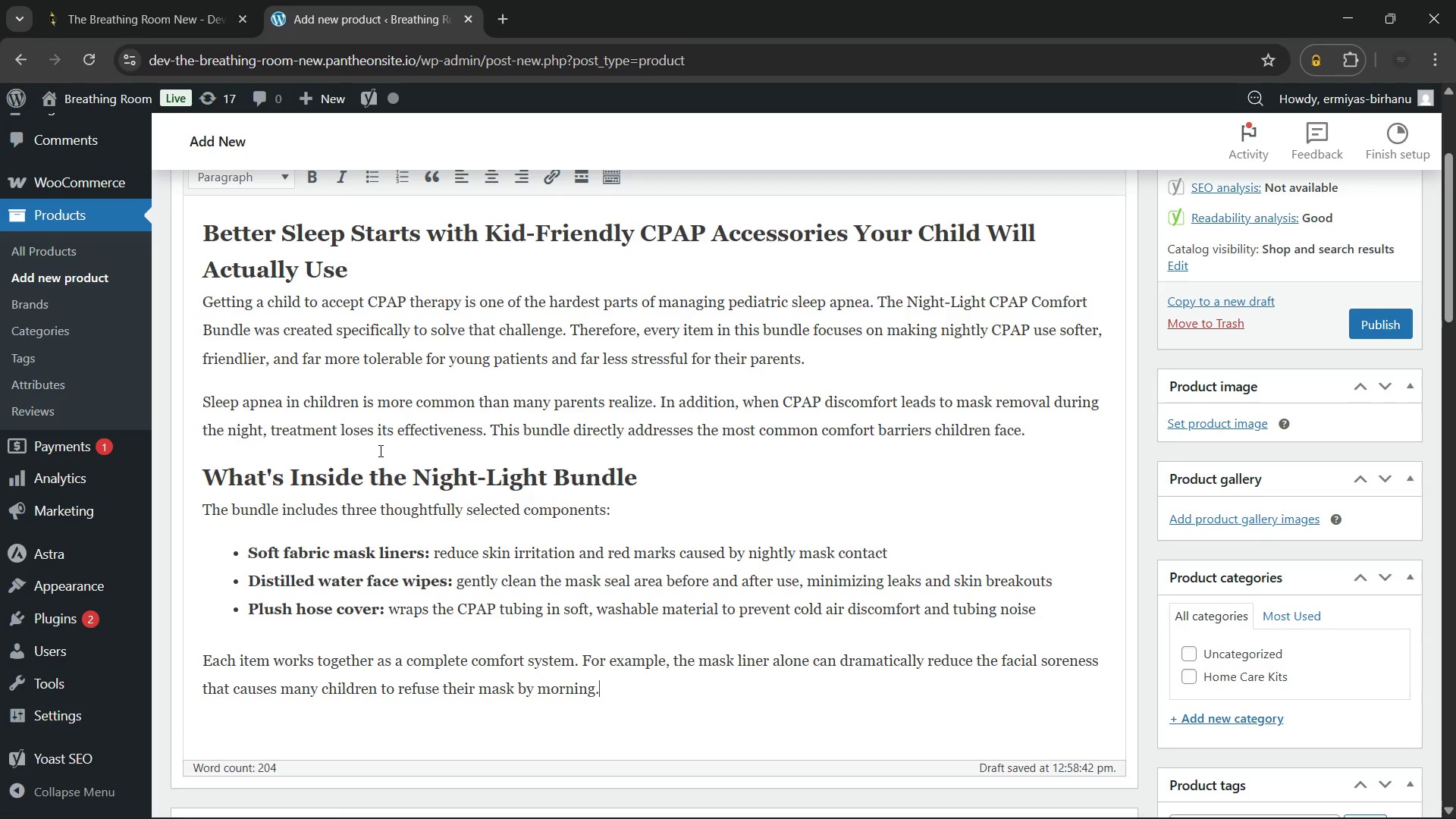 
key(Enter)
 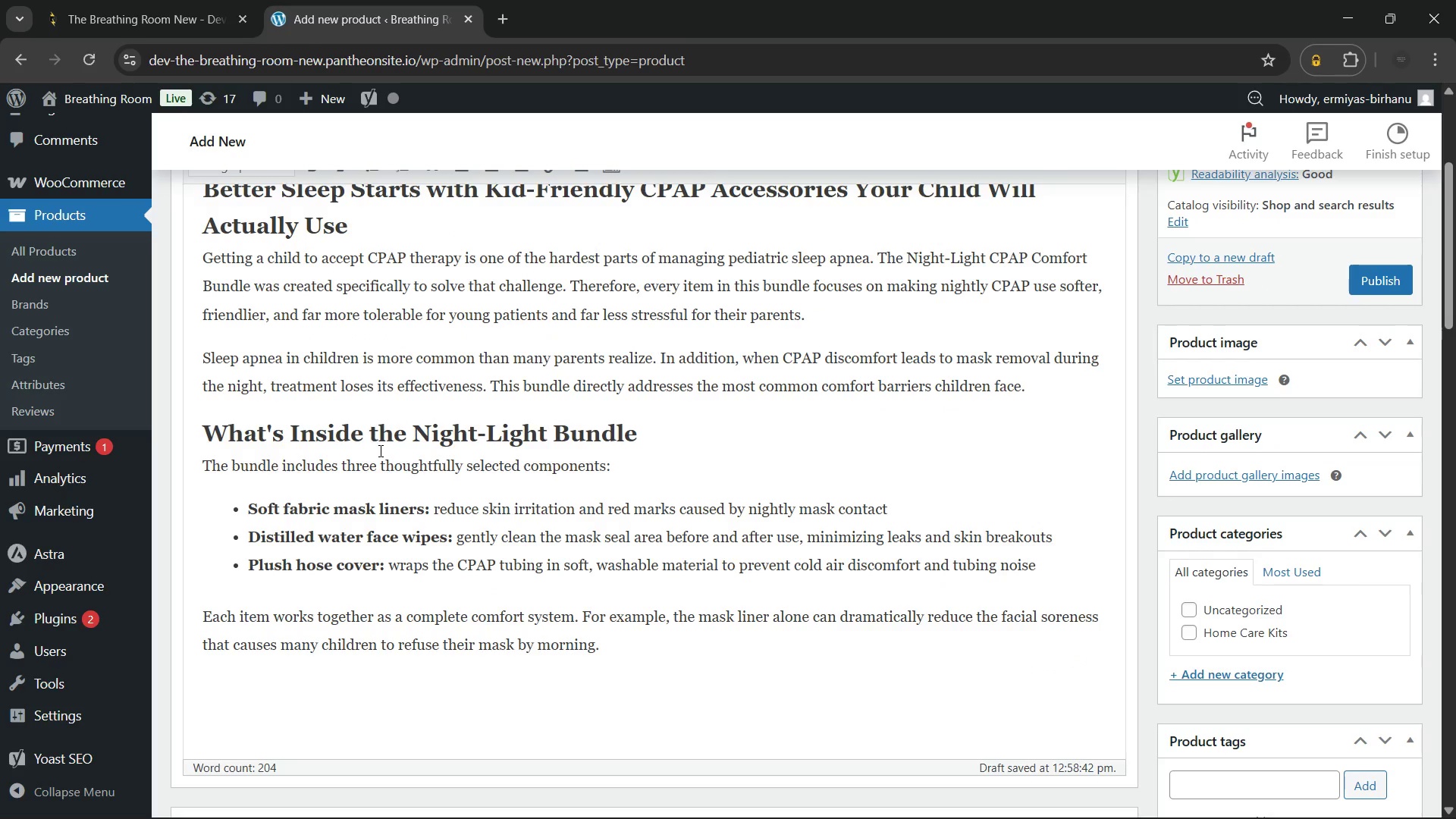 
type(Why CPAP Comfort Matters for Children)
 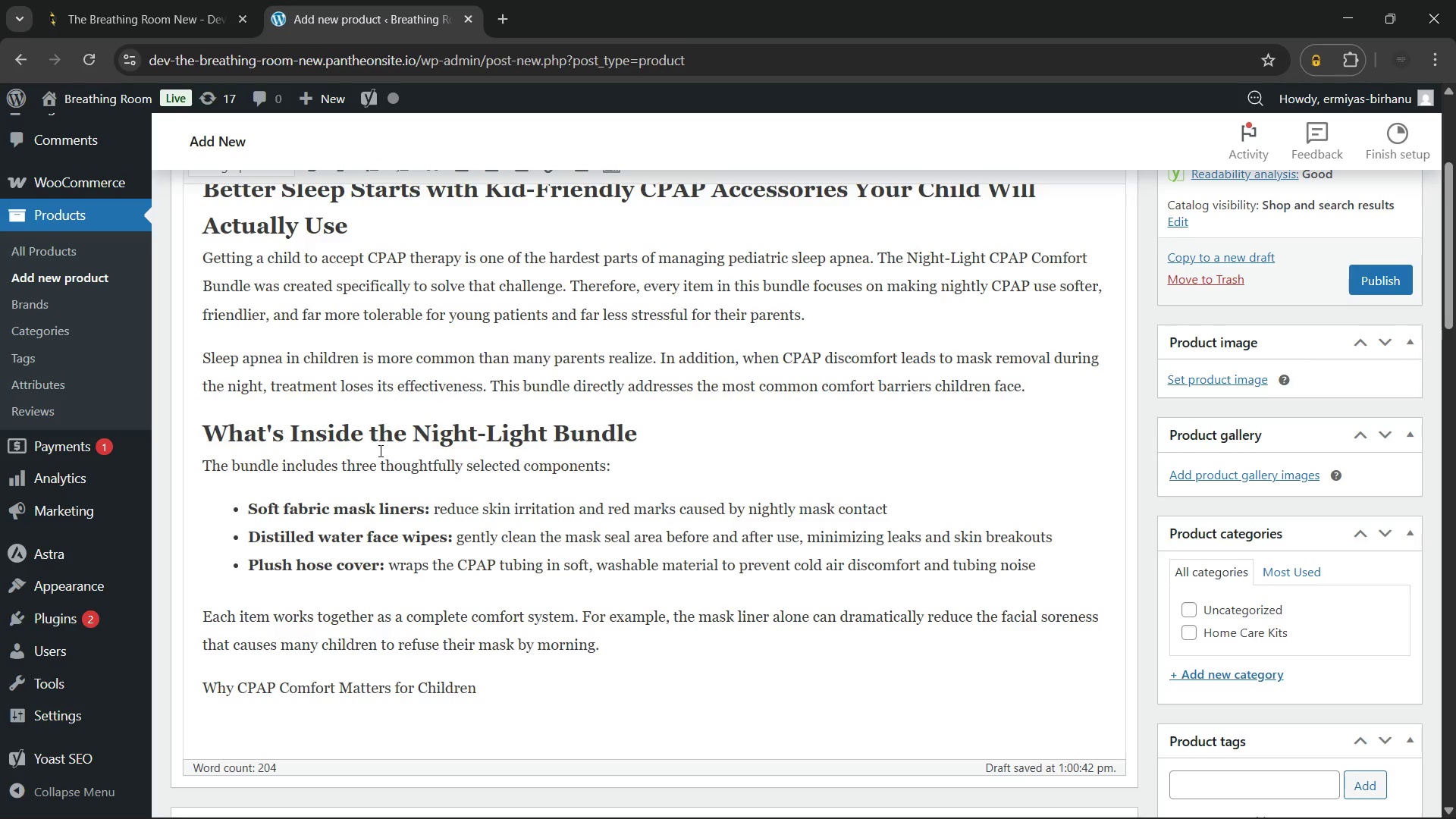 
left_click_drag(start_coordinate=[481, 695], to_coordinate=[187, 690])
 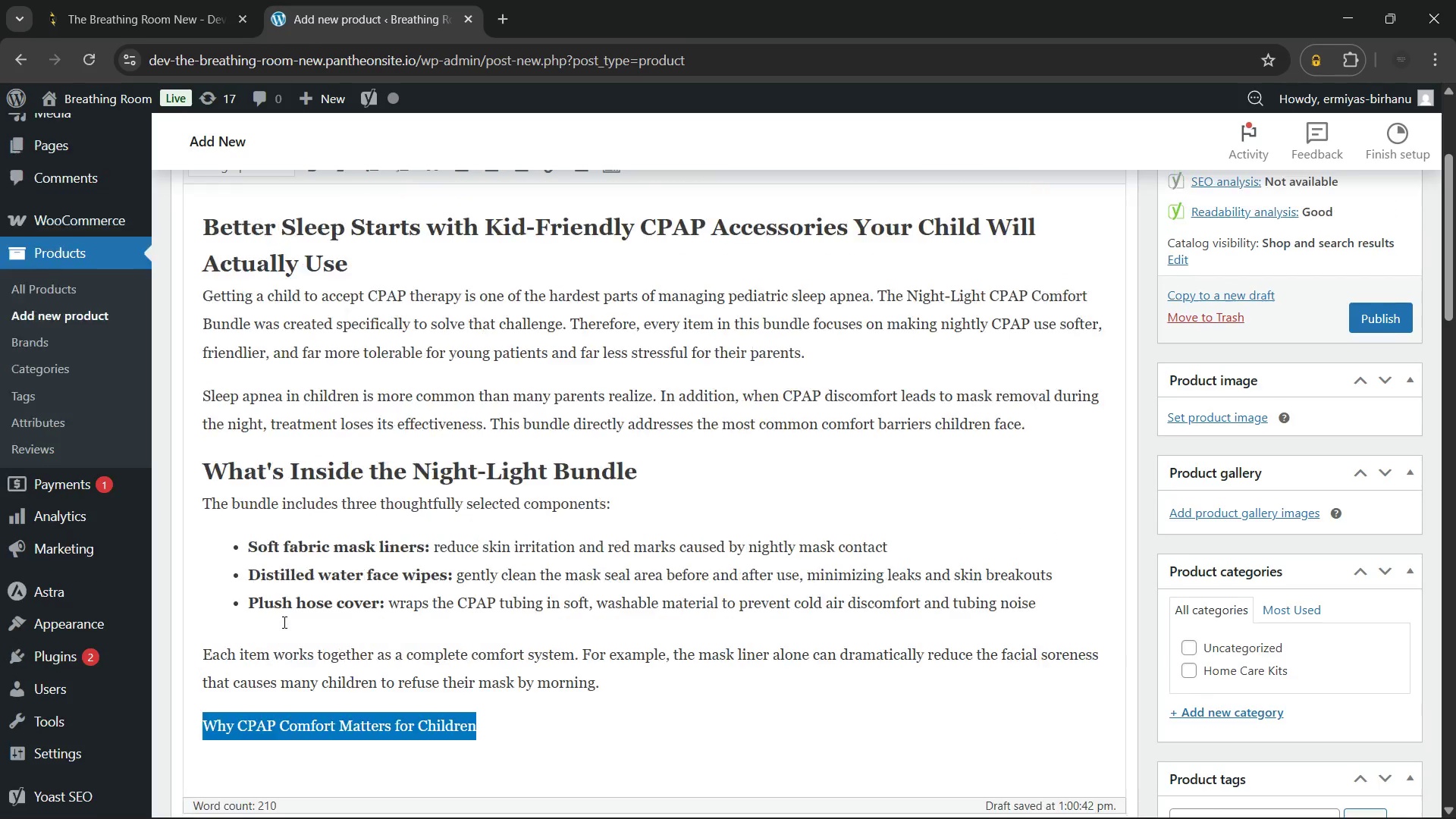 
scroll: coordinate [283, 622], scroll_direction: up, amount: 1.0
 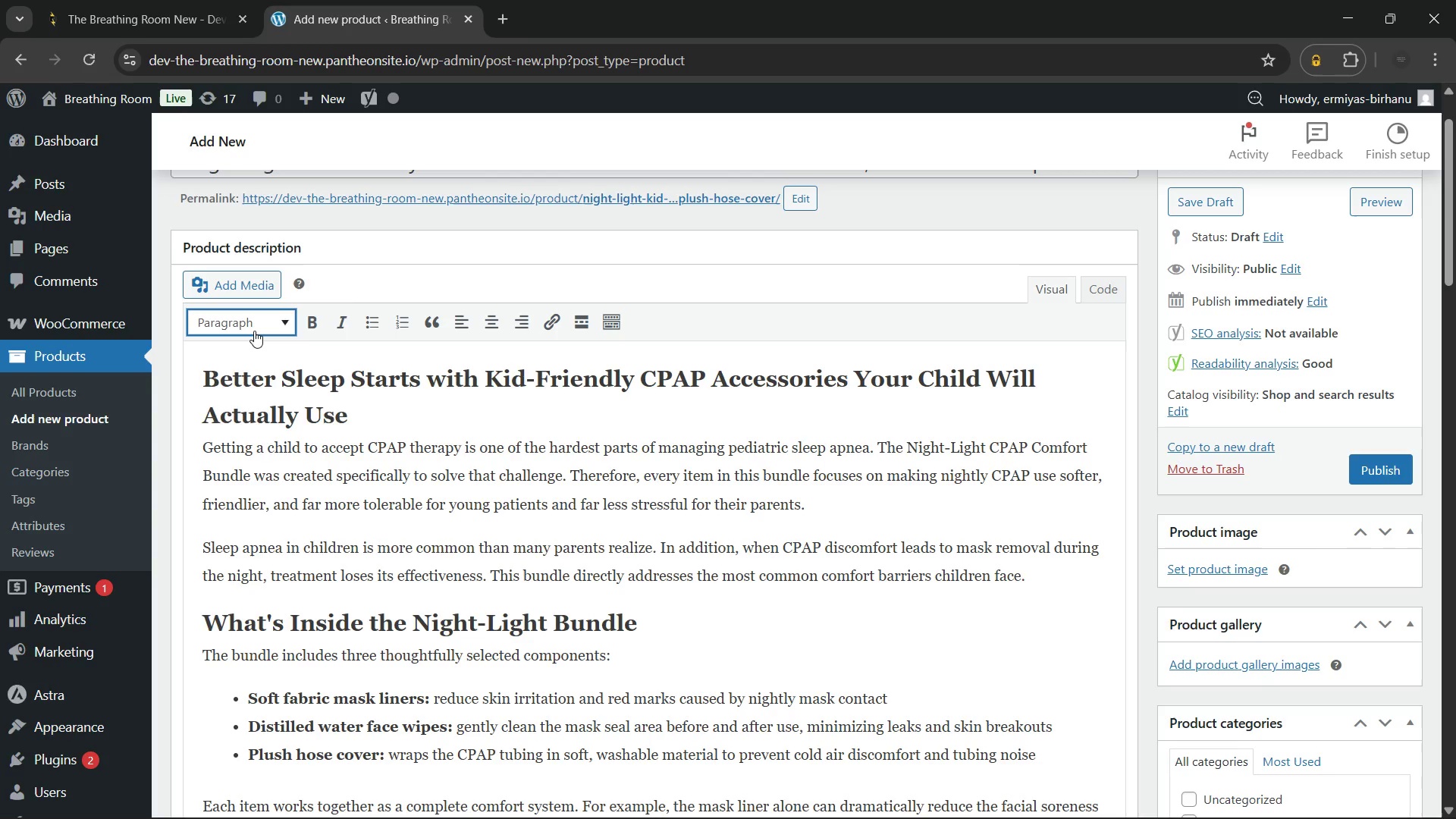 
left_click([254, 331])
 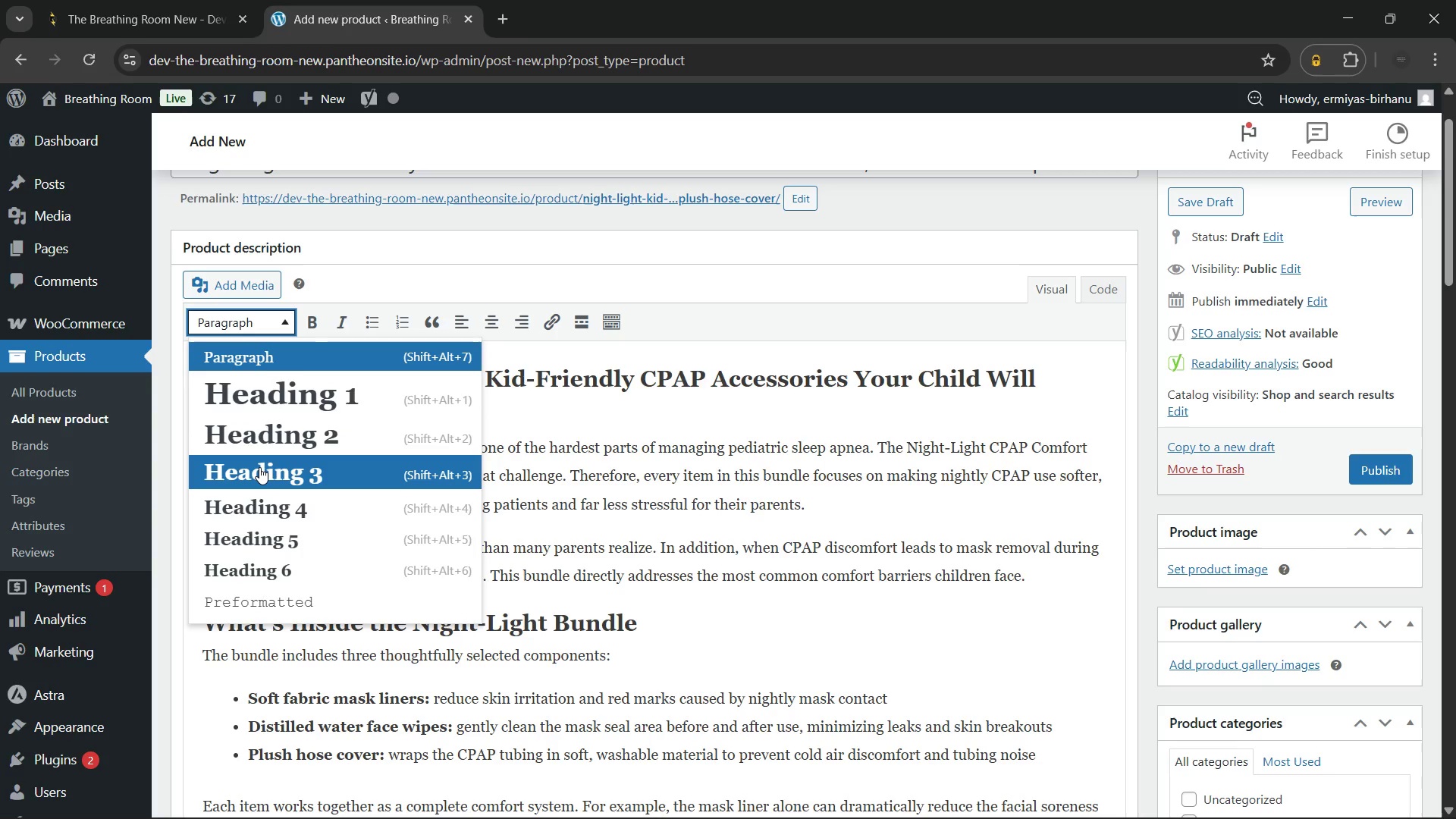 
left_click([259, 469])
 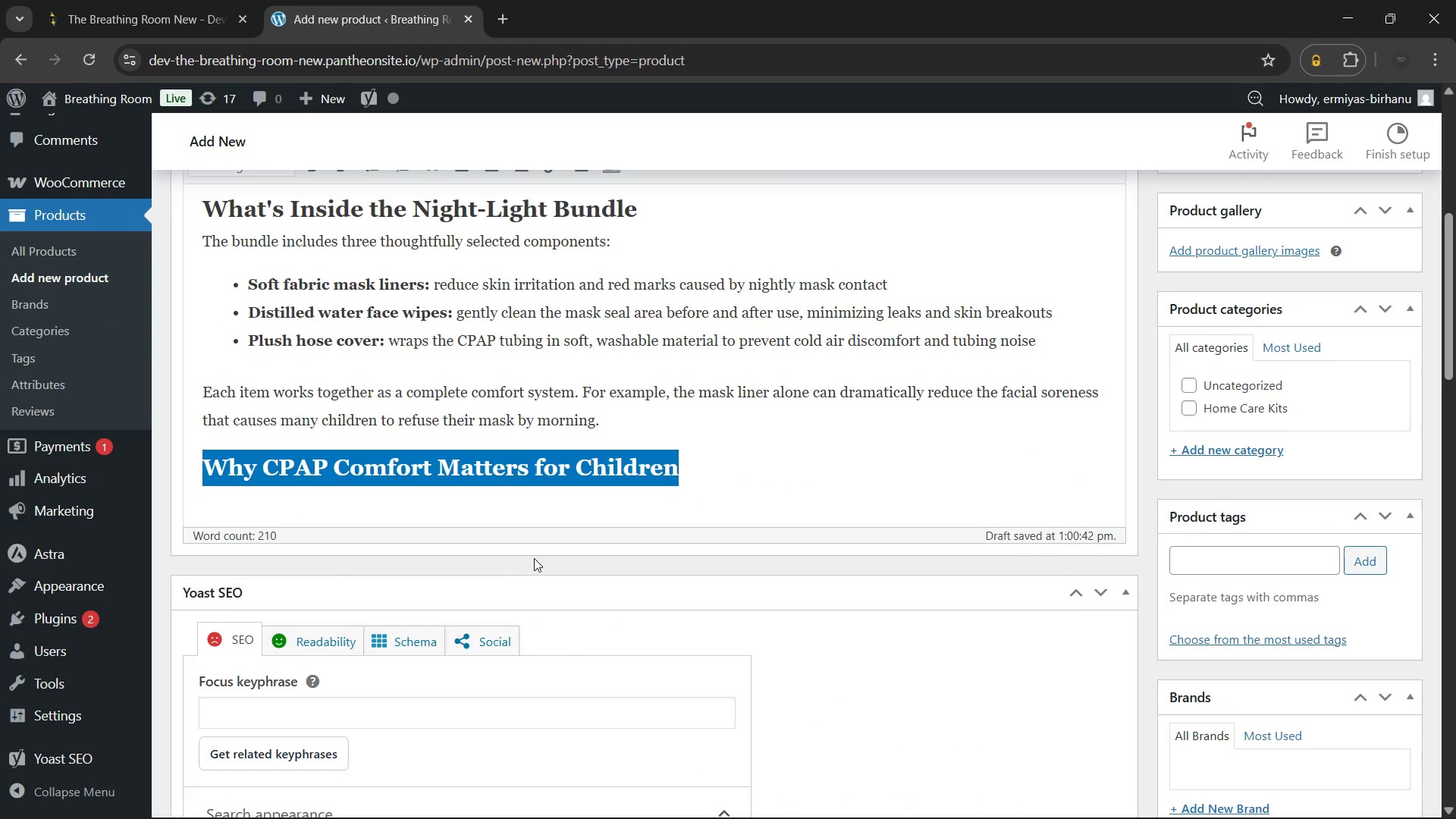 
scroll: coordinate [534, 558], scroll_direction: down, amount: 1.0
 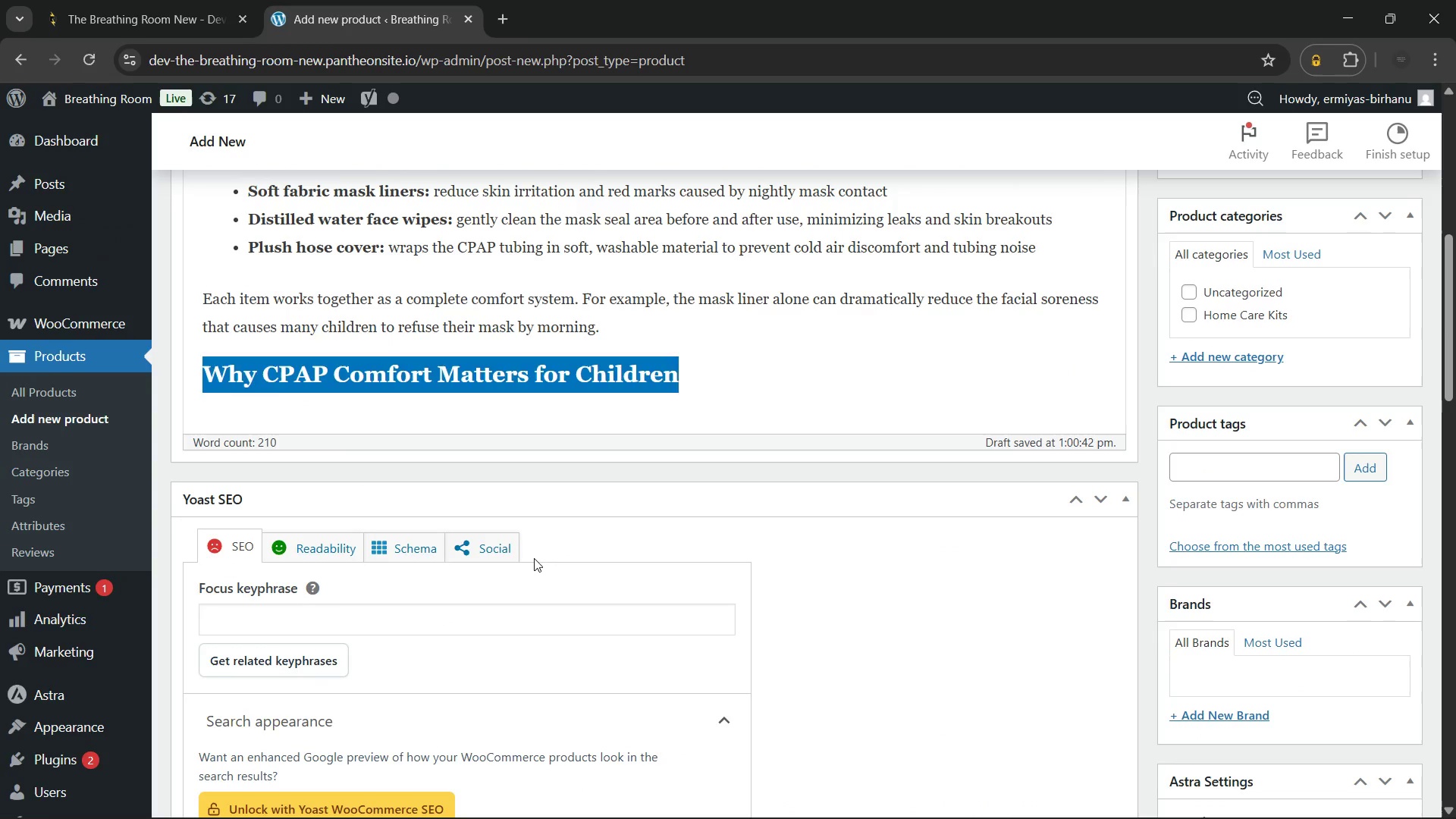 
key(ArrowRight)
 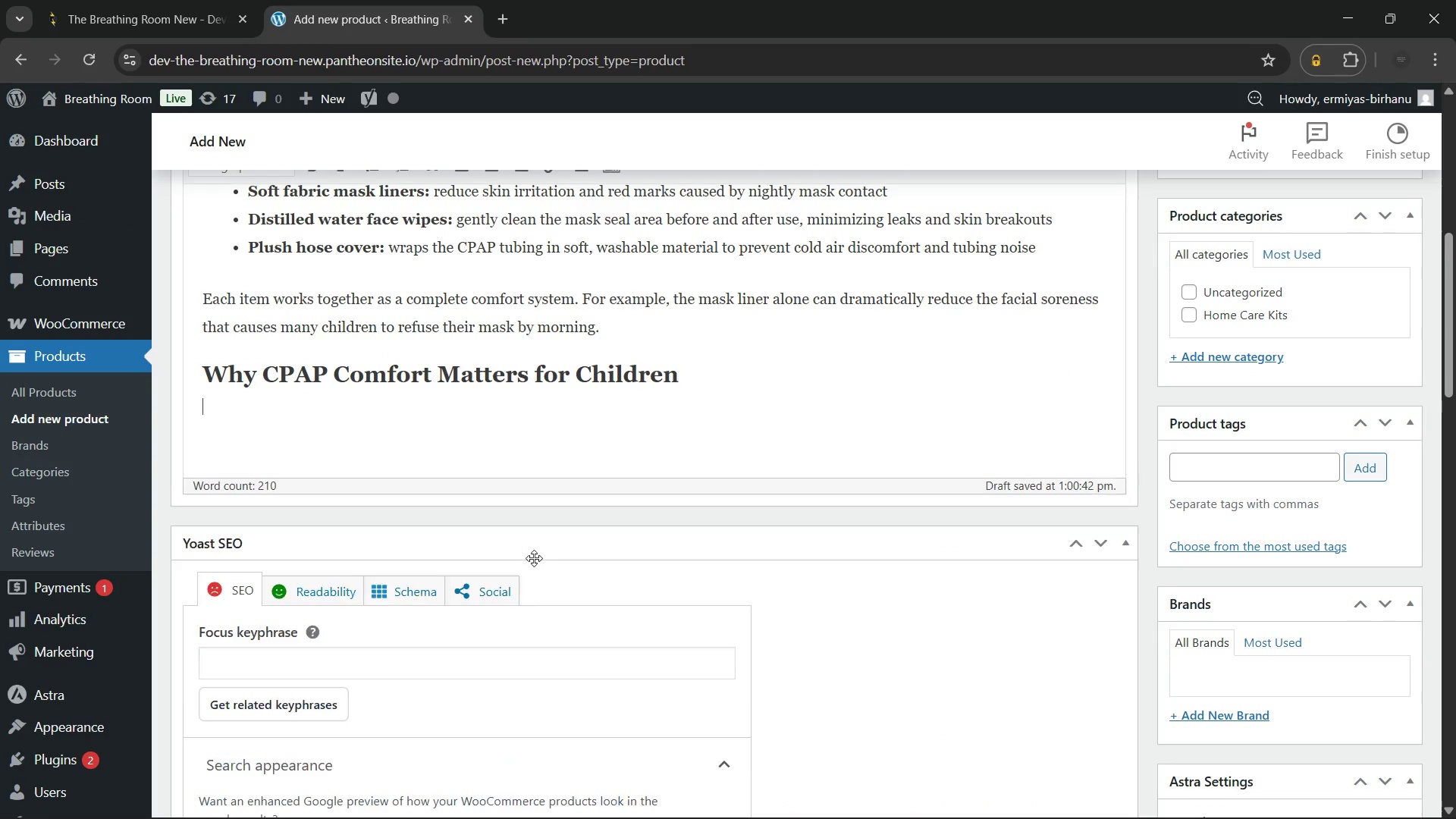 
key(Enter)
 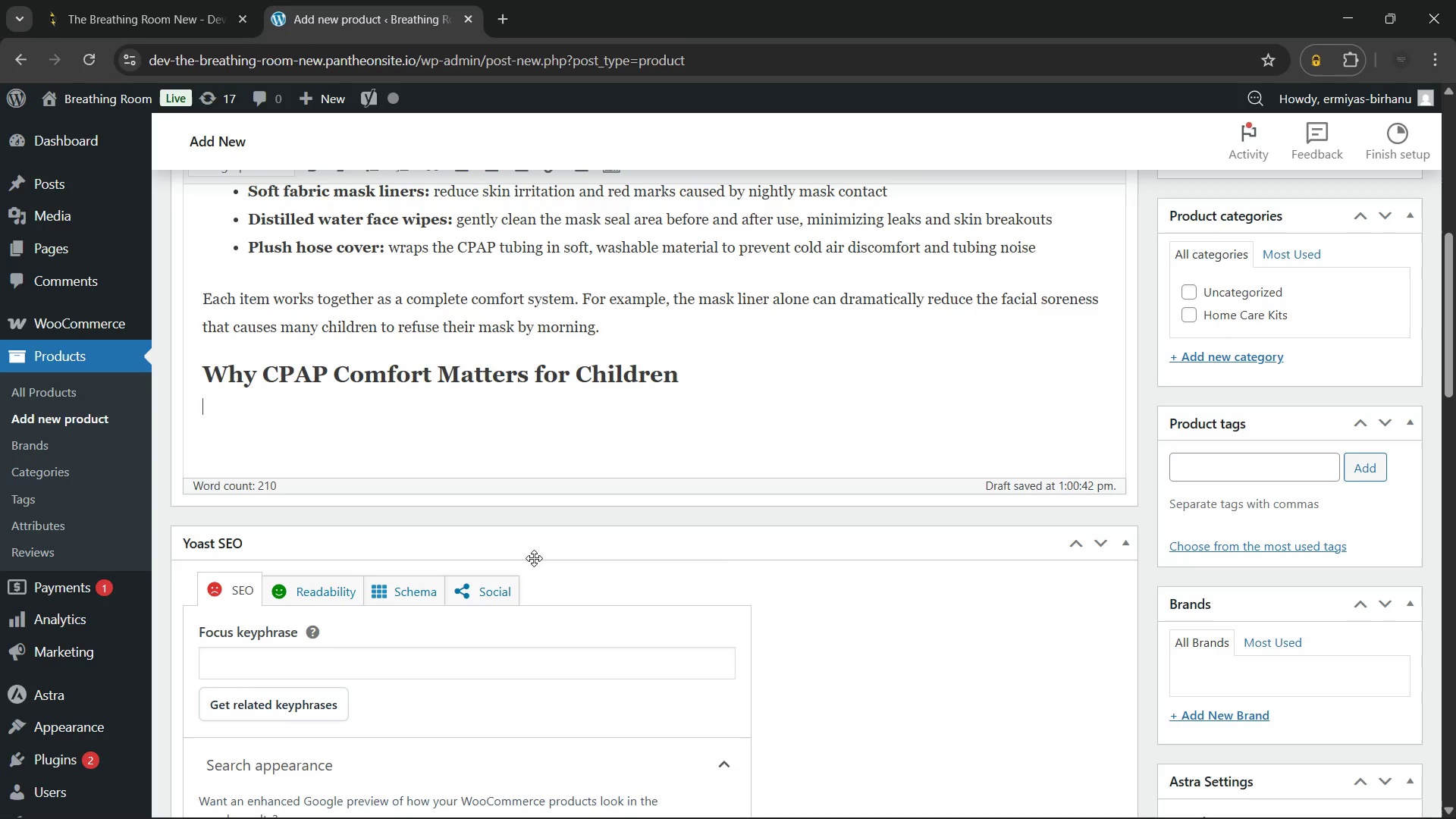 
wait(103.03)
 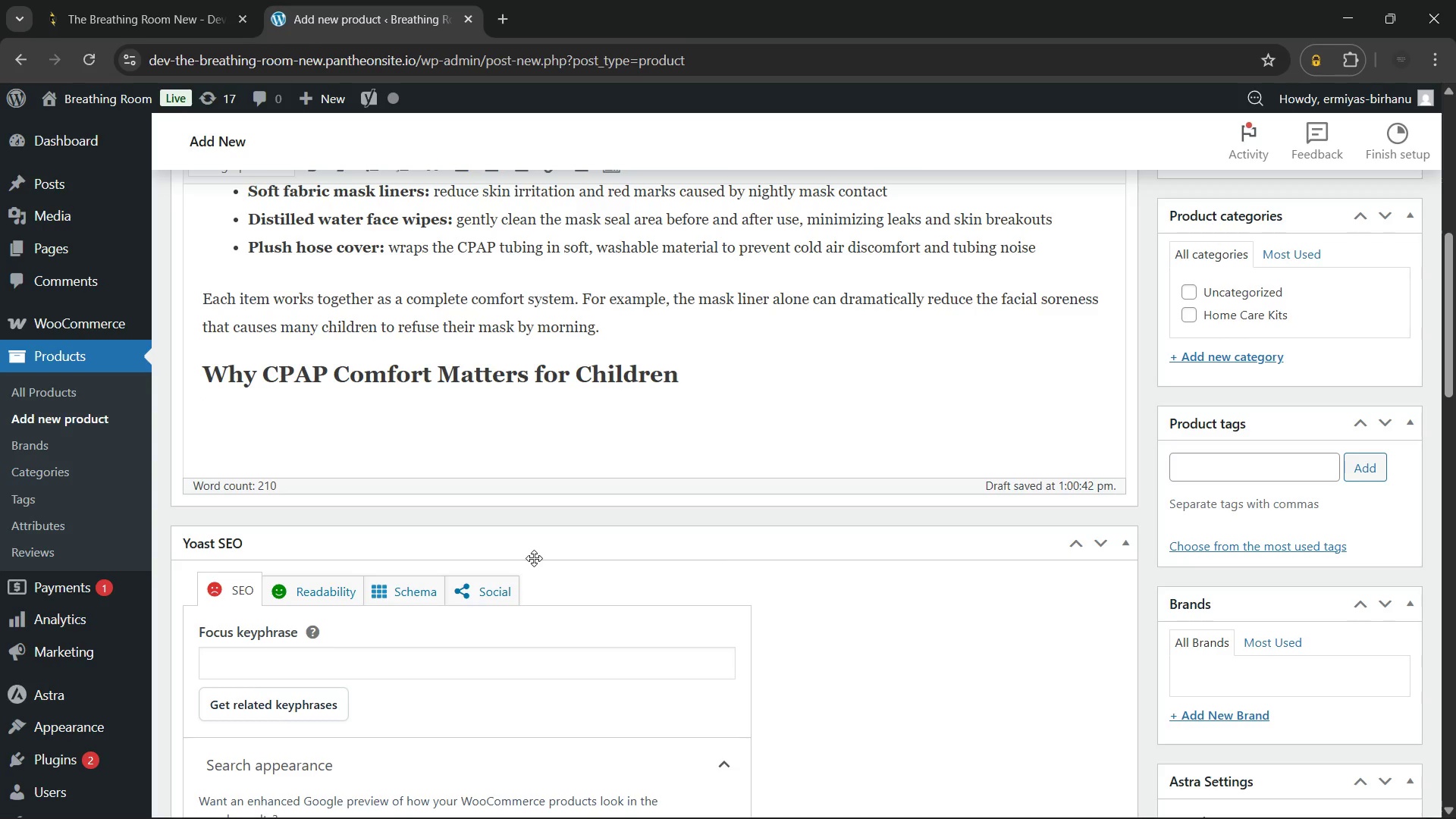 
type(Children are far more sensitive to physical discomfort than adults. Consequently, even minor irritation)
 